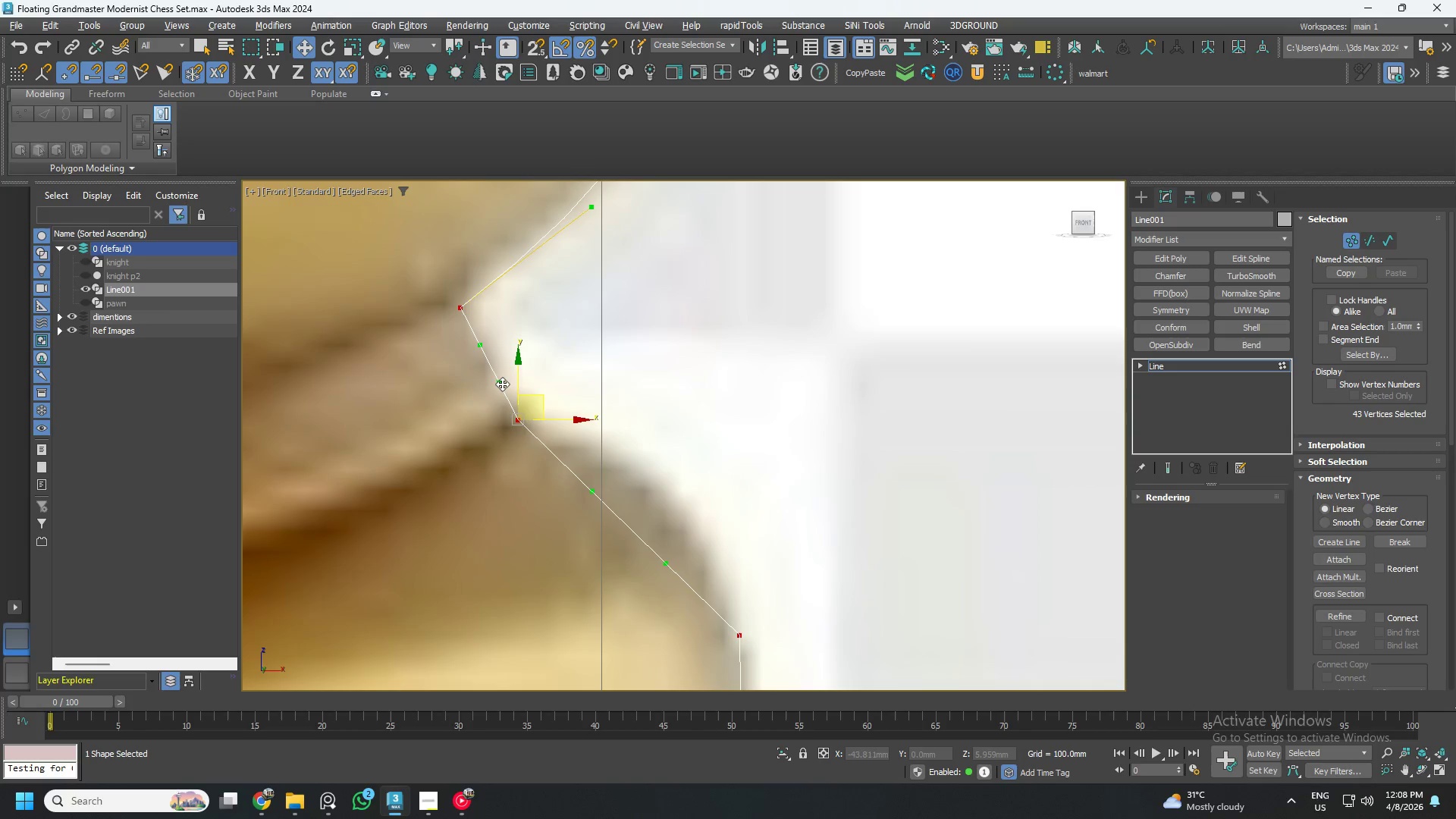 
left_click_drag(start_coordinate=[502, 384], to_coordinate=[511, 381])
 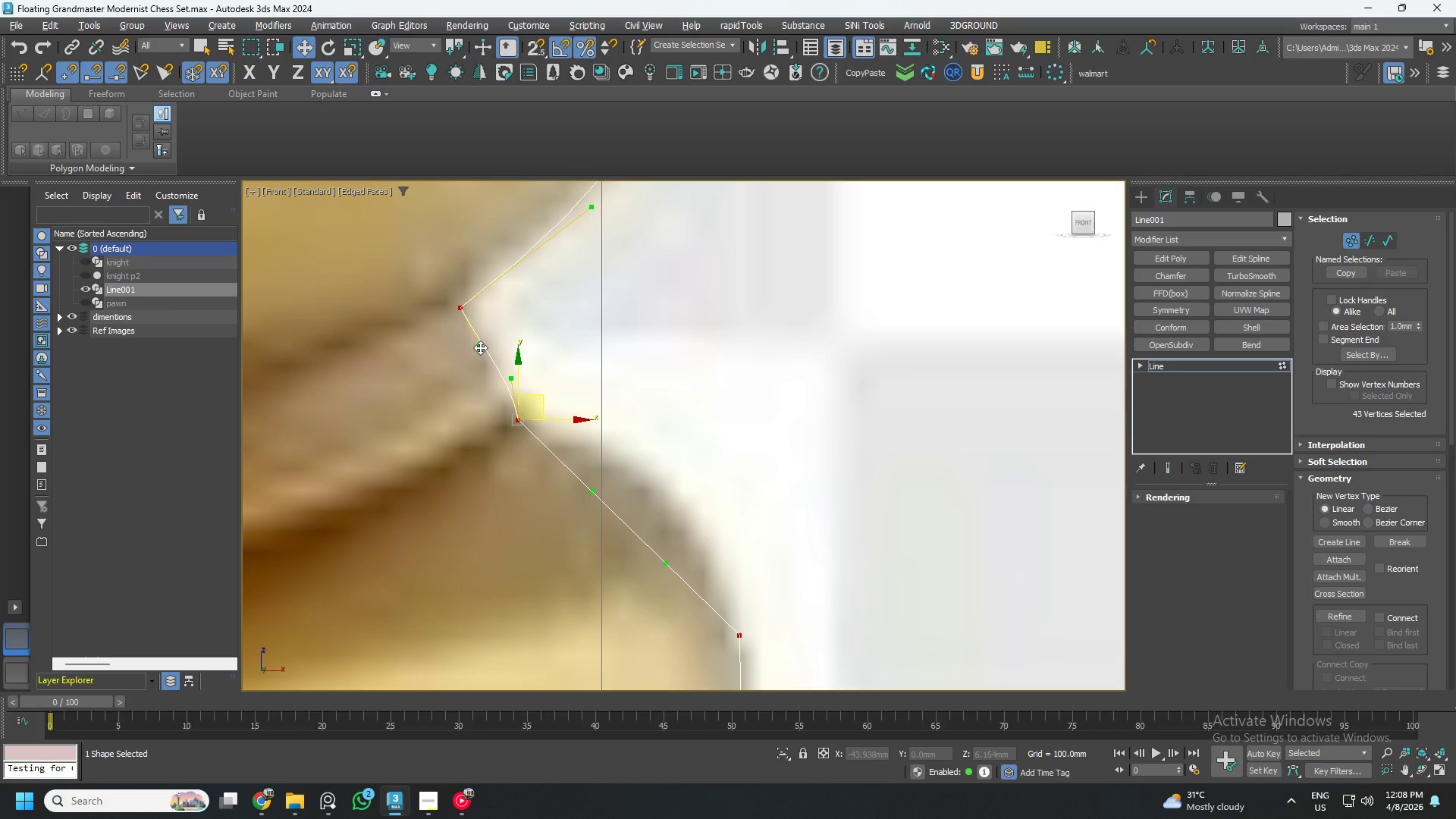 
left_click_drag(start_coordinate=[480, 347], to_coordinate=[479, 331])
 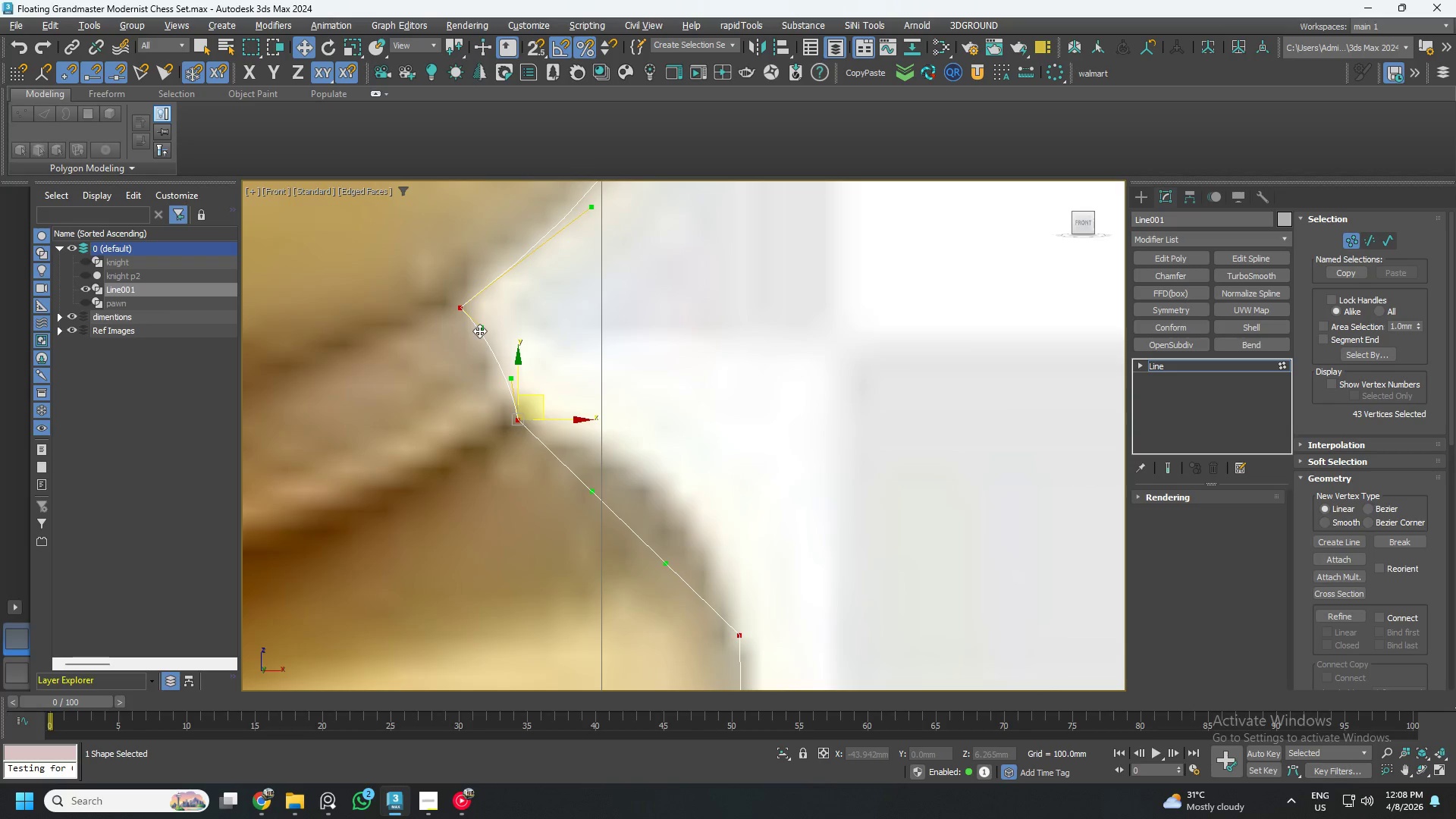 
scroll: coordinate [499, 350], scroll_direction: down, amount: 3.0
 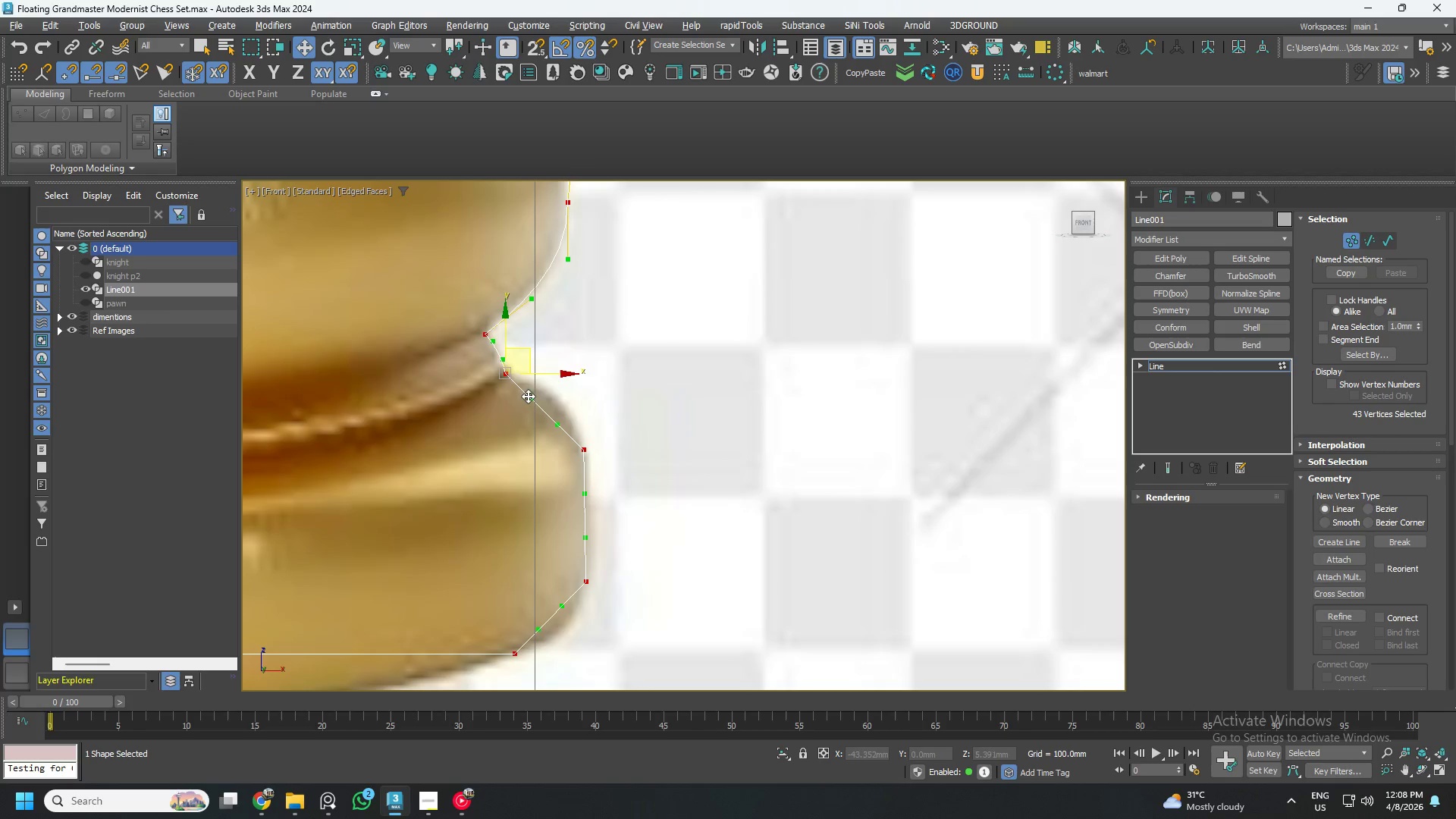 
scroll: coordinate [479, 342], scroll_direction: up, amount: 4.0
 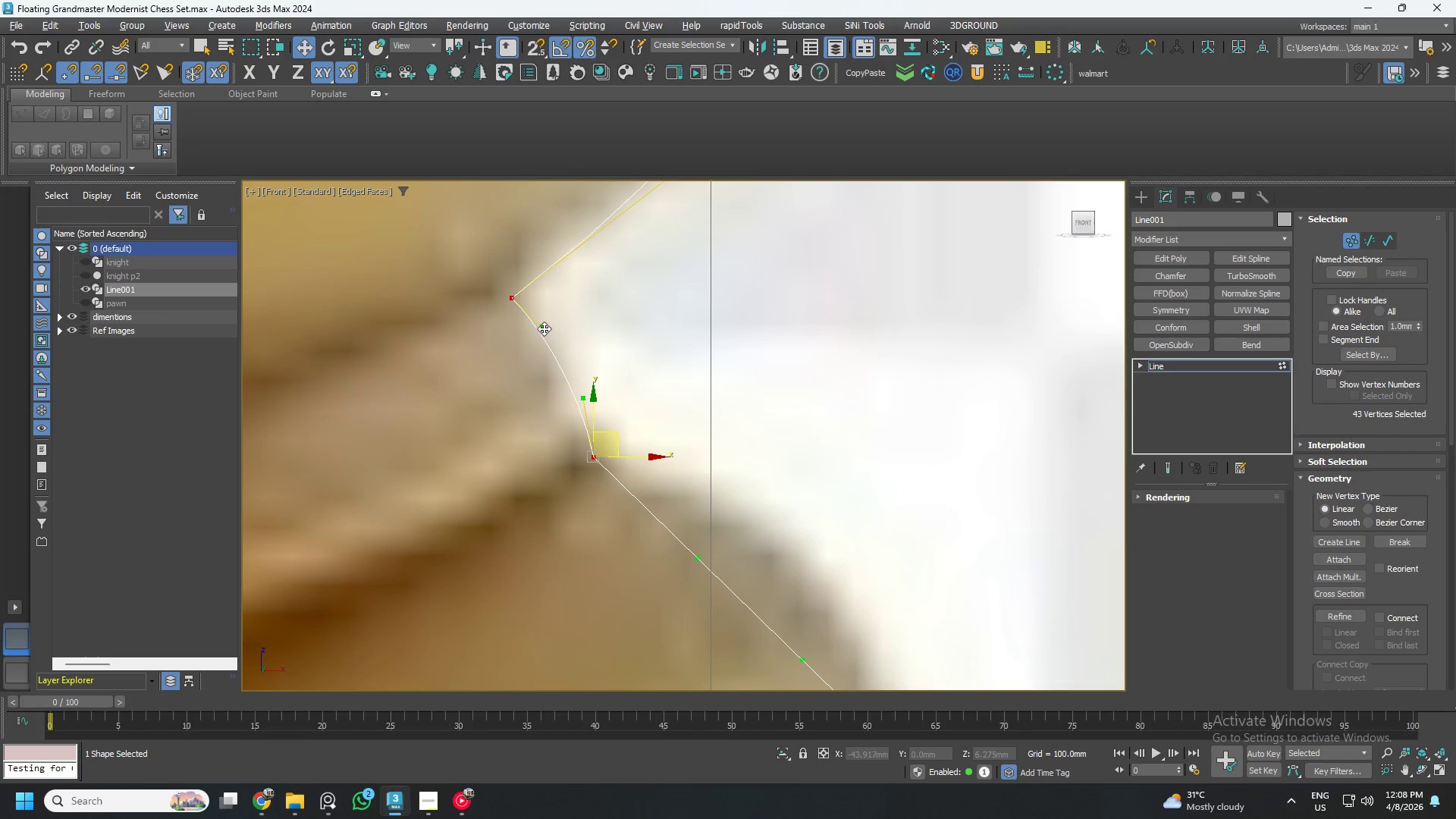 
left_click_drag(start_coordinate=[544, 328], to_coordinate=[507, 337])
 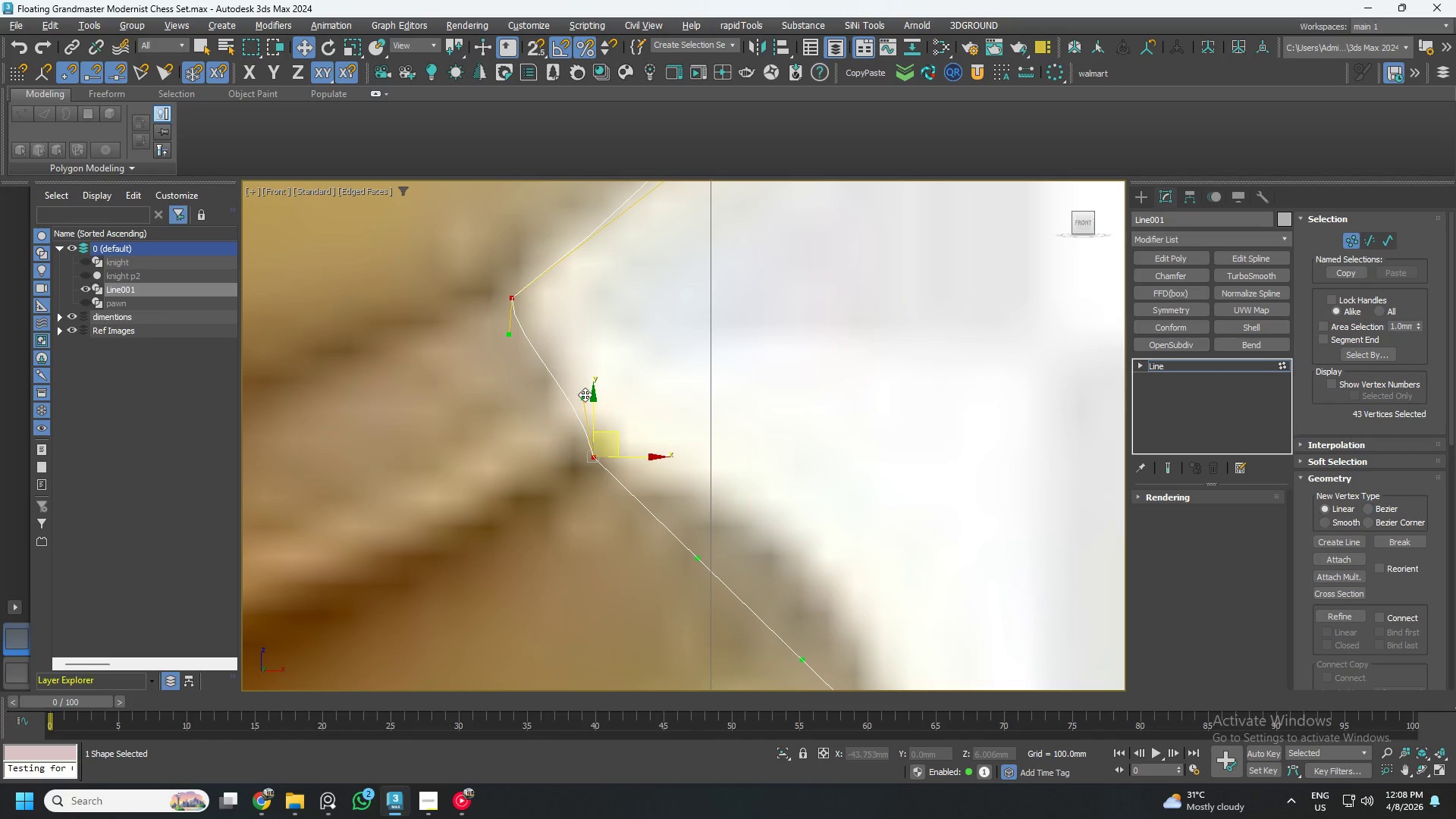 
left_click_drag(start_coordinate=[585, 394], to_coordinate=[554, 419])
 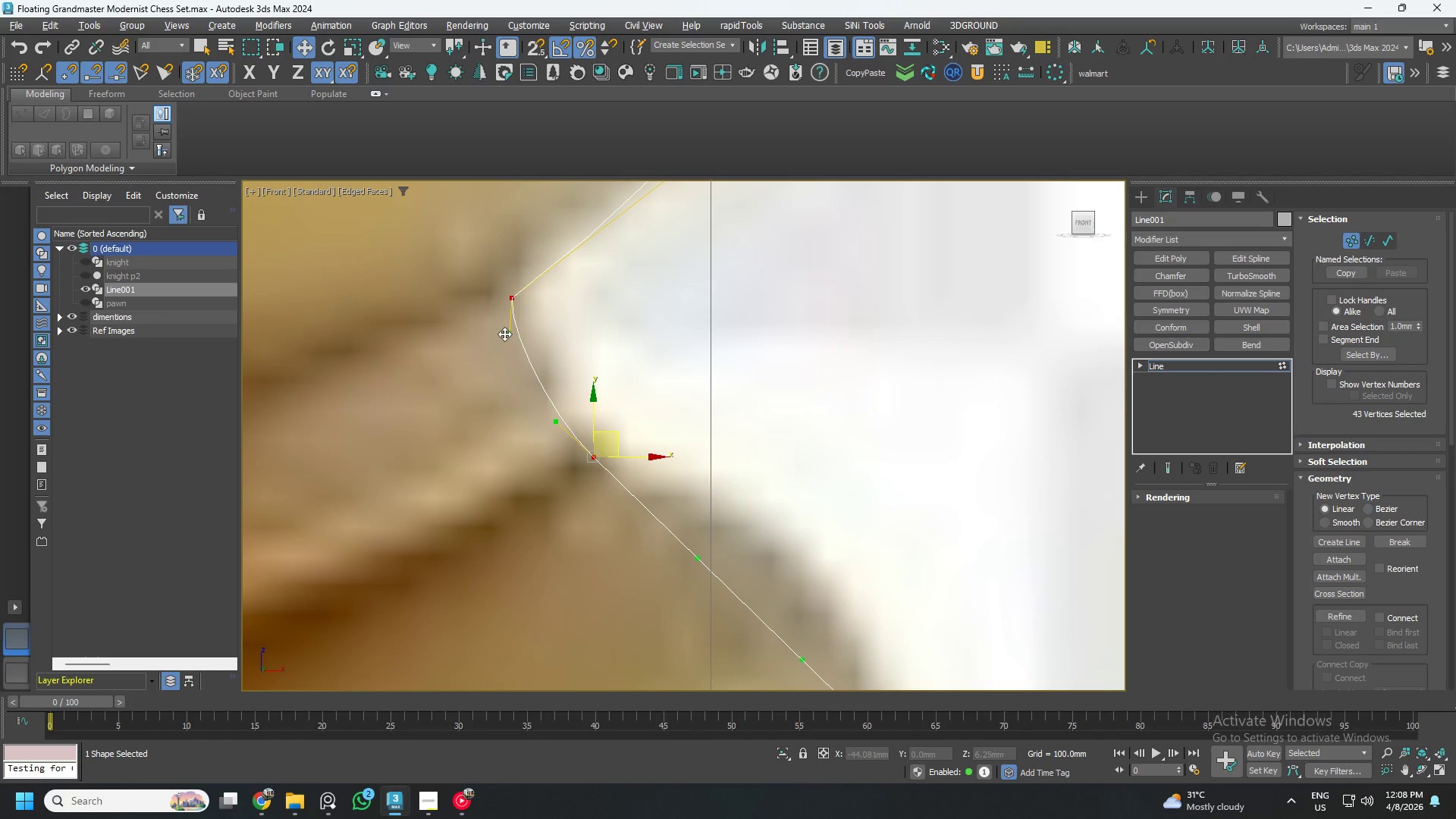 
left_click_drag(start_coordinate=[506, 331], to_coordinate=[488, 315])
 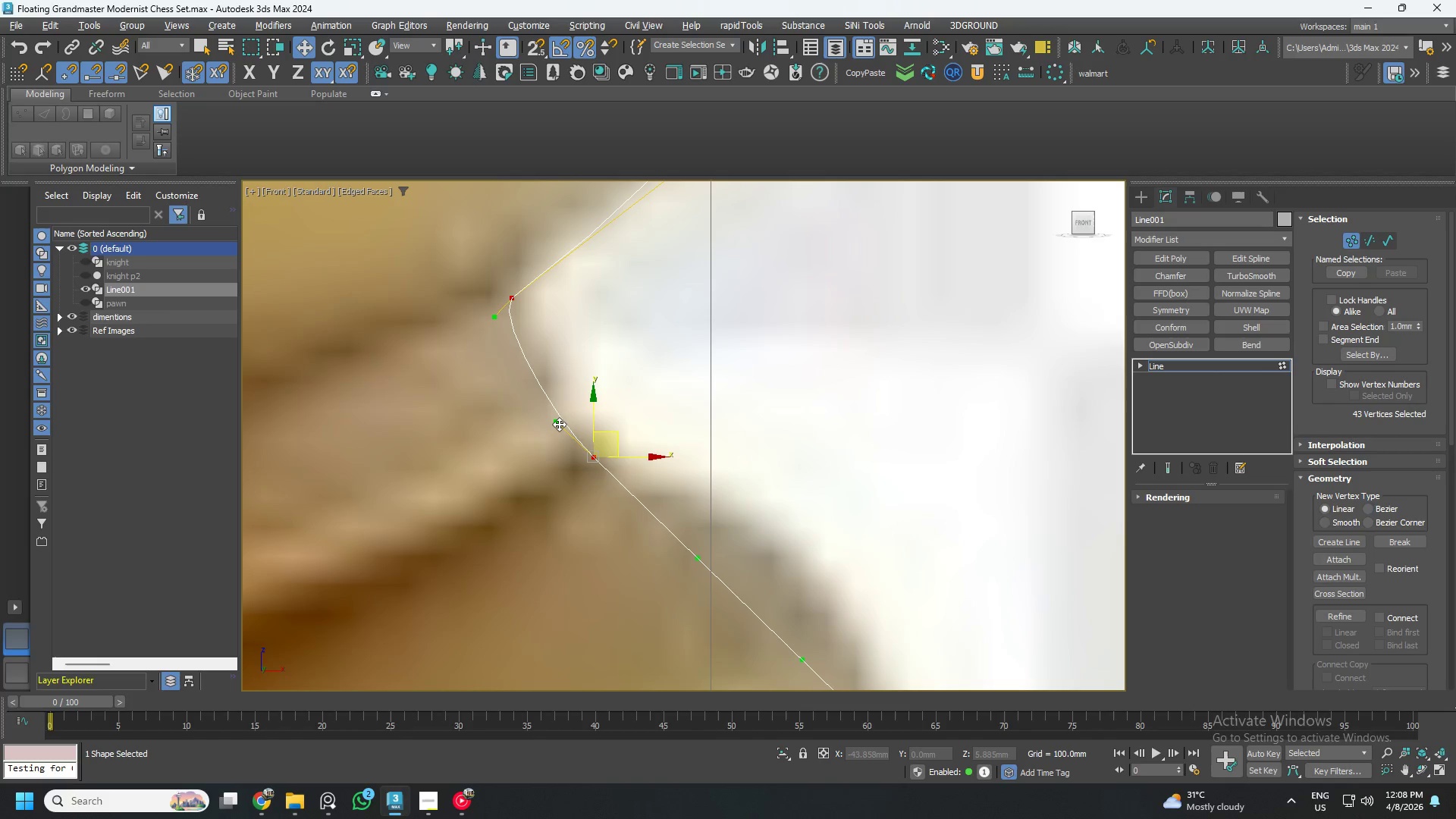 
scroll: coordinate [559, 424], scroll_direction: down, amount: 3.0
 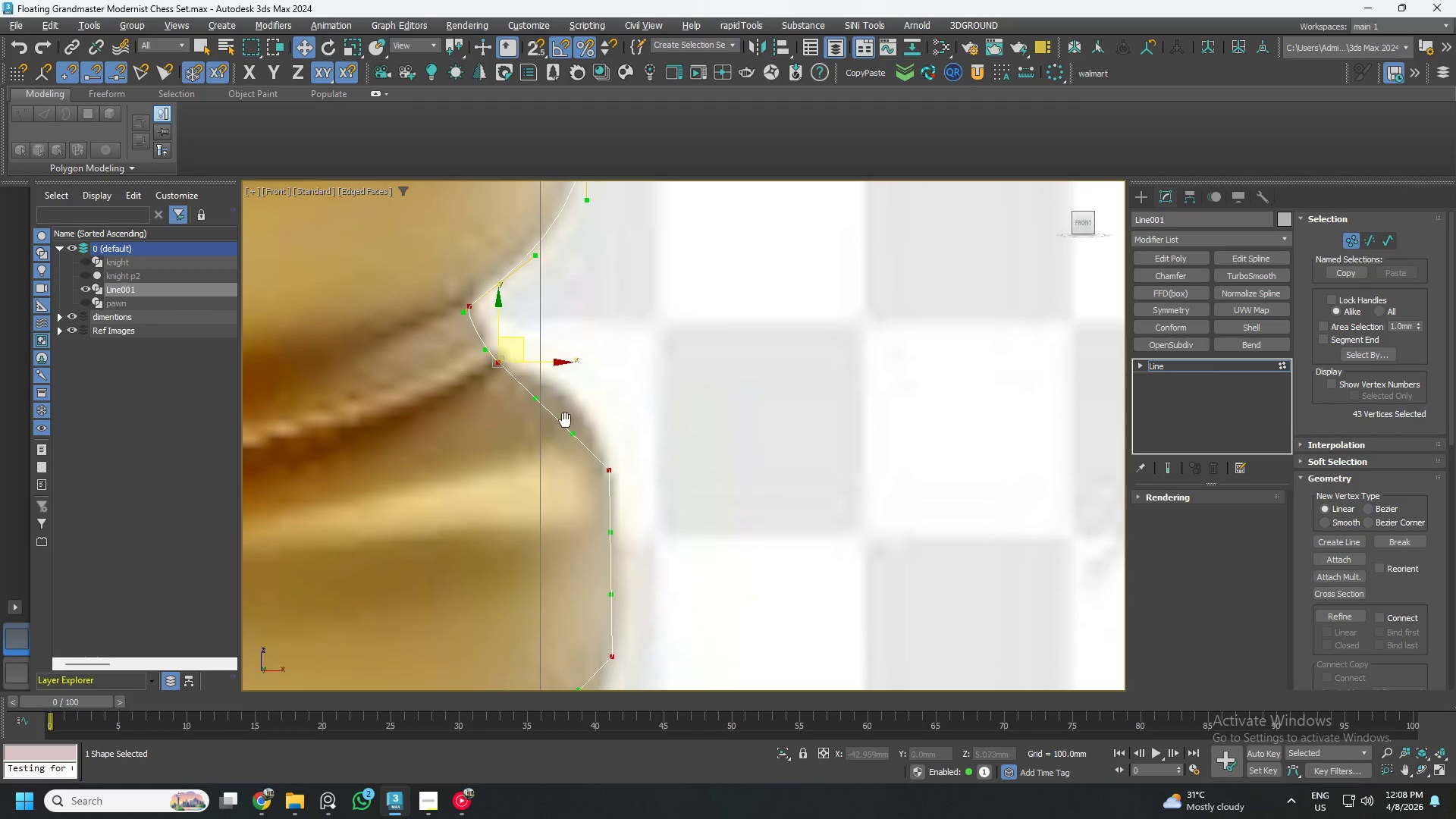 
scroll: coordinate [528, 389], scroll_direction: up, amount: 2.0
 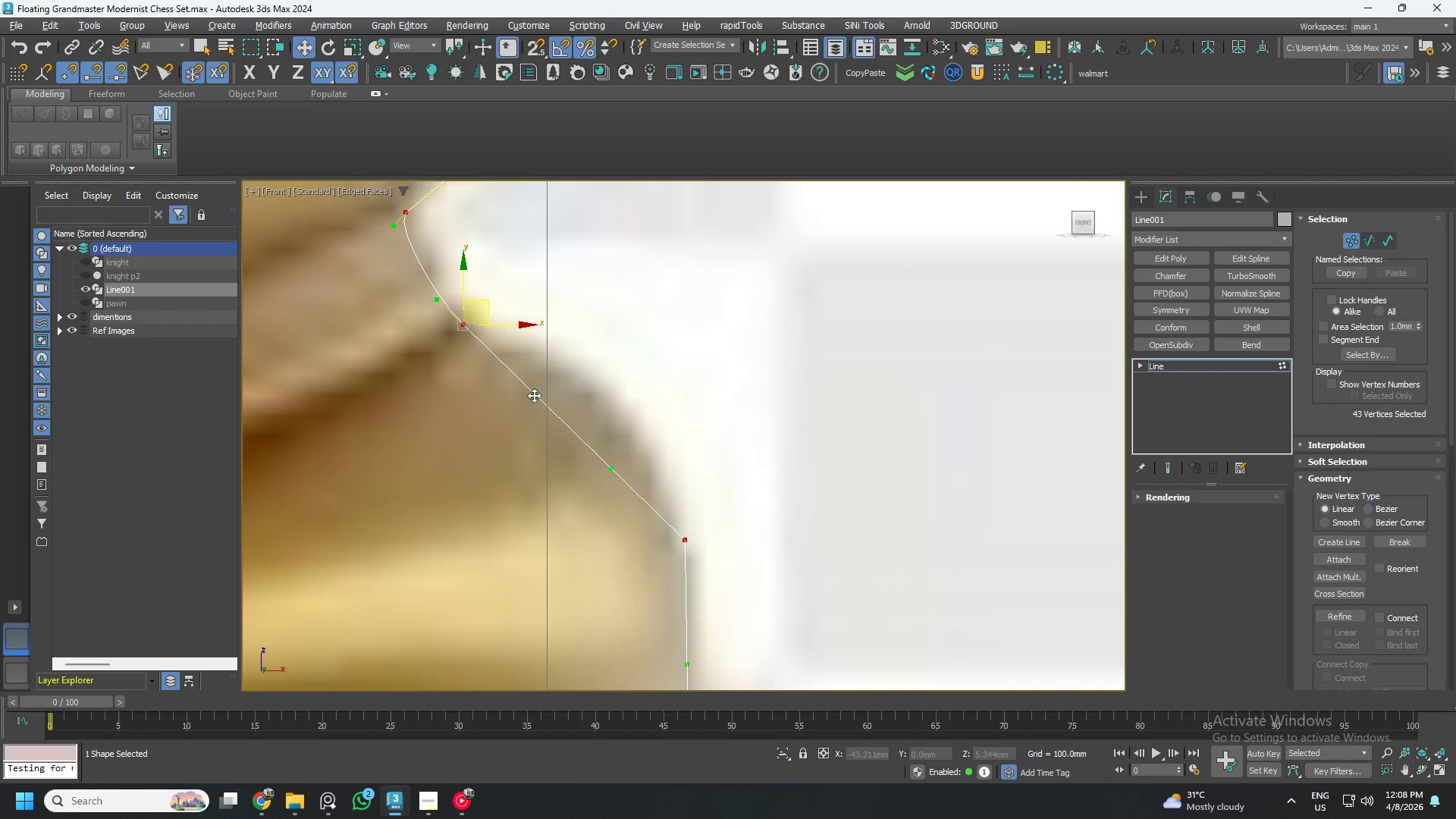 
left_click_drag(start_coordinate=[534, 395], to_coordinate=[598, 347])
 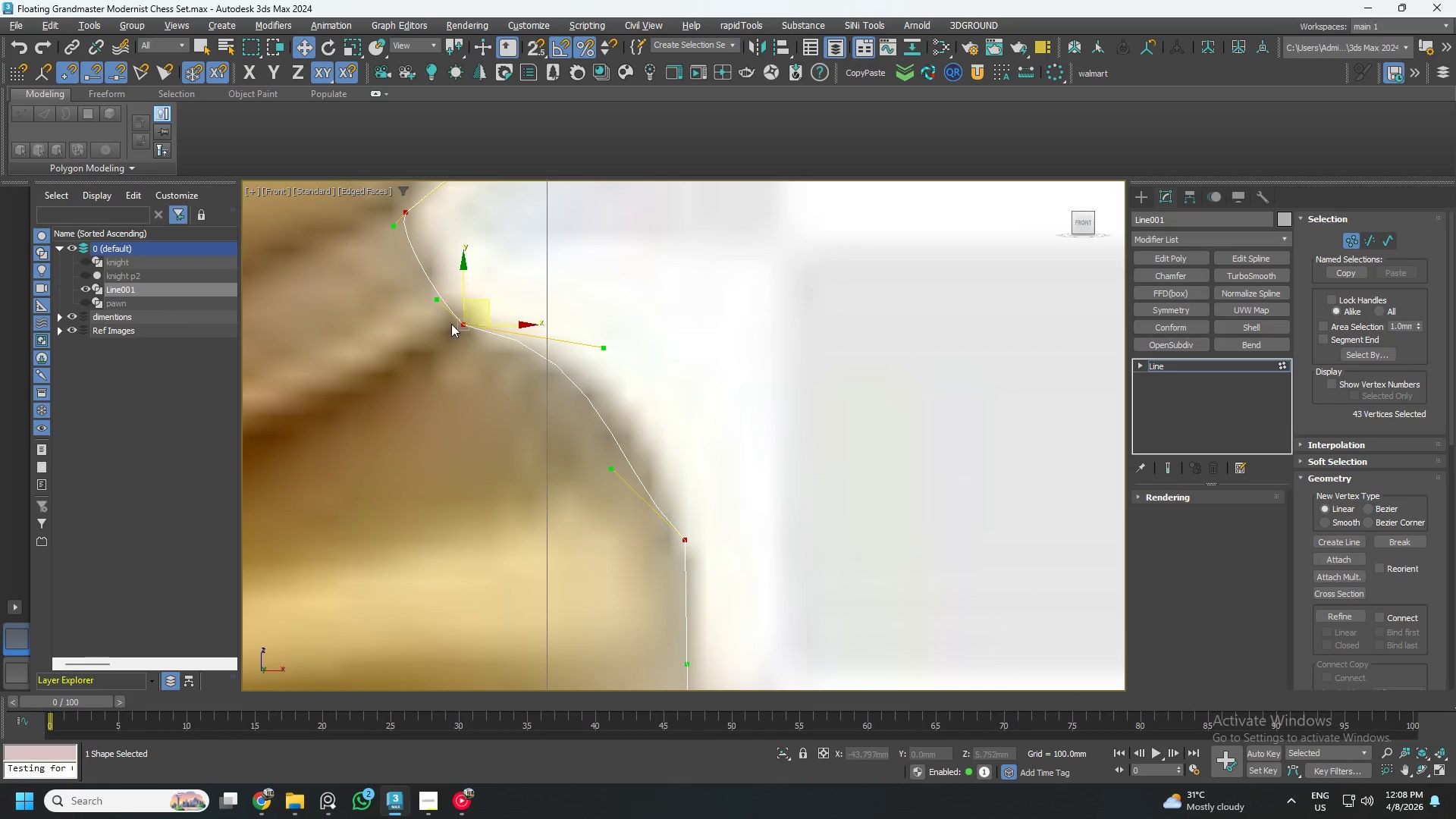 
scroll: coordinate [438, 302], scroll_direction: up, amount: 2.0
 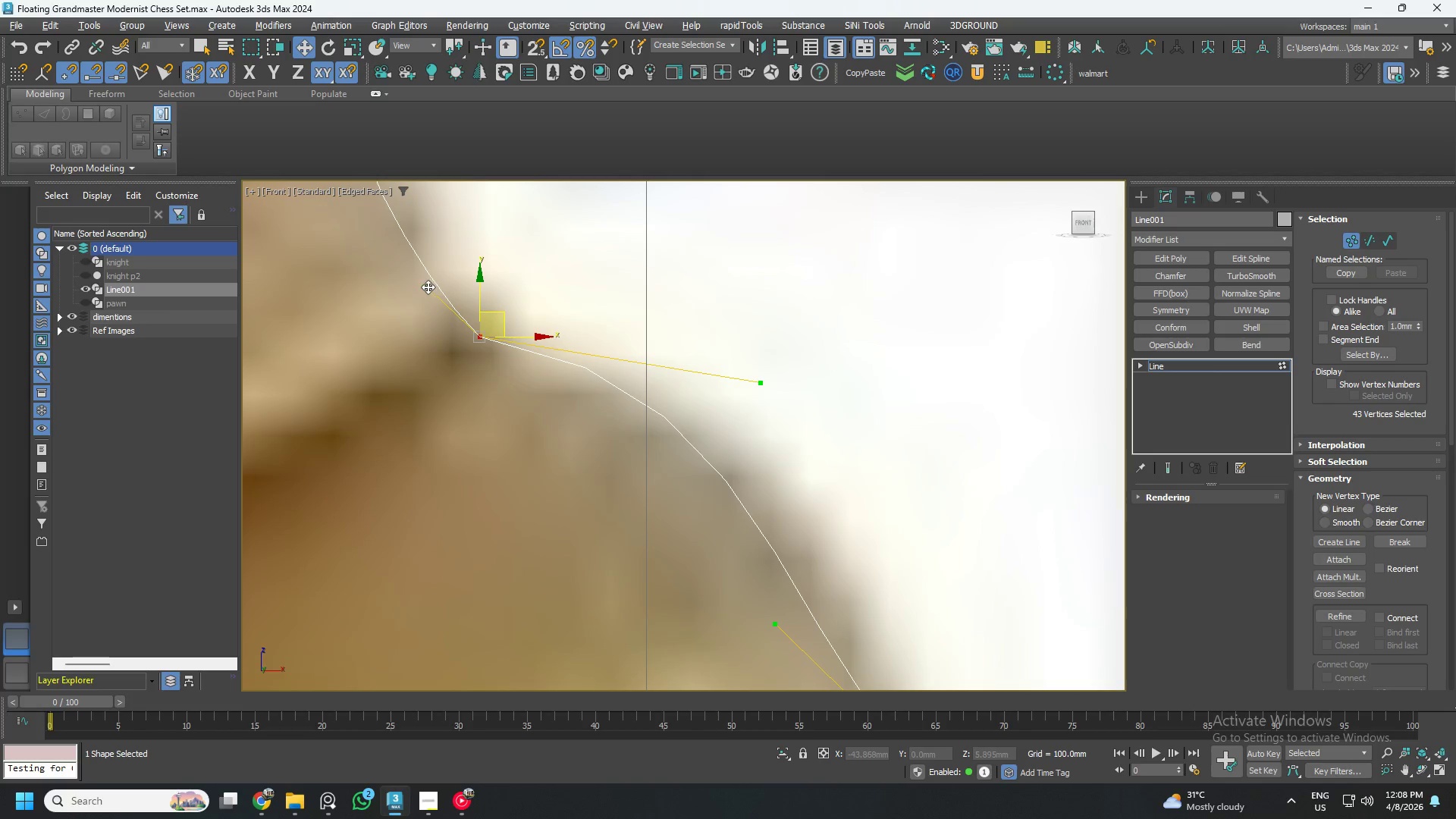 
left_click_drag(start_coordinate=[428, 287], to_coordinate=[438, 343])
 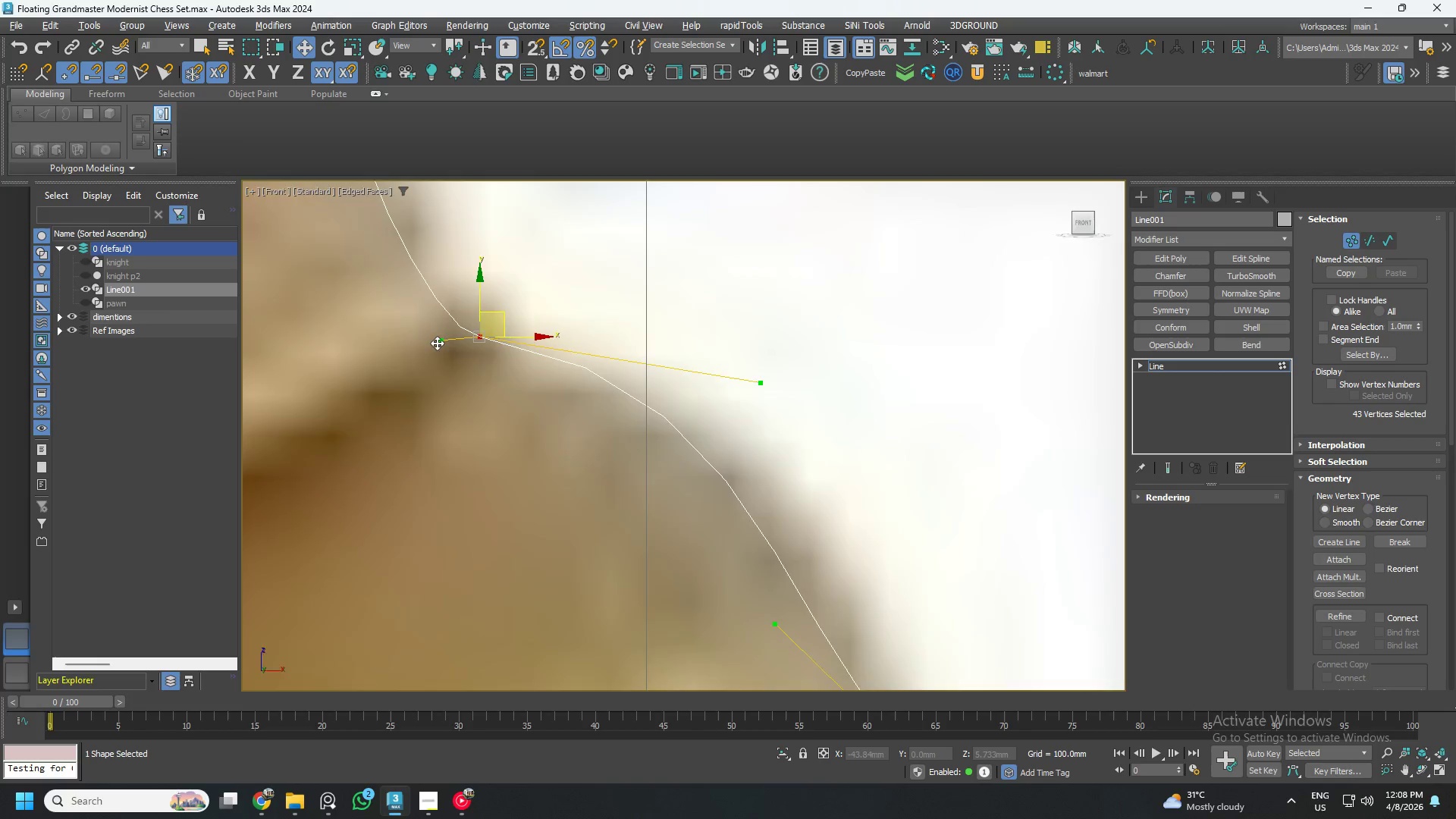 
scroll: coordinate [437, 345], scroll_direction: down, amount: 2.0
 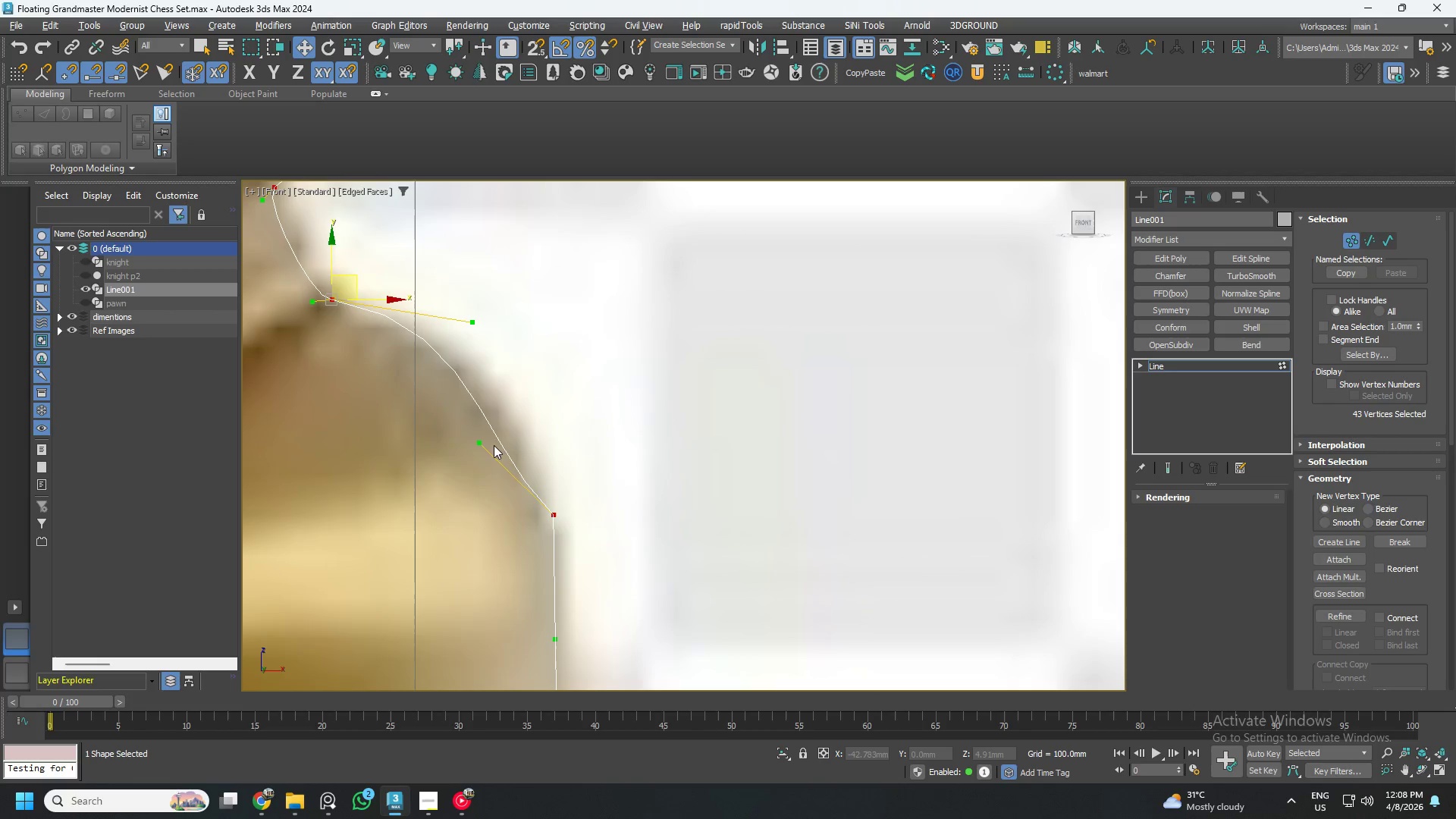 
left_click_drag(start_coordinate=[478, 443], to_coordinate=[521, 419])
 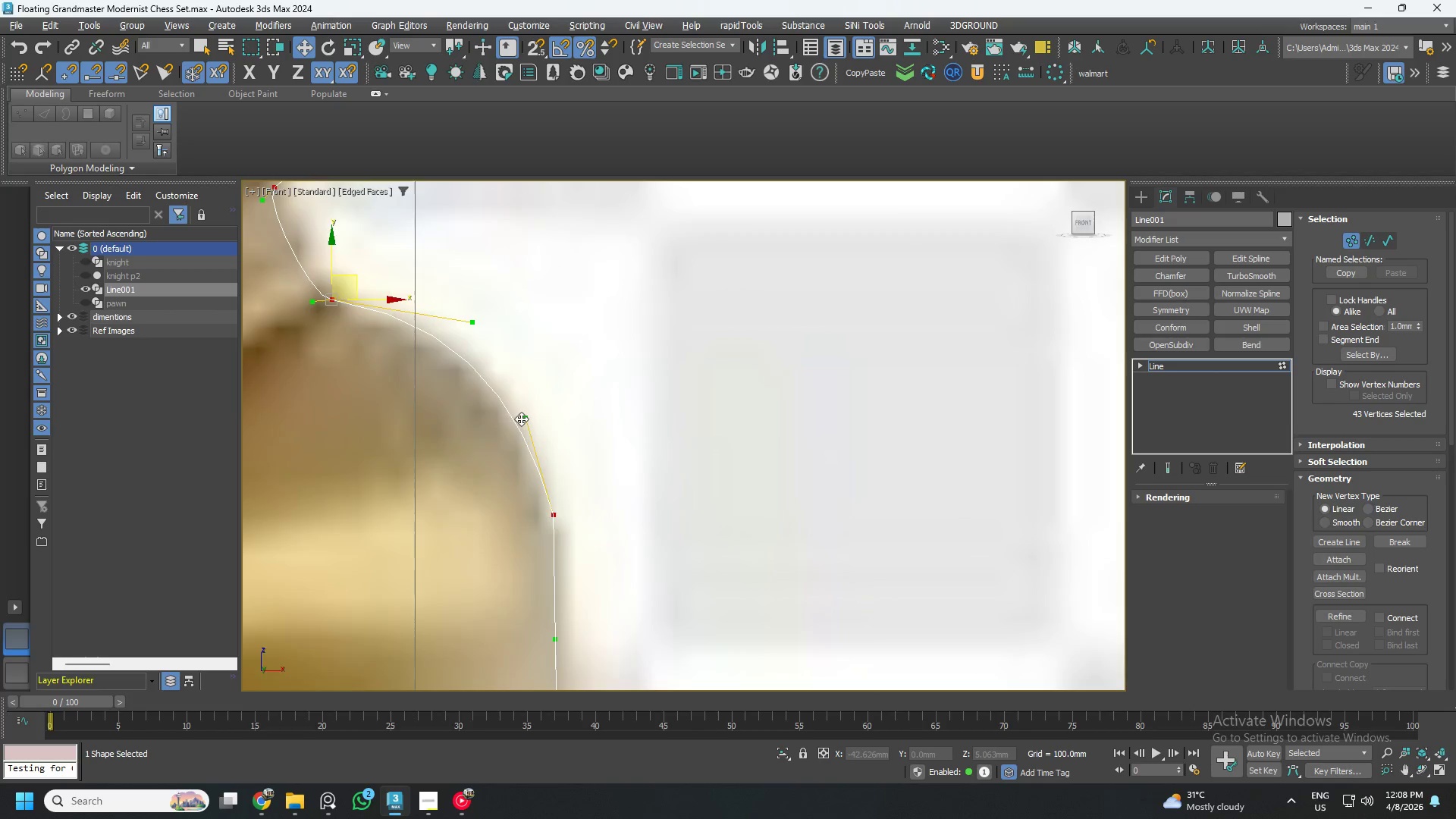 
scroll: coordinate [546, 504], scroll_direction: none, amount: 0.0
 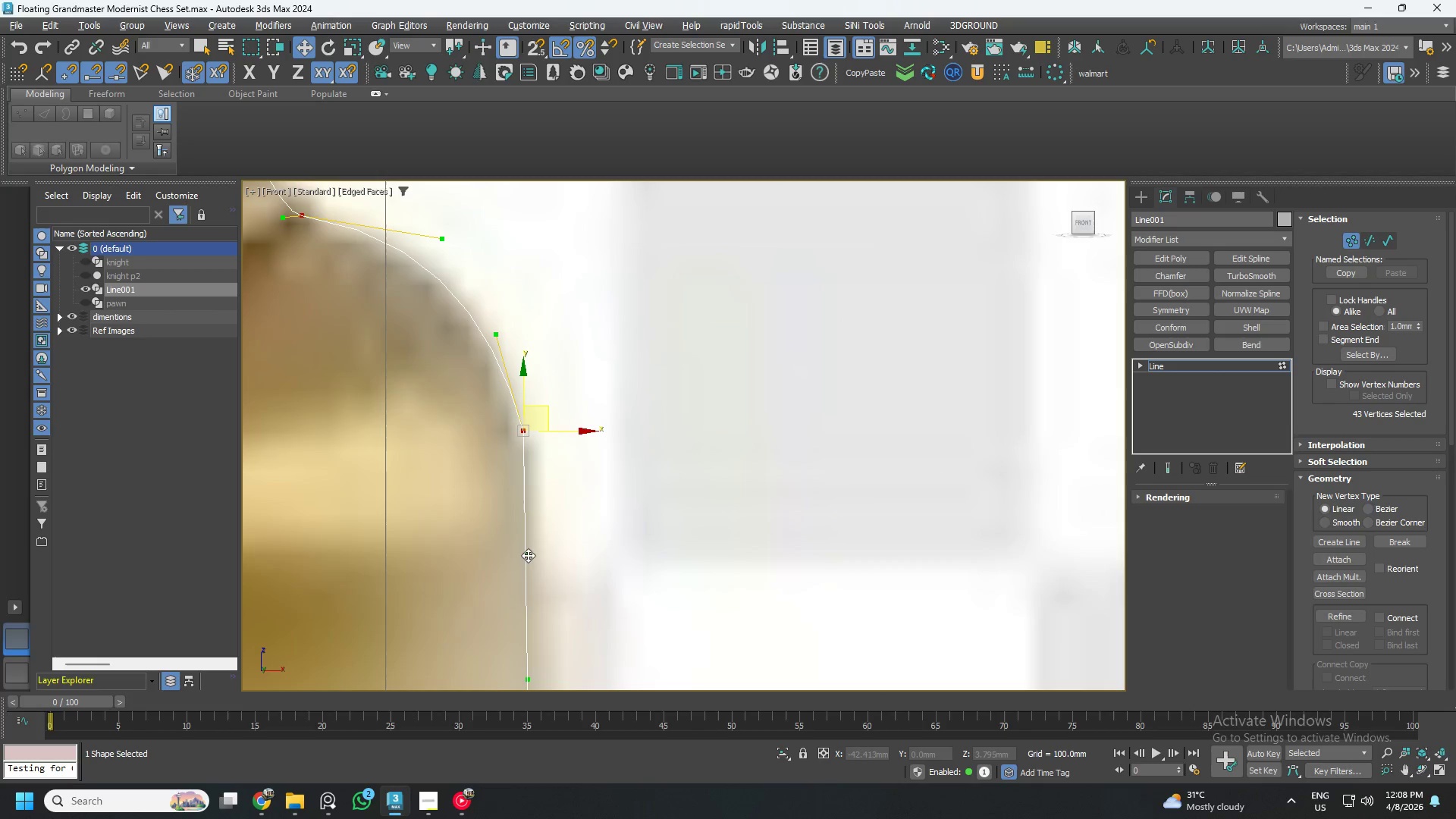 
left_click_drag(start_coordinate=[526, 555], to_coordinate=[547, 557])
 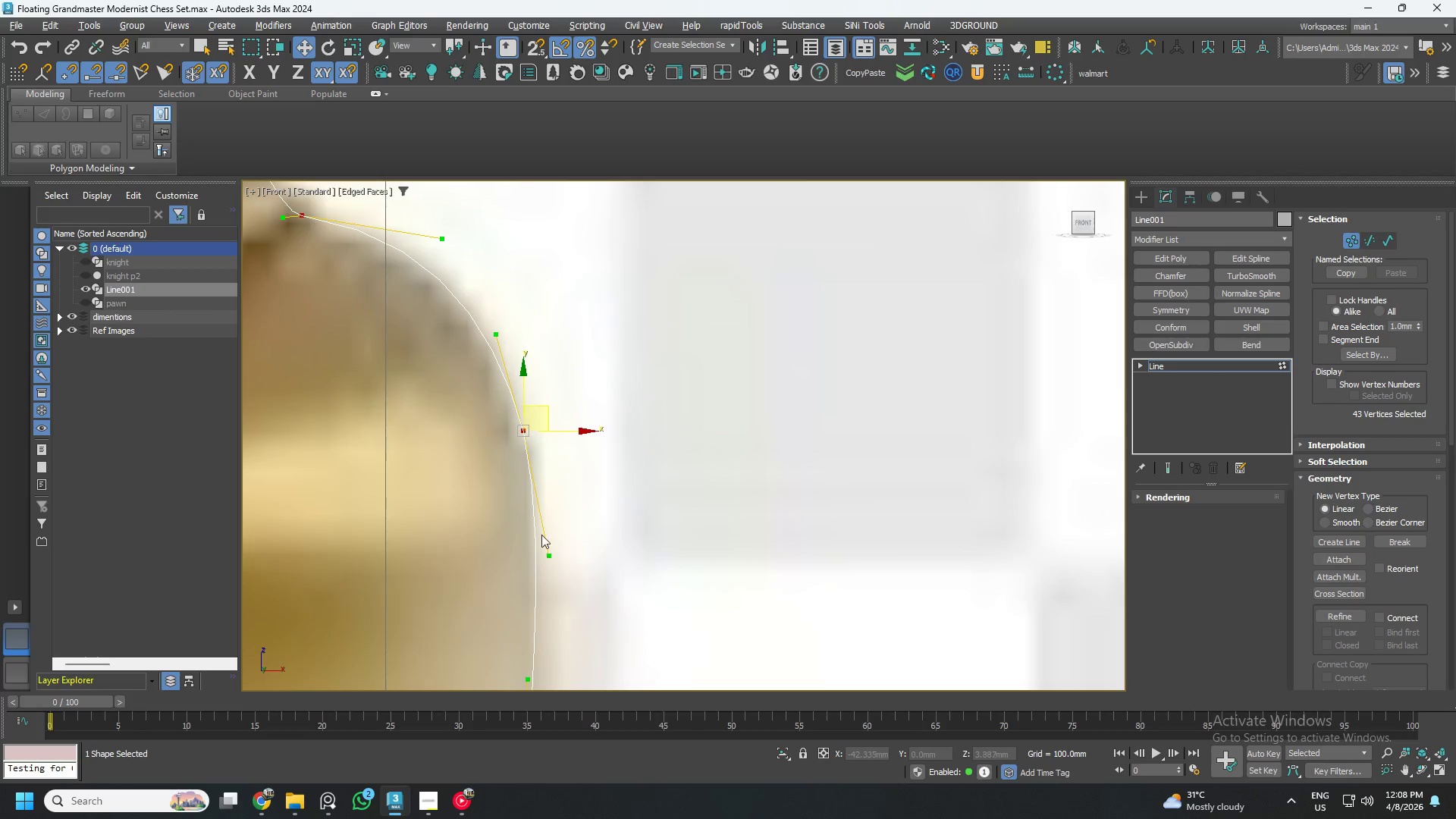 
scroll: coordinate [555, 522], scroll_direction: down, amount: 3.0
 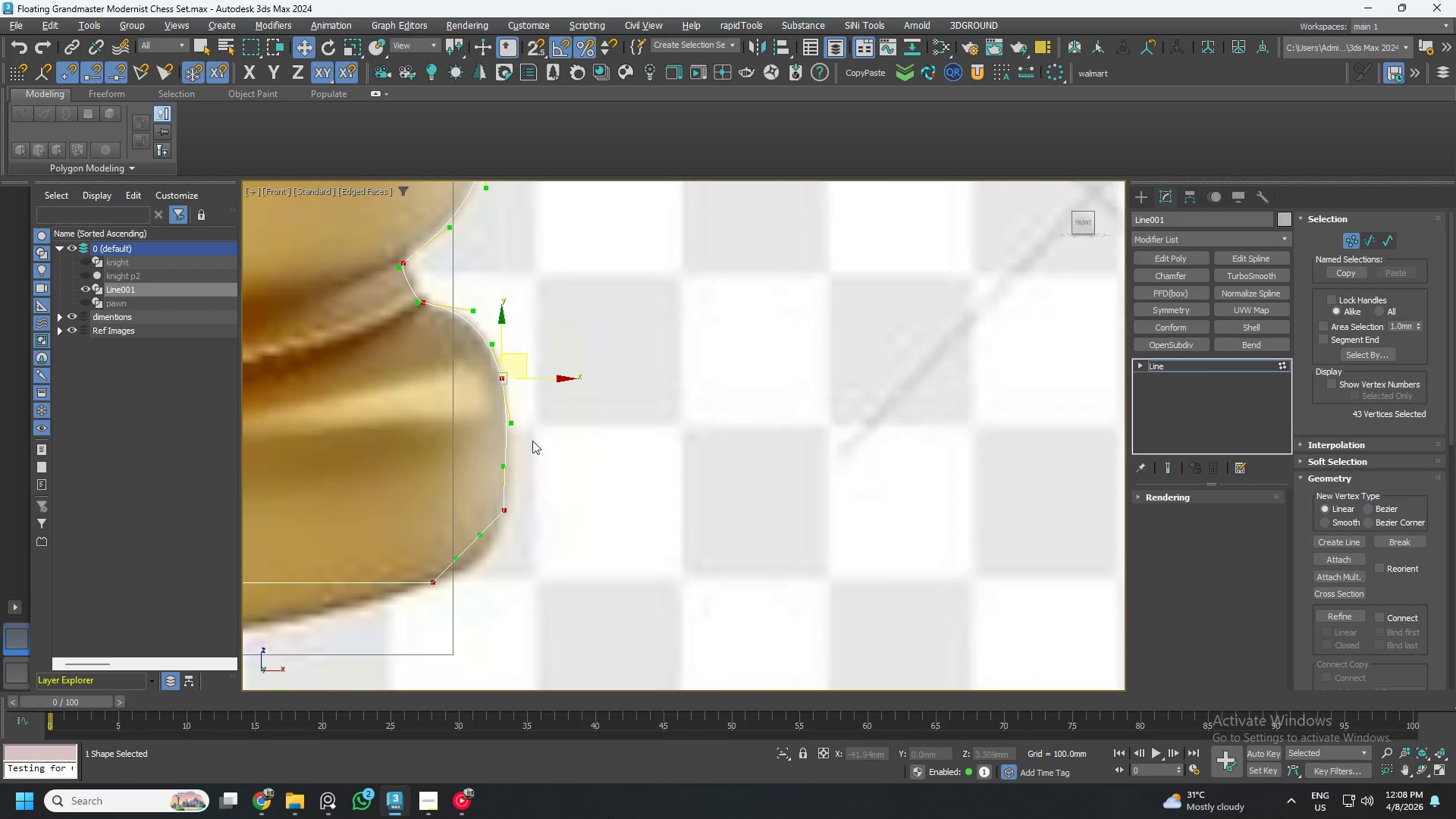 
scroll: coordinate [507, 488], scroll_direction: up, amount: 2.0
 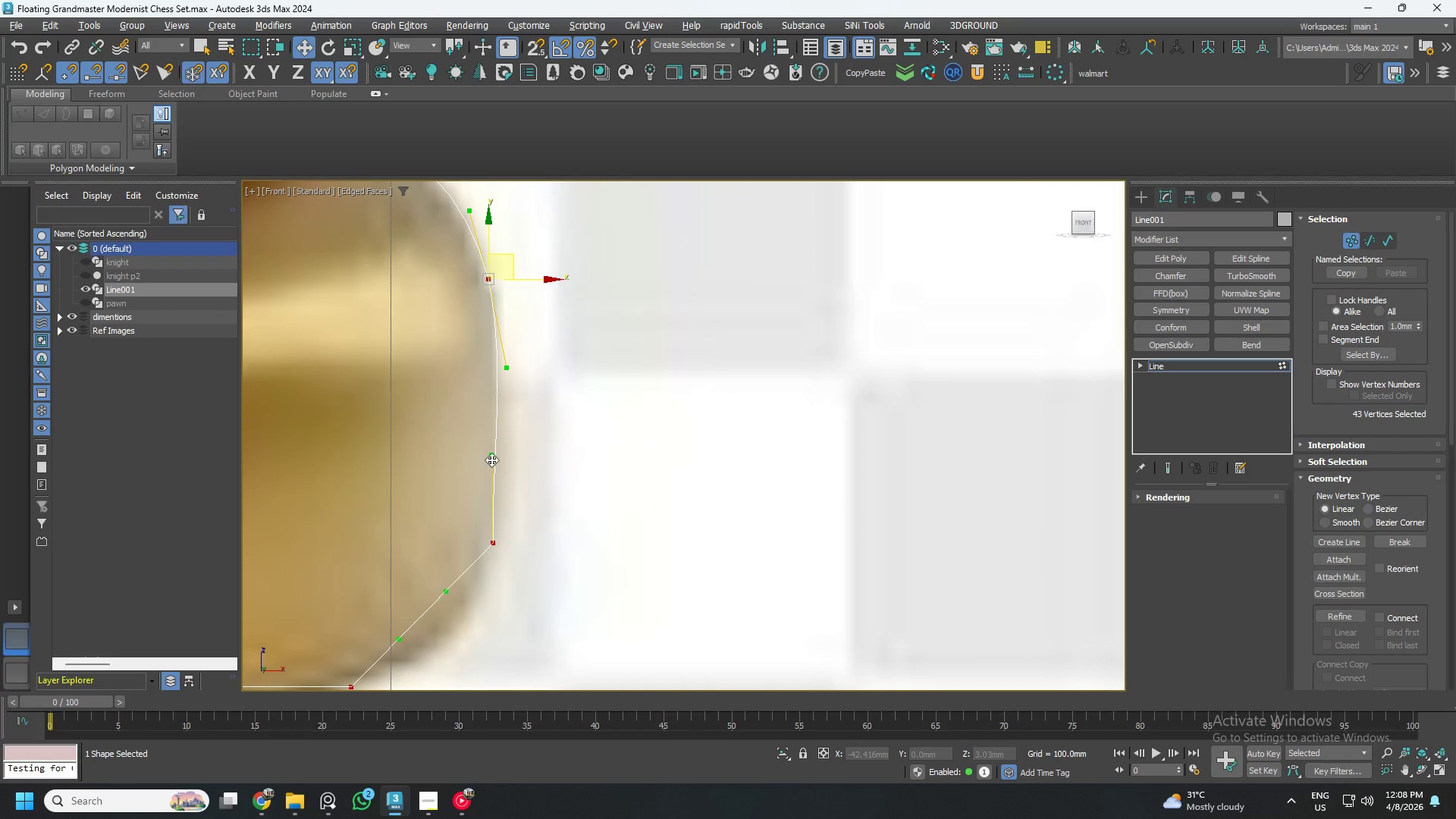 
left_click_drag(start_coordinate=[491, 454], to_coordinate=[507, 472])
 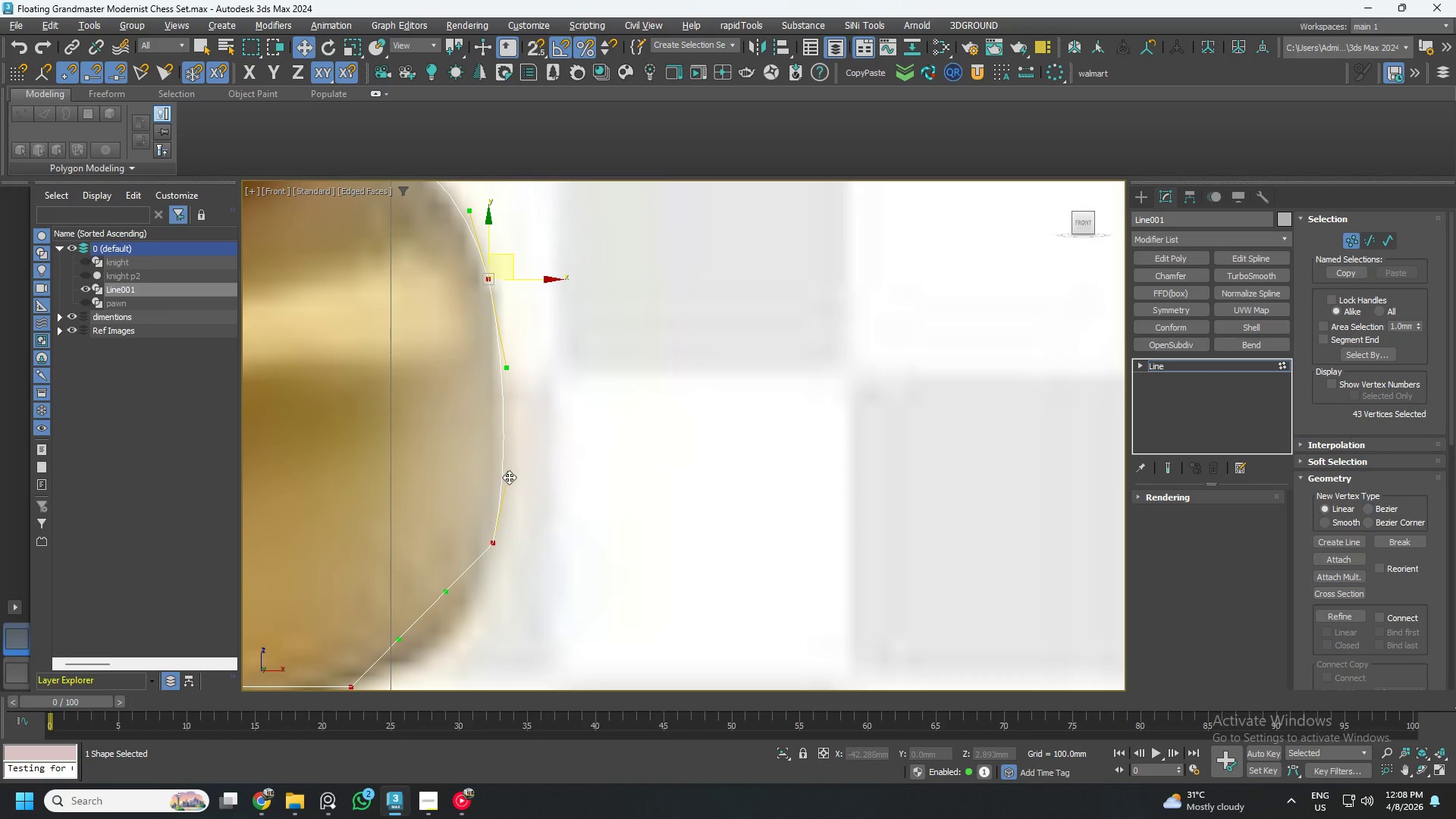 
scroll: coordinate [516, 501], scroll_direction: down, amount: 4.0
 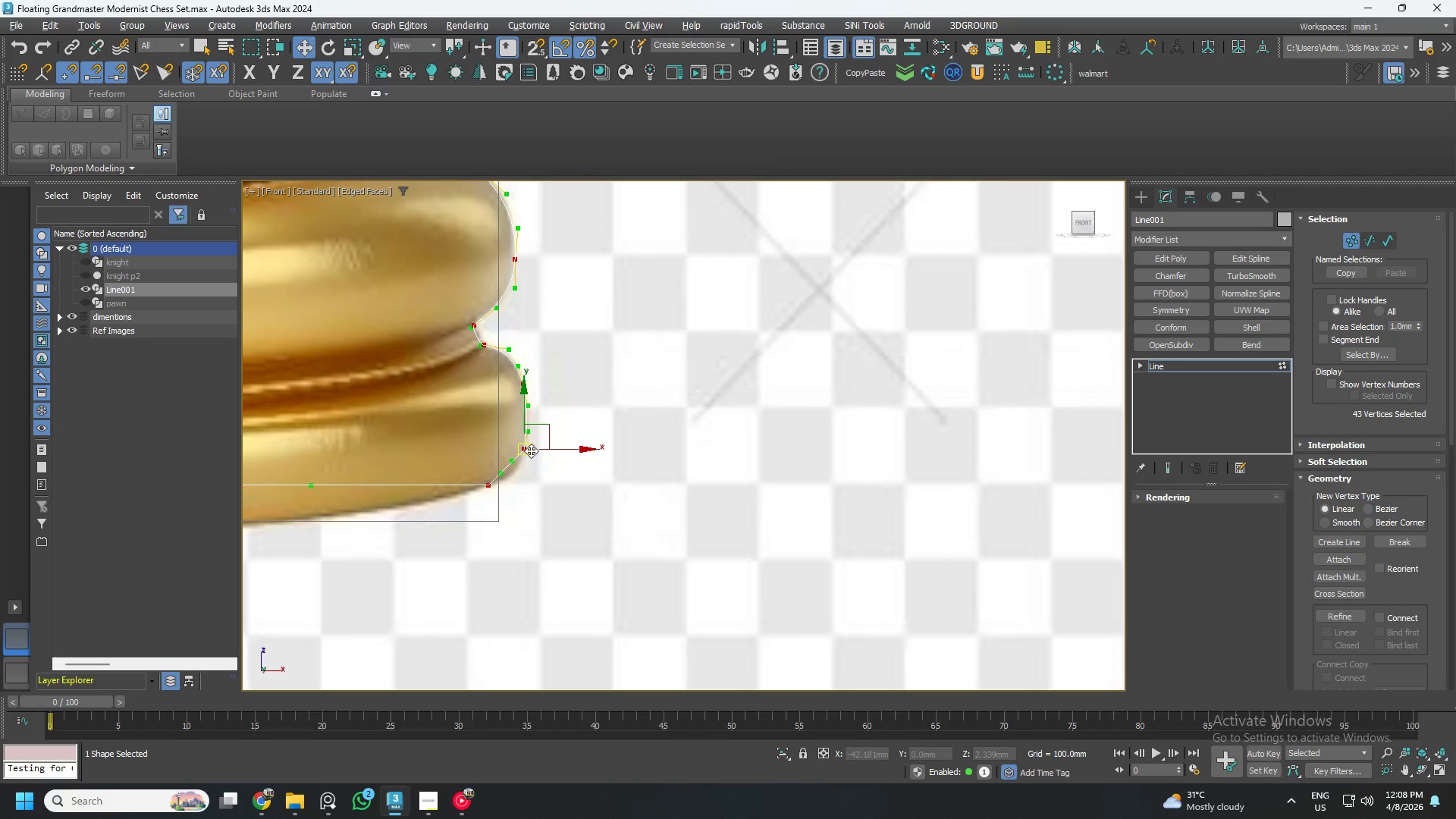 
scroll: coordinate [513, 471], scroll_direction: up, amount: 4.0
 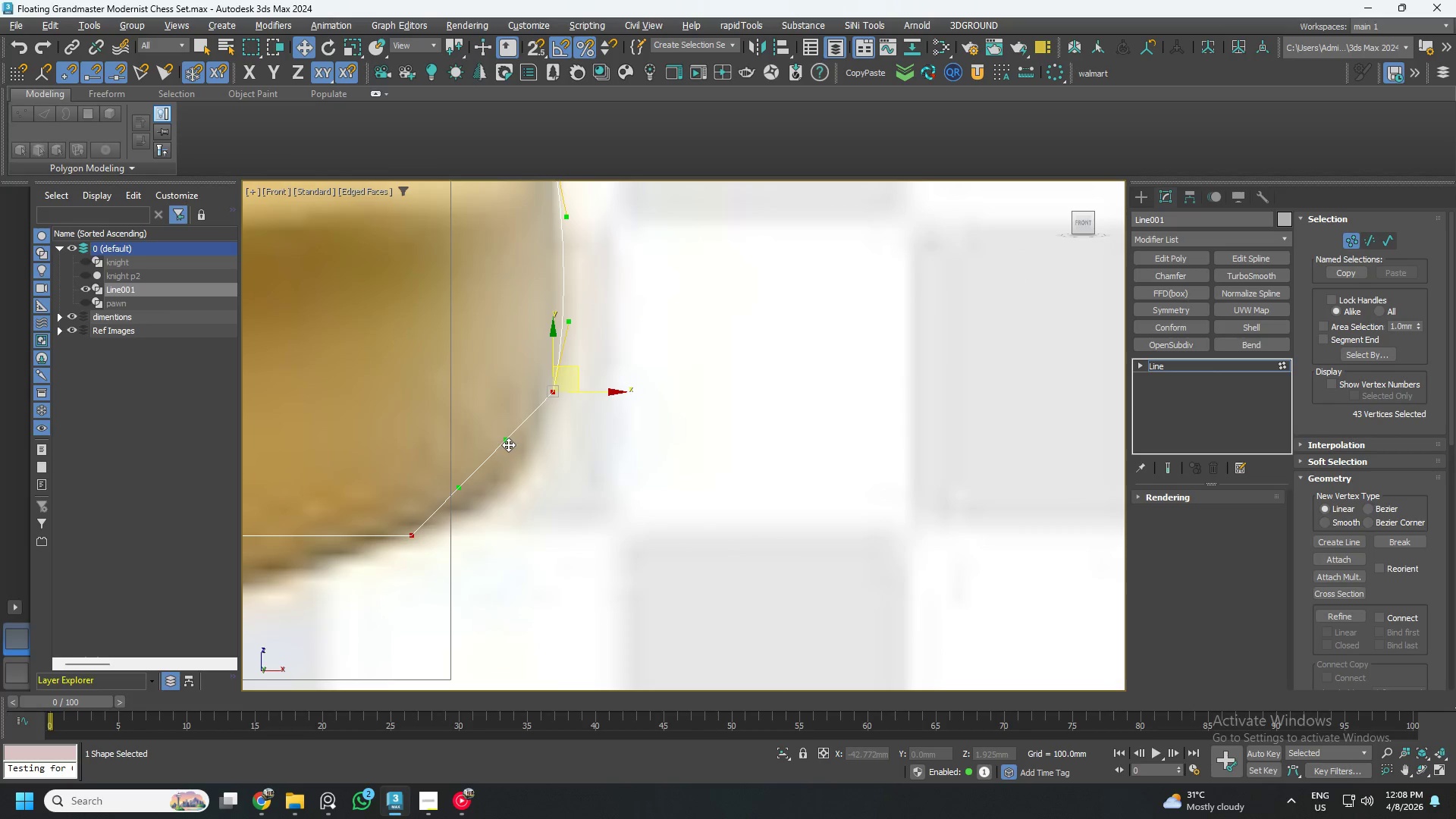 
left_click_drag(start_coordinate=[507, 443], to_coordinate=[532, 494])
 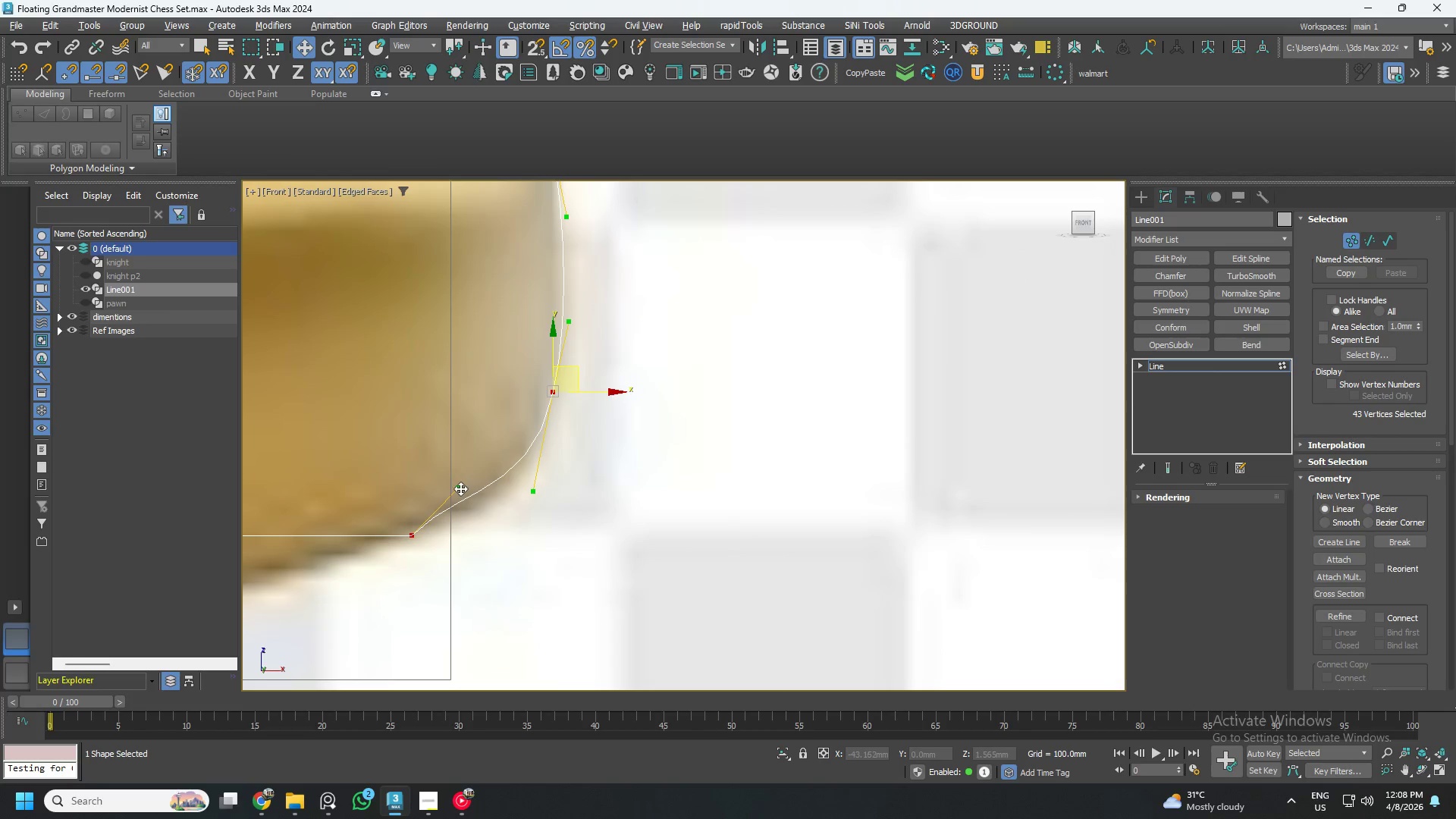 
left_click_drag(start_coordinate=[460, 488], to_coordinate=[485, 513])
 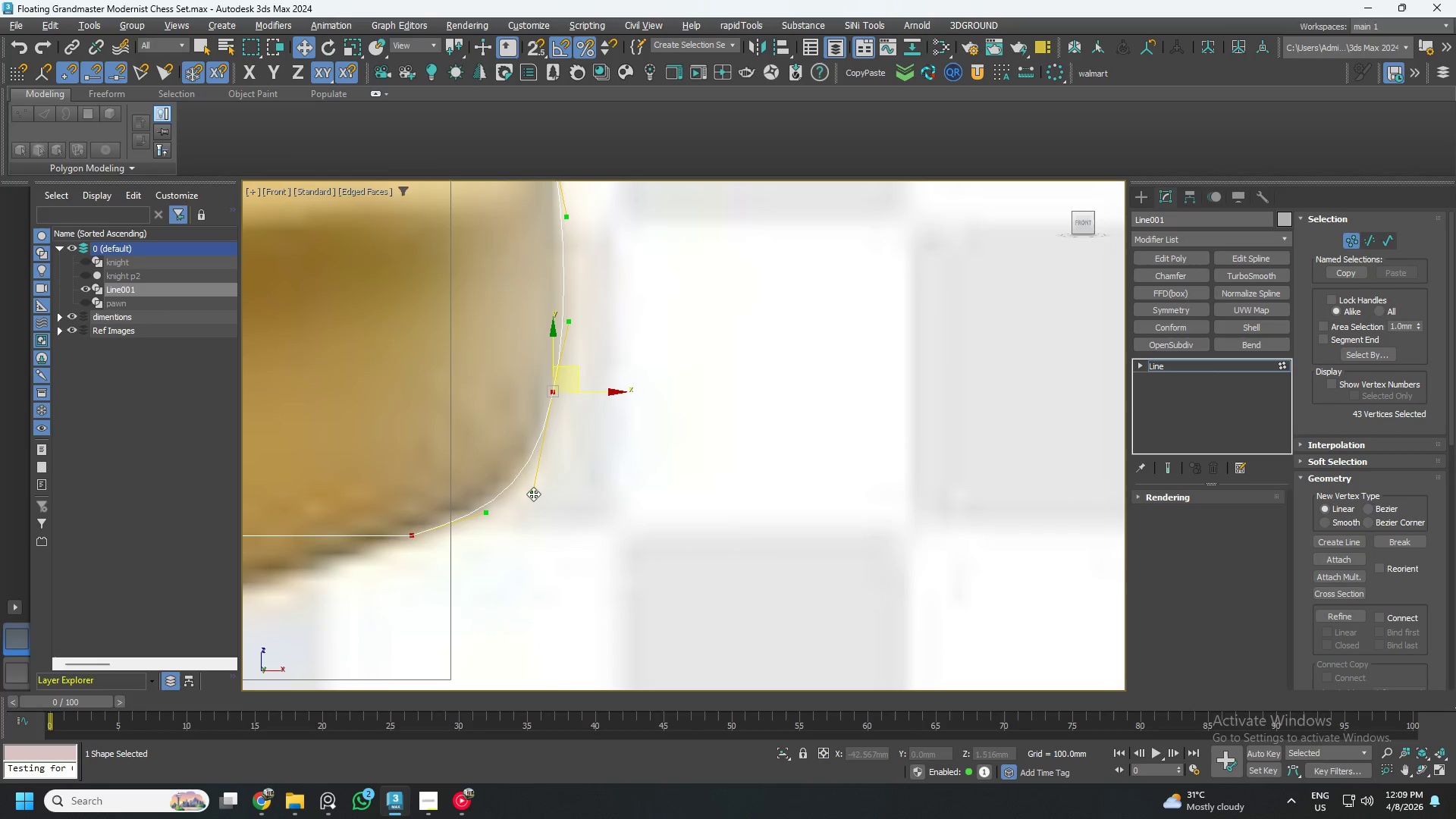 
left_click_drag(start_coordinate=[533, 492], to_coordinate=[538, 481])
 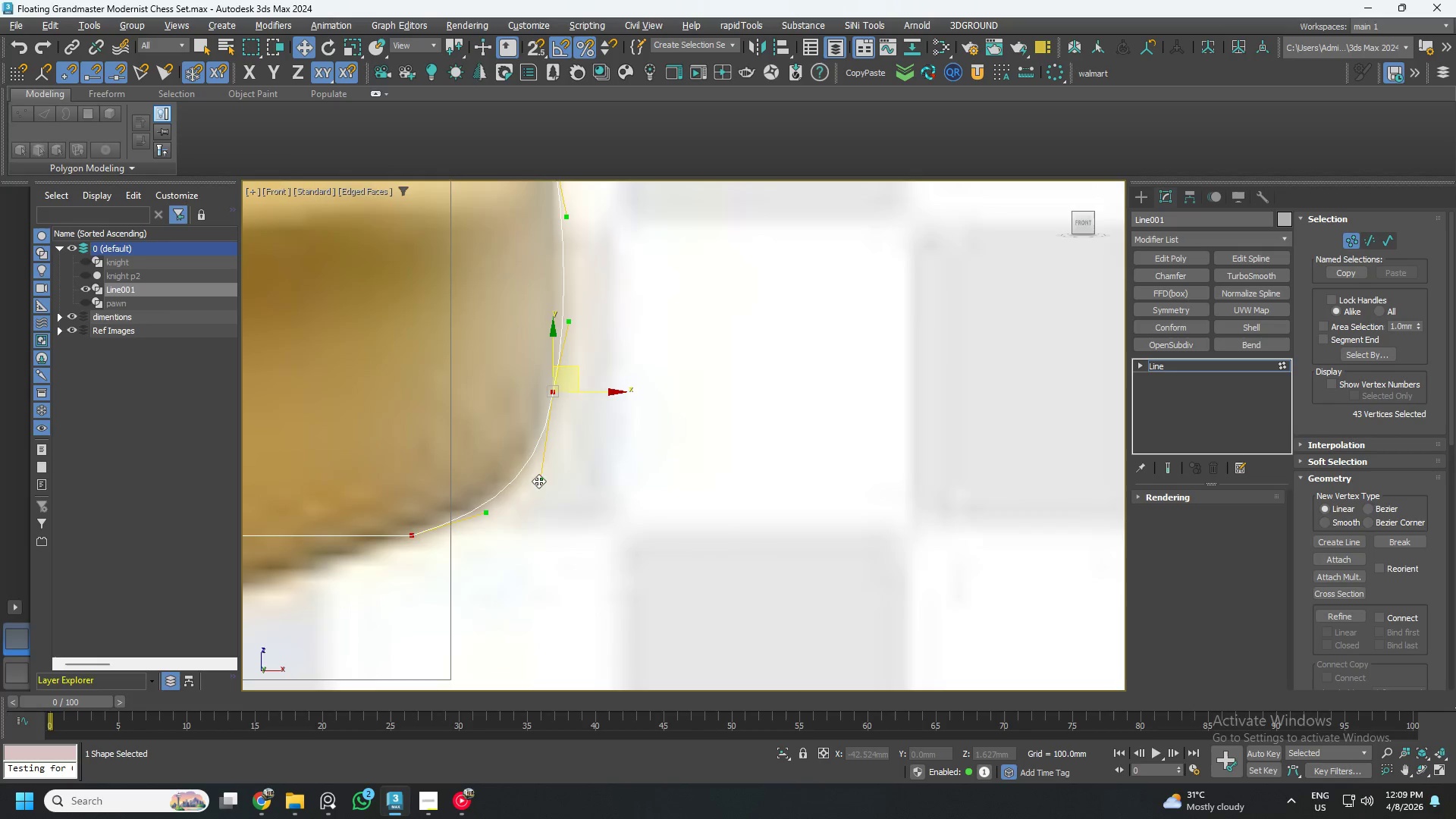 
scroll: coordinate [368, 450], scroll_direction: down, amount: 5.0
 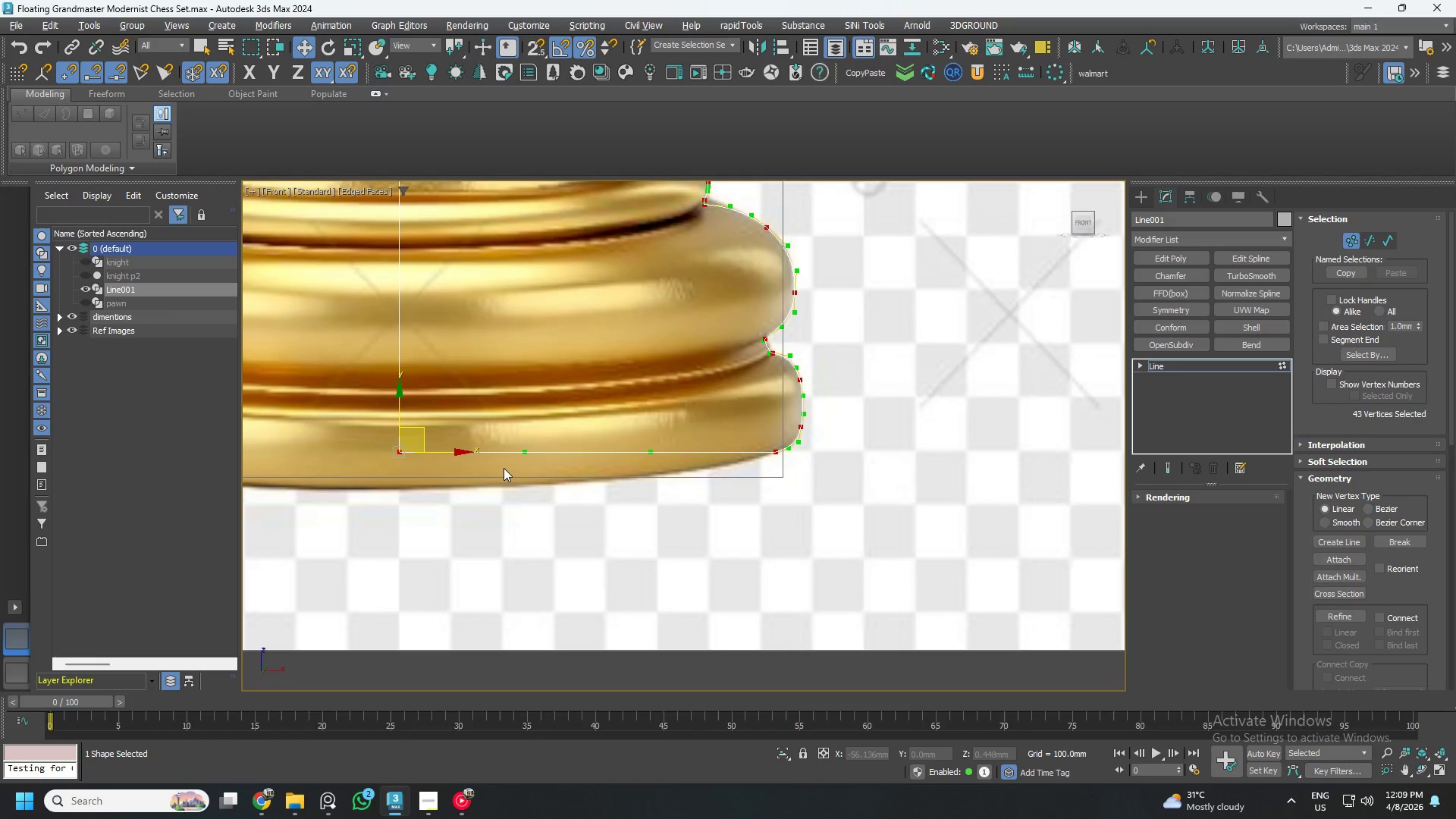 
key(Control+S)
 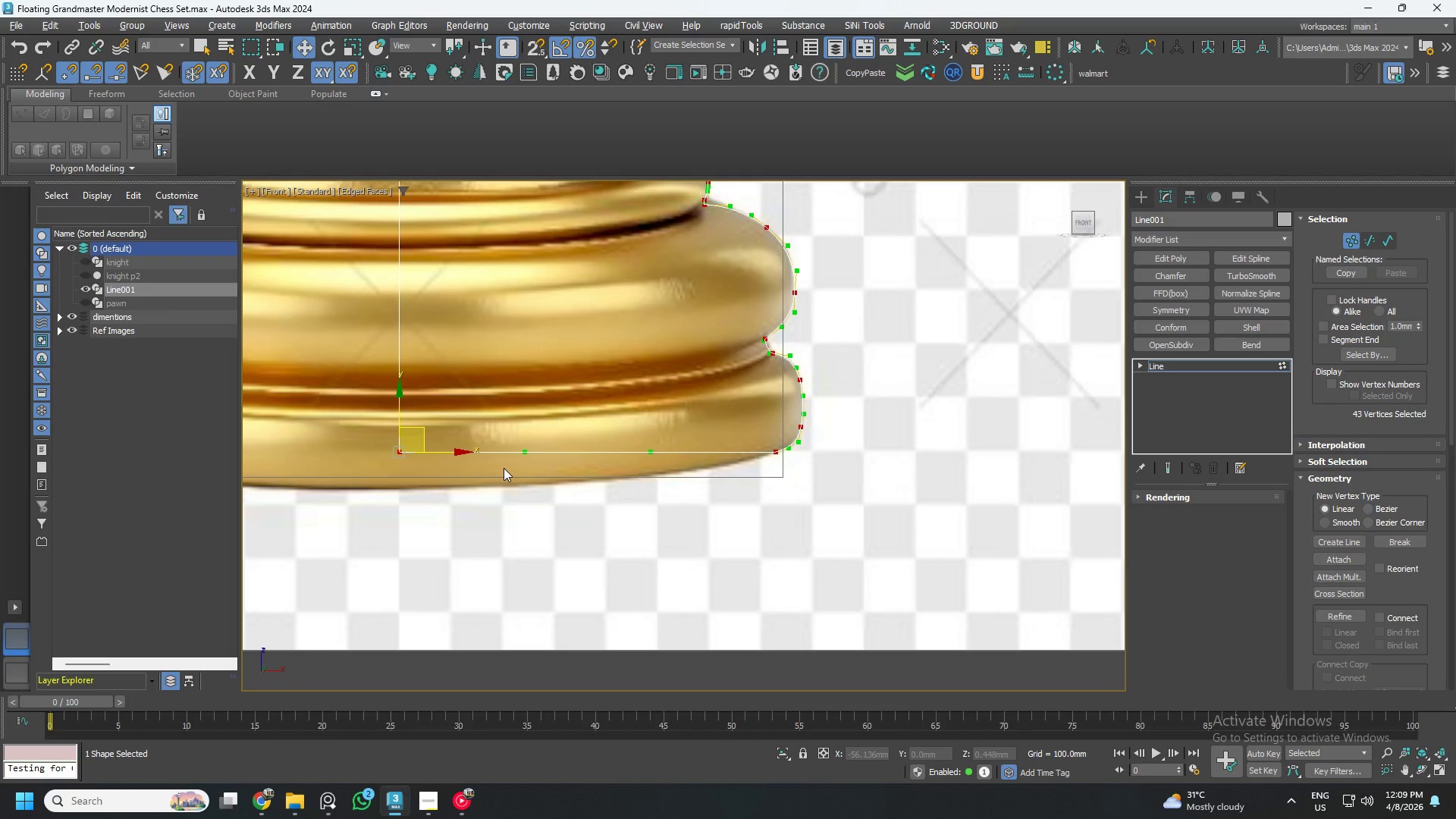 
wait(8.2)
 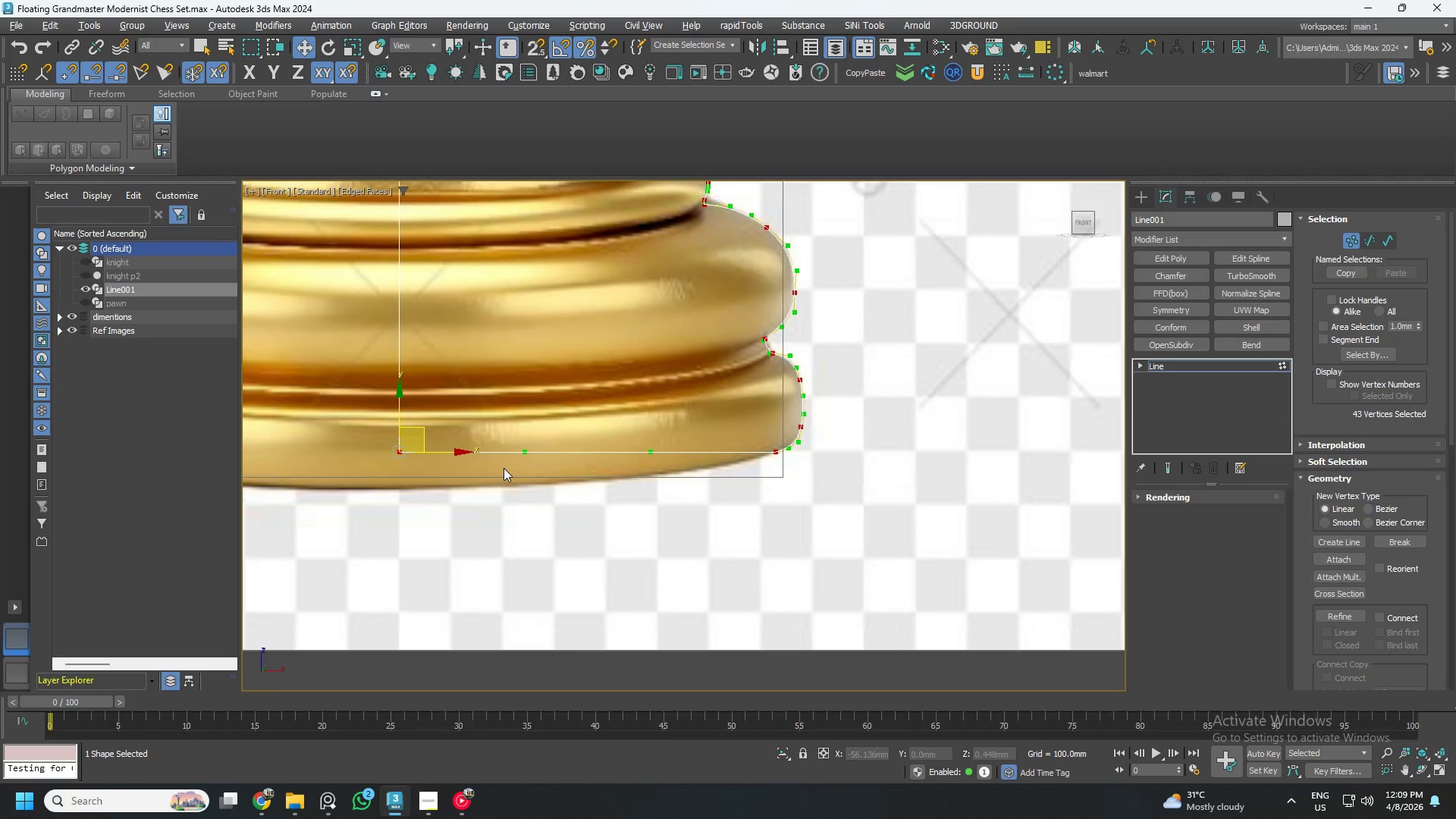 
scroll: coordinate [688, 340], scroll_direction: down, amount: 7.0
 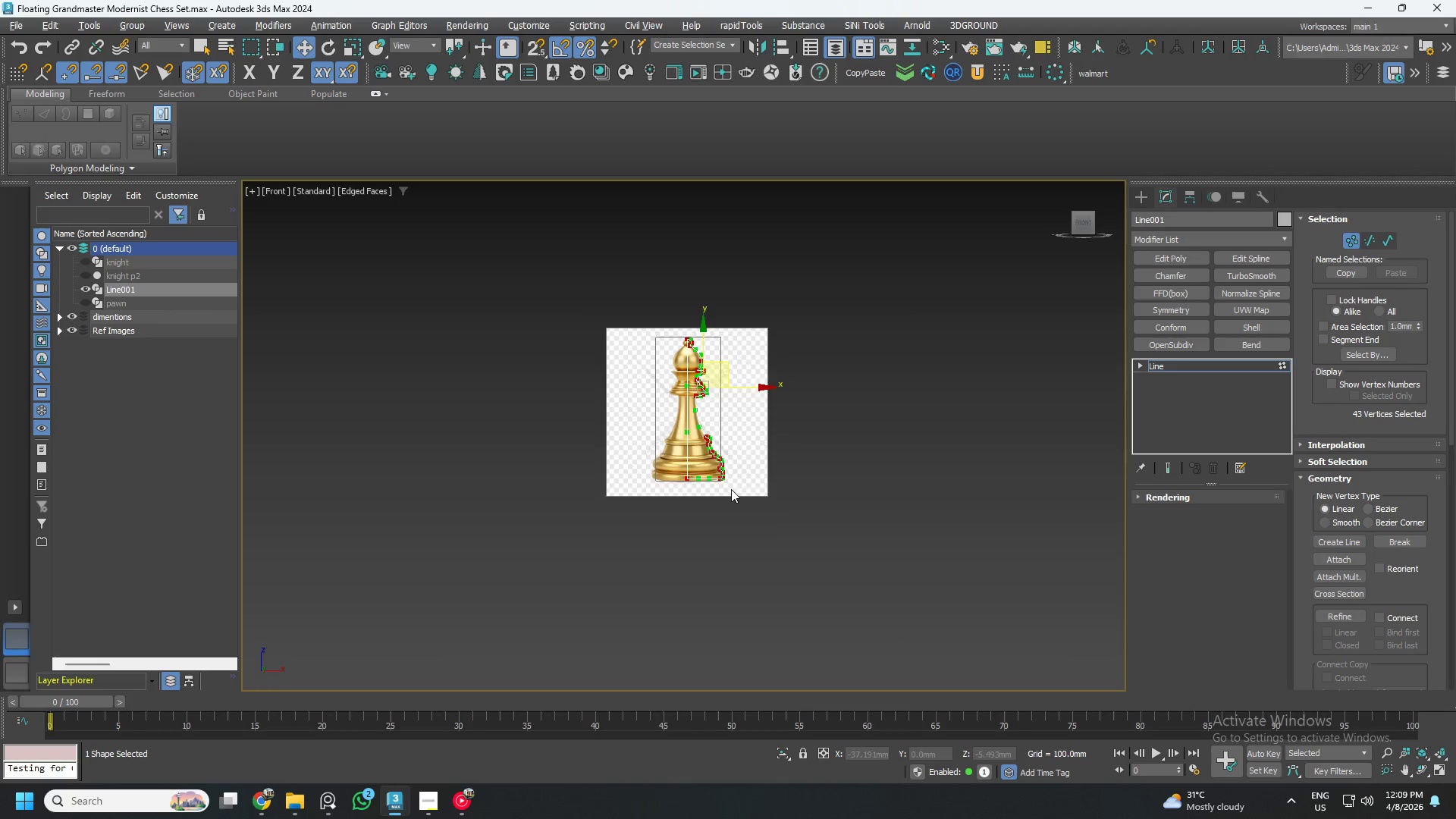 
scroll: coordinate [704, 412], scroll_direction: up, amount: 5.0
 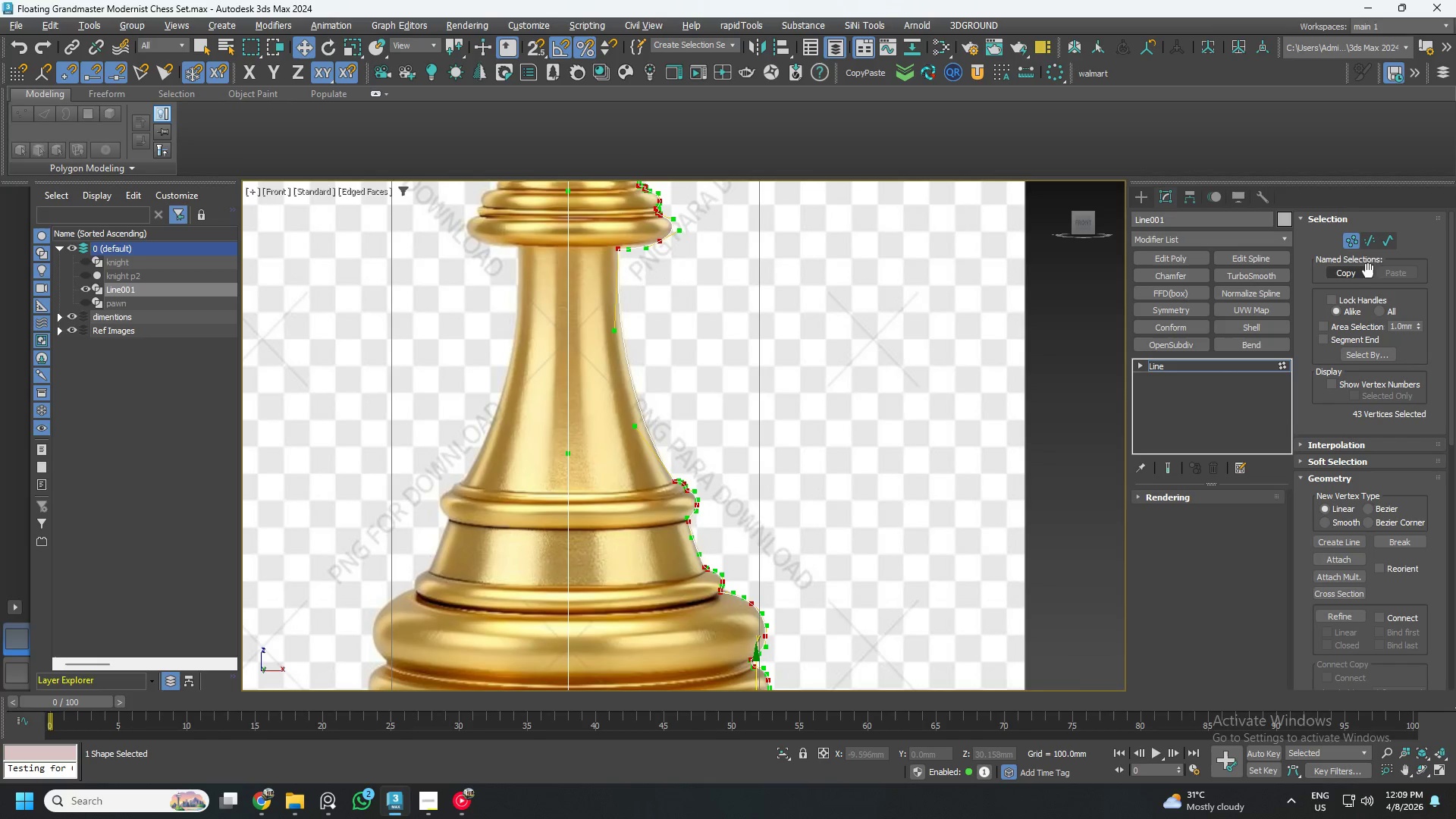 
left_click([1355, 245])
 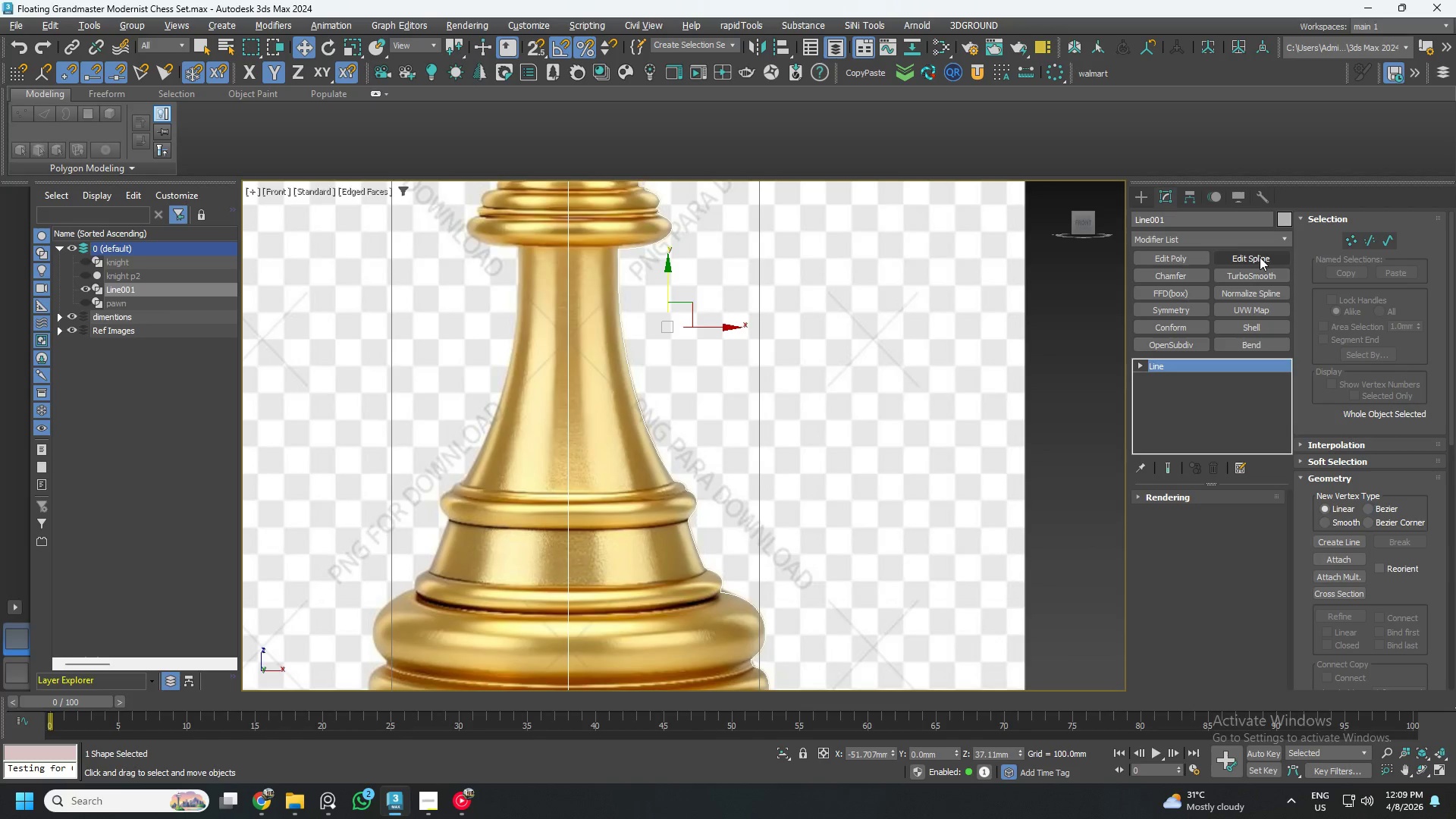 
left_click([1260, 257])
 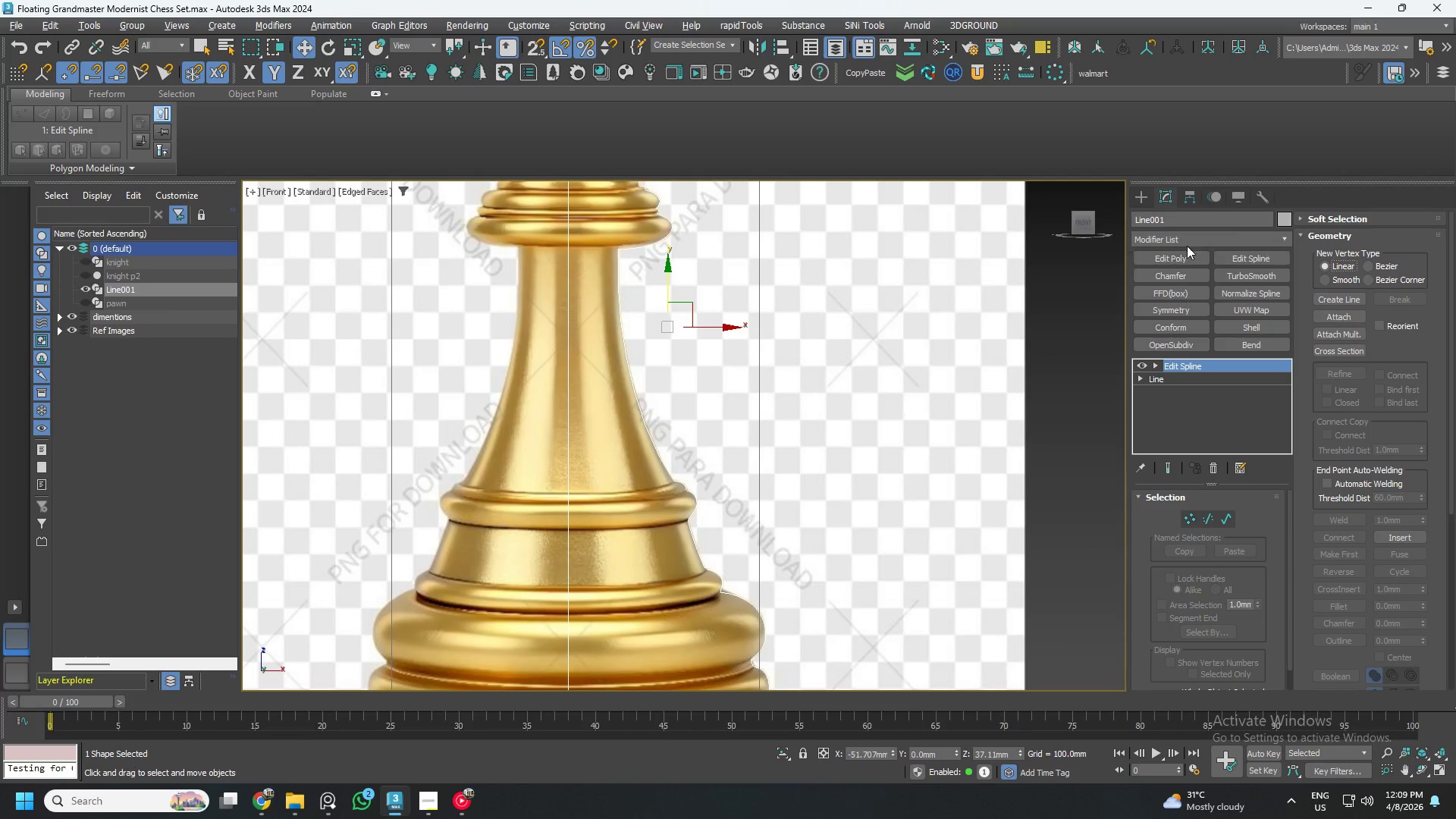 
left_click([1186, 240])
 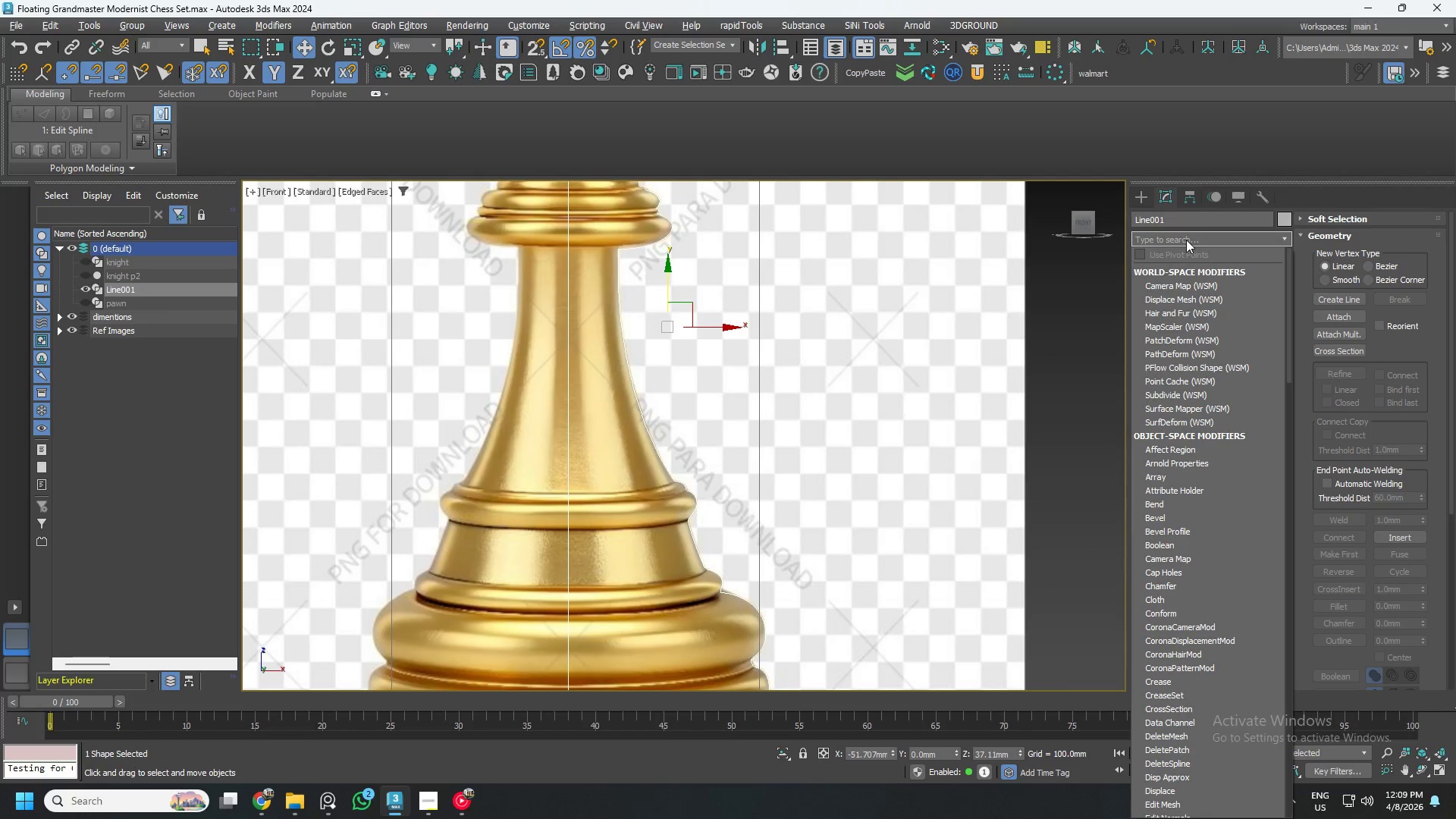 
type(la)
 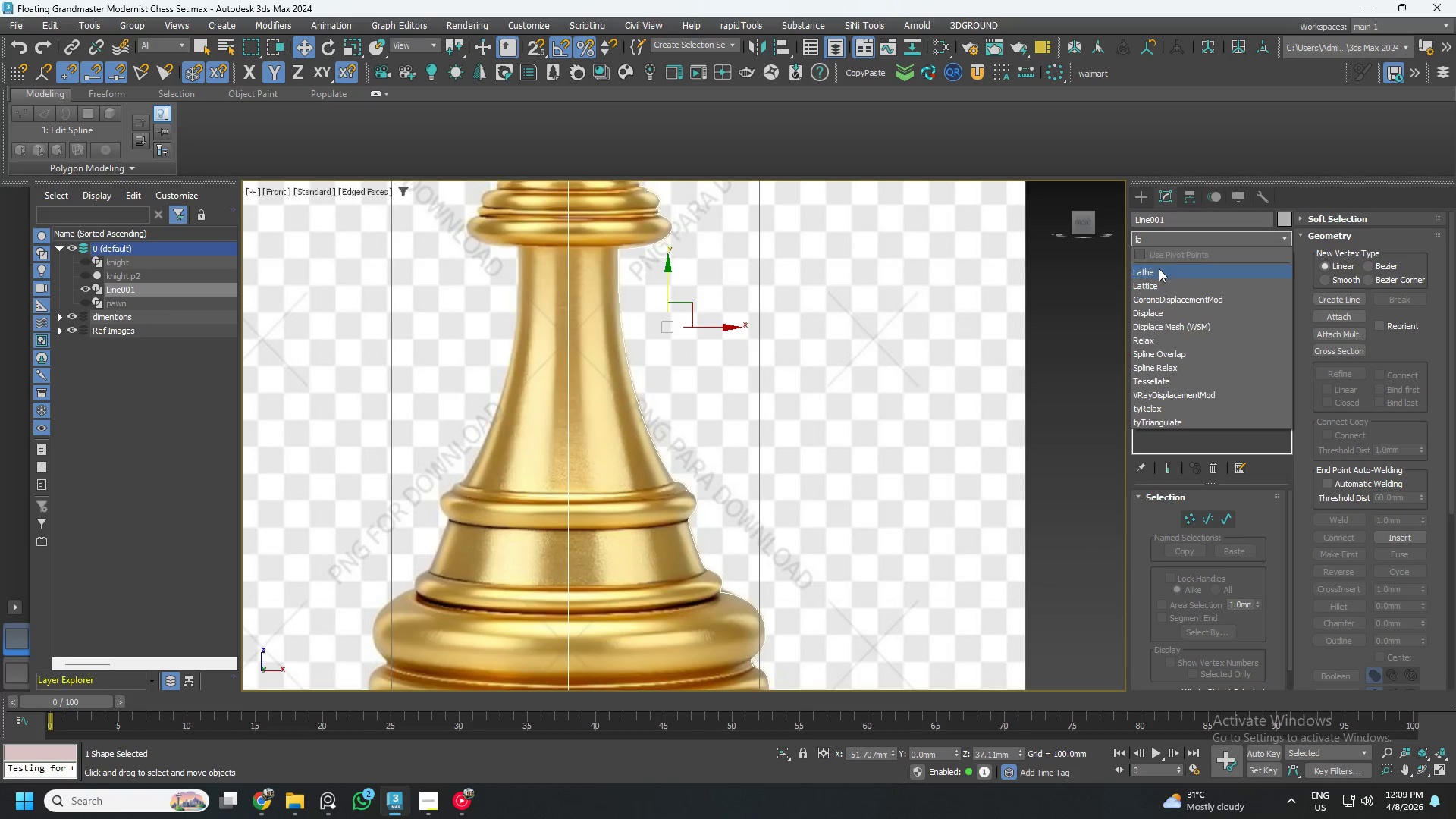 
left_click([1158, 269])
 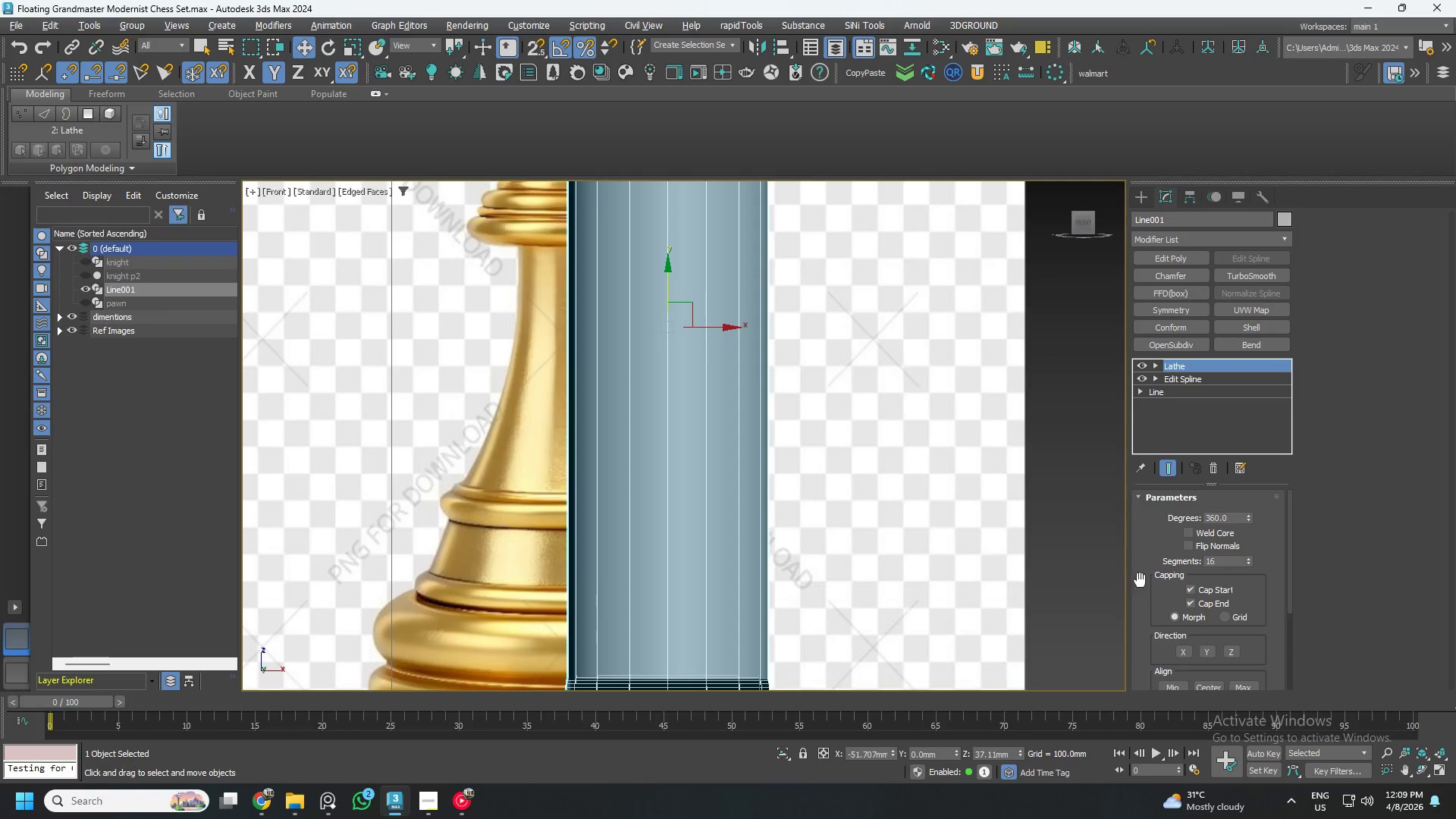 
scroll: coordinate [1193, 662], scroll_direction: down, amount: 3.0
 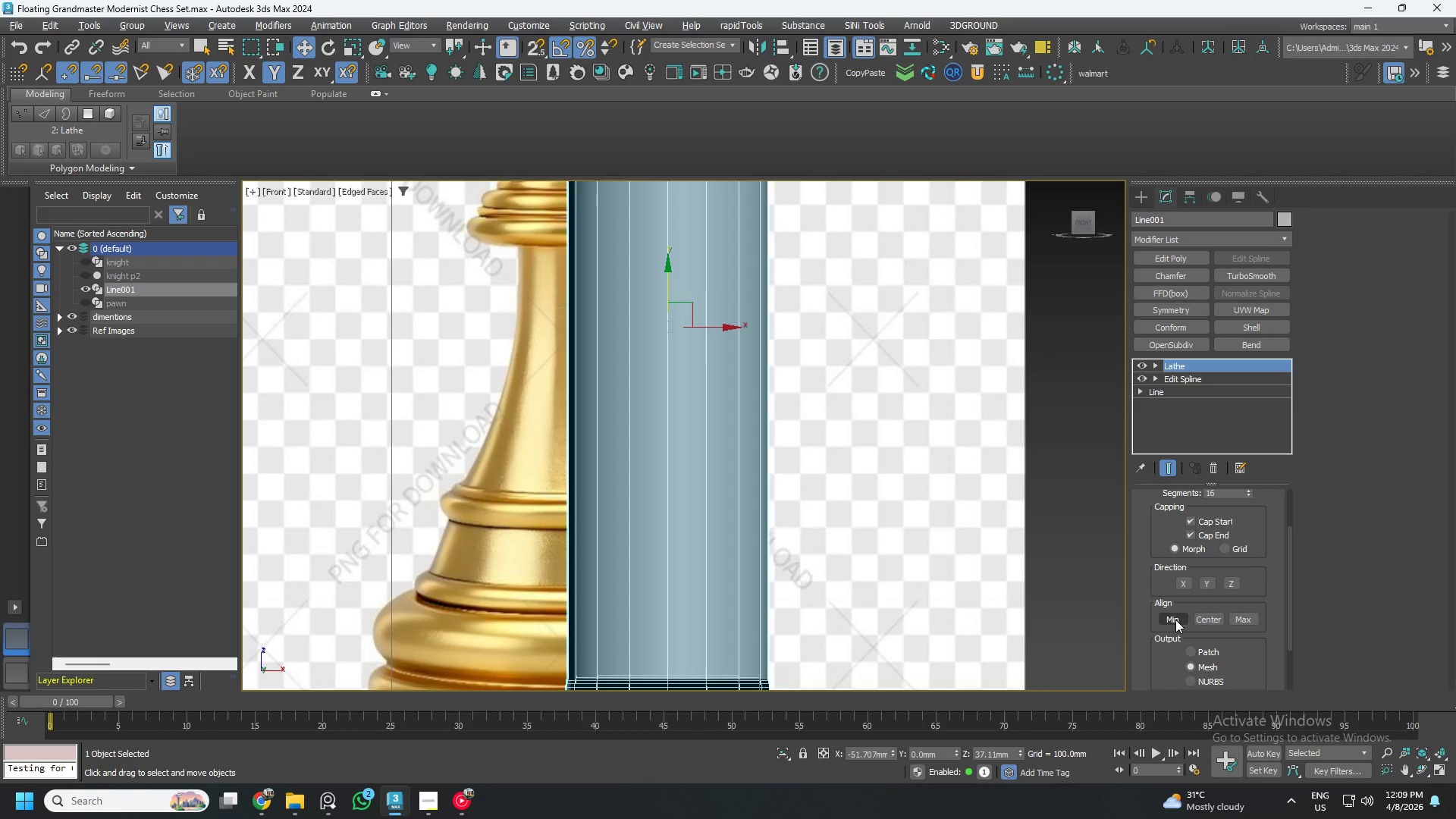 
left_click([1174, 619])
 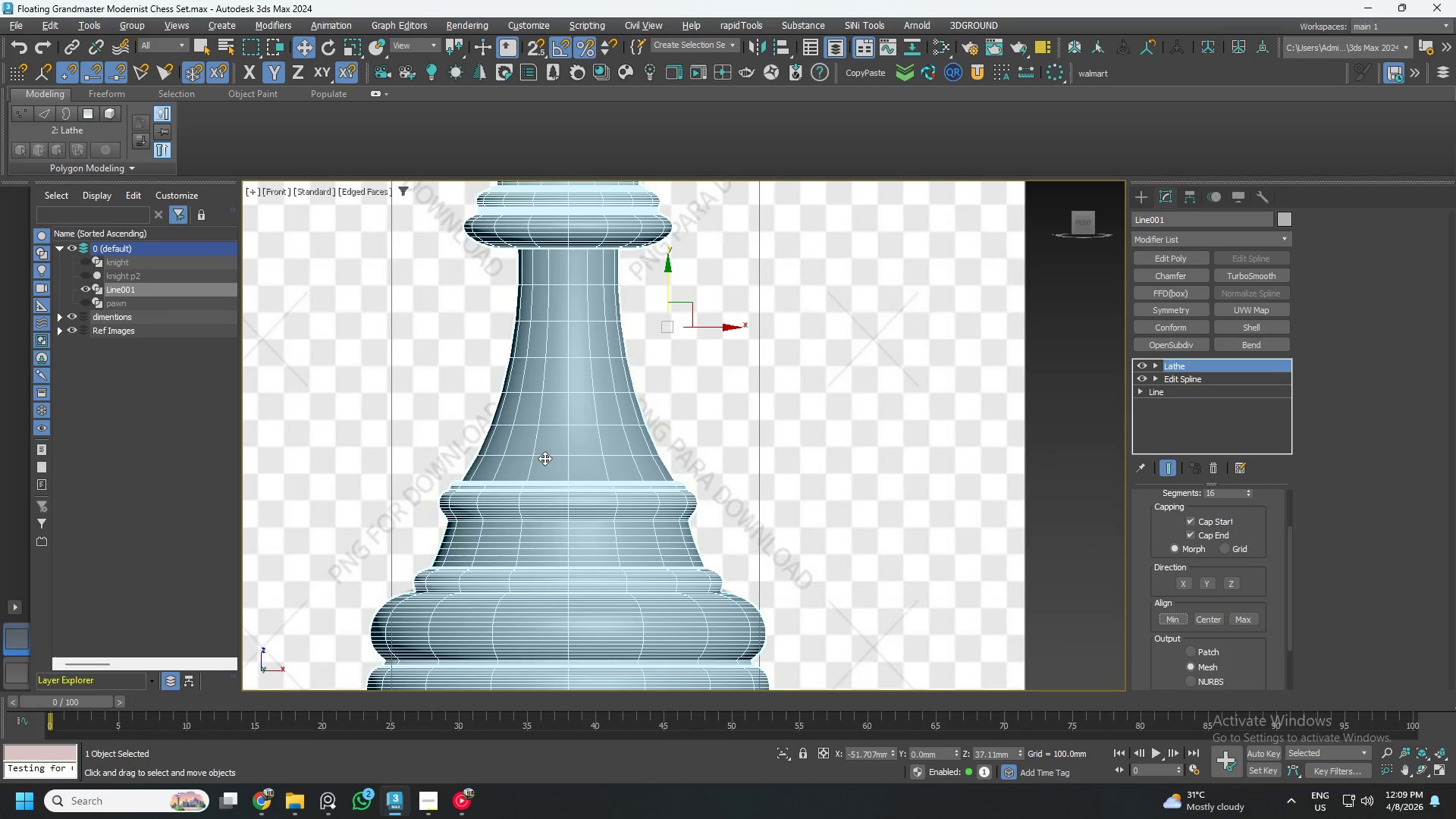 
key(Alt+X)
 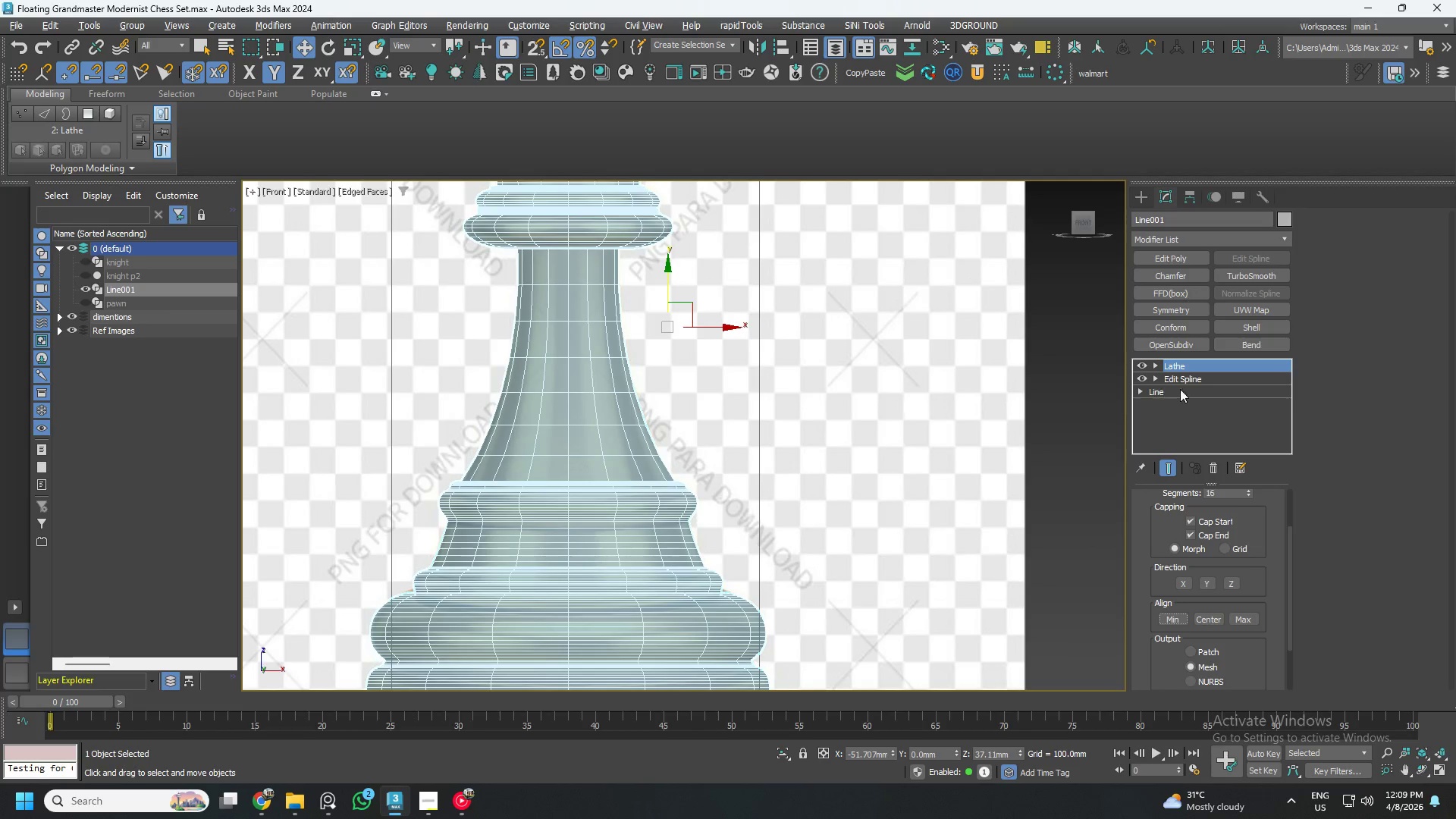 
left_click([1196, 380])
 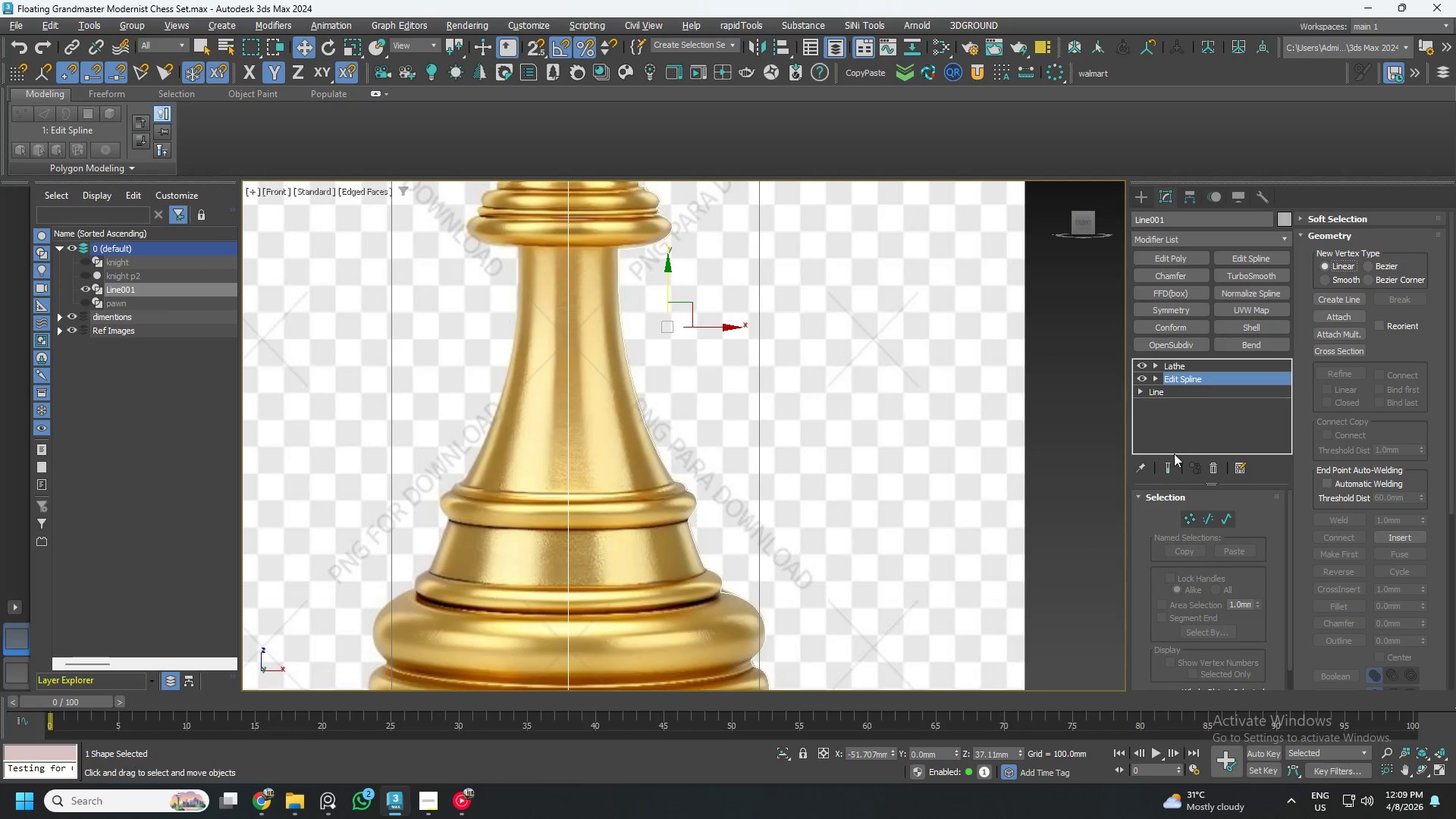 
left_click([1169, 467])
 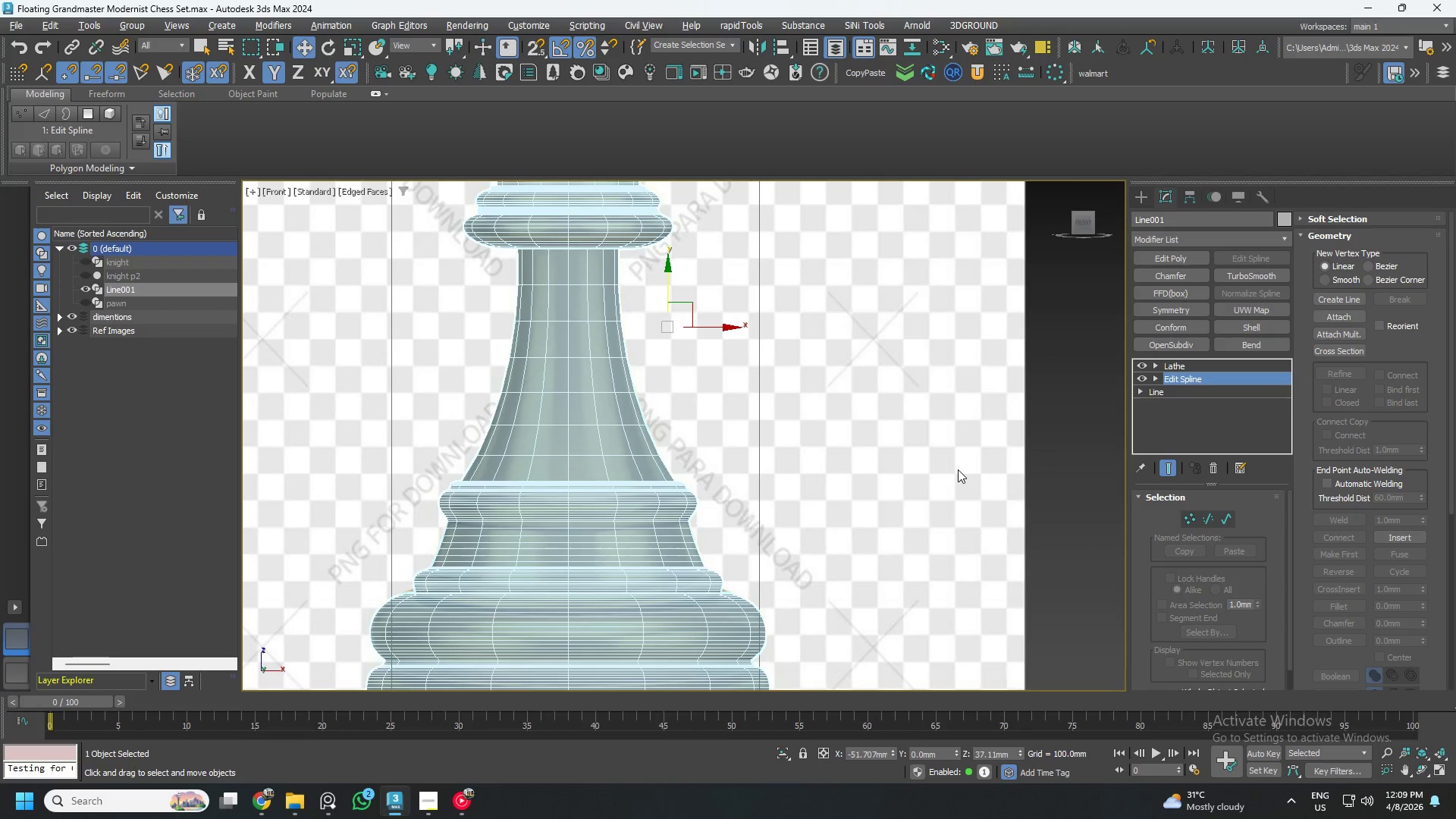 
key(1)
 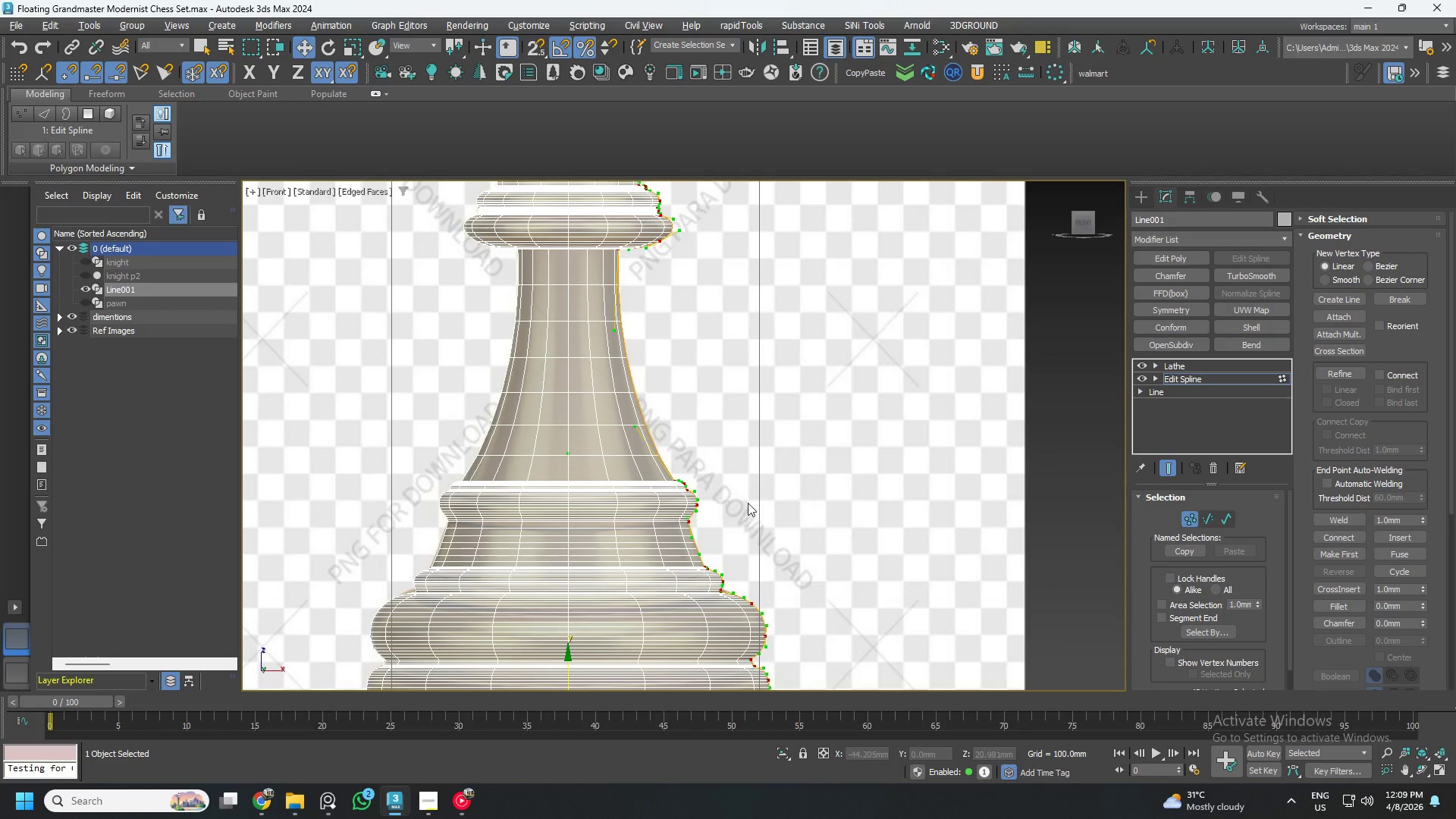 
key(Control+ControlLeft)
 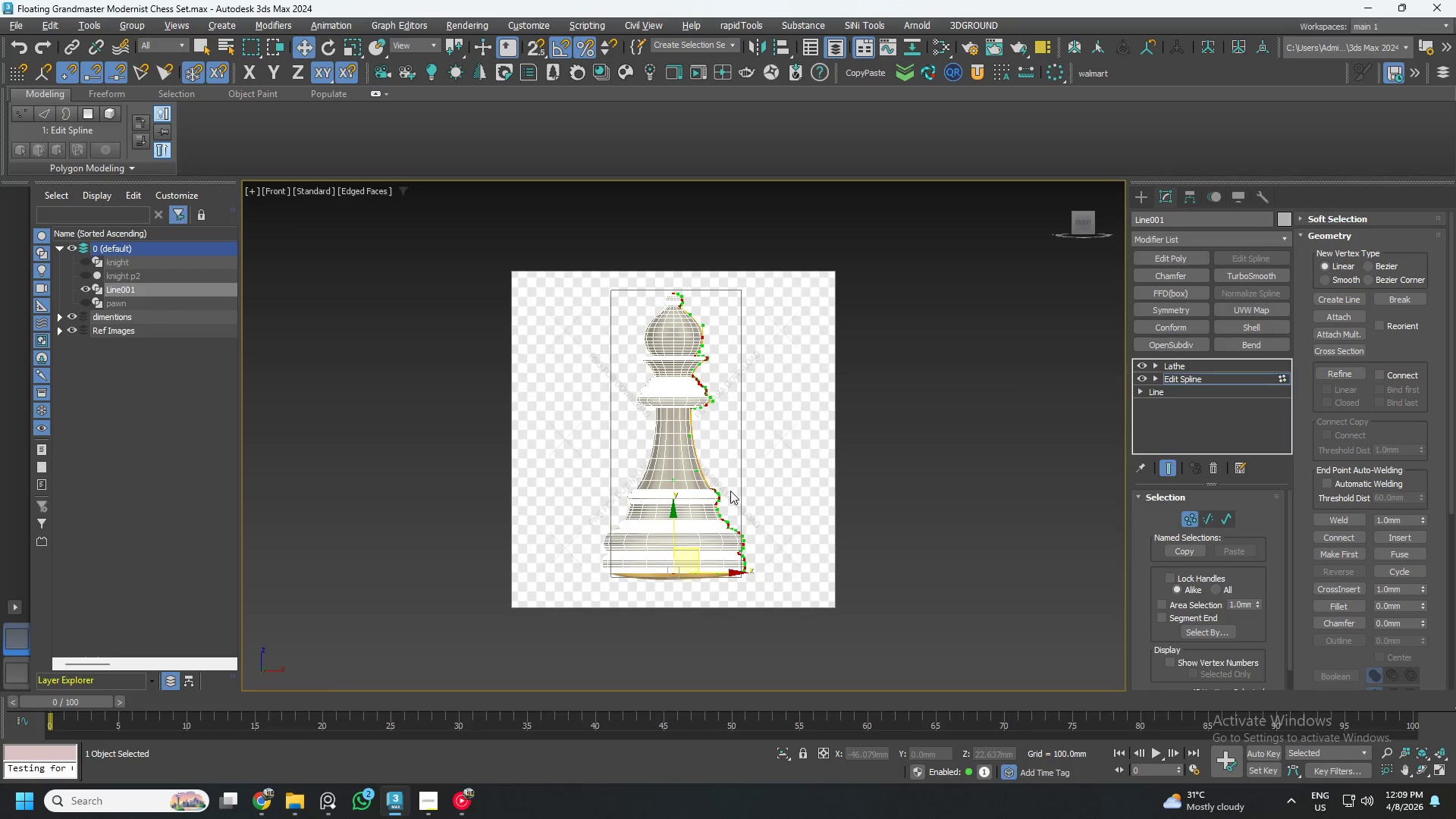 
scroll: coordinate [730, 494], scroll_direction: down, amount: 3.0
 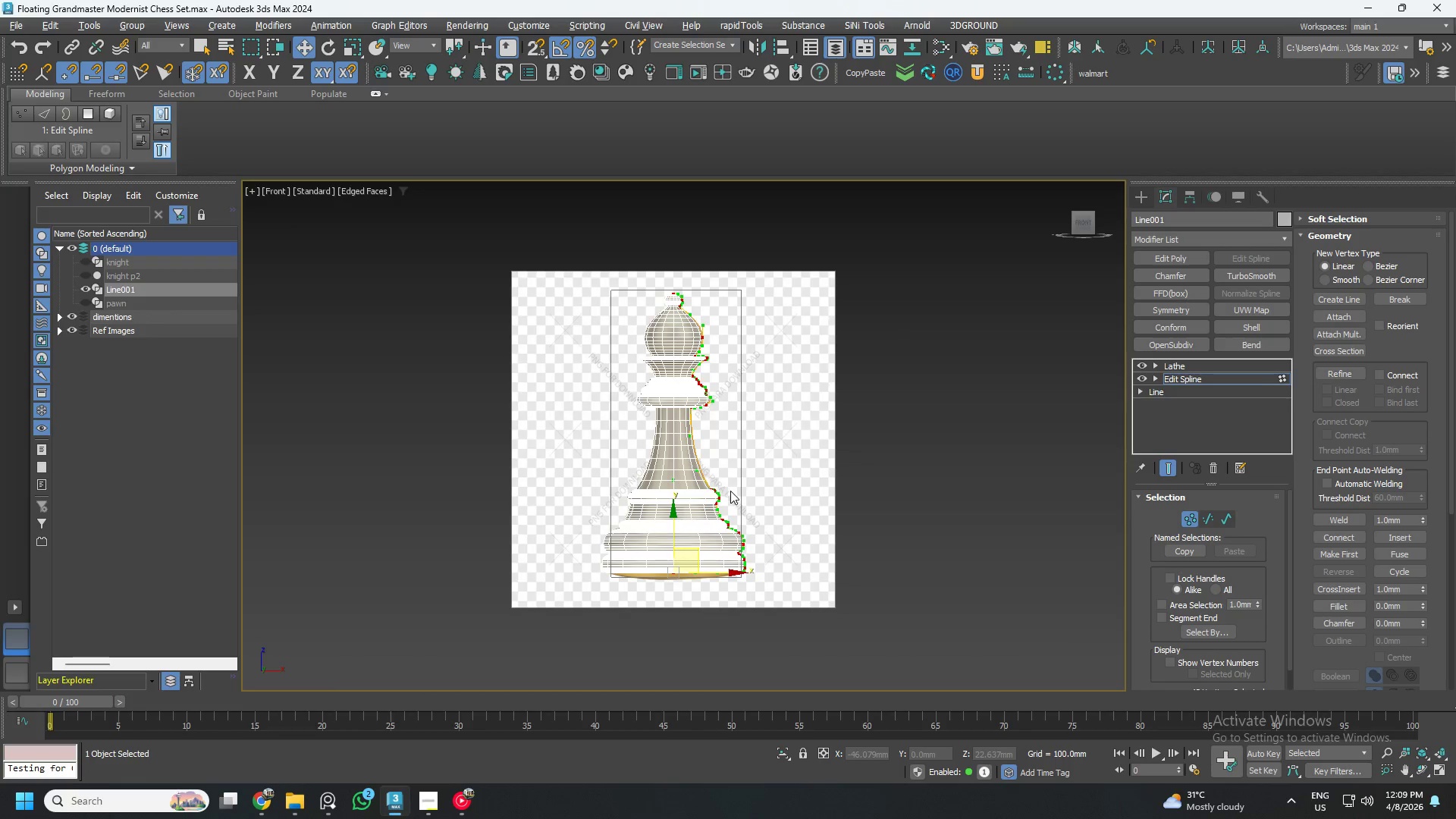 
key(Control+S)
 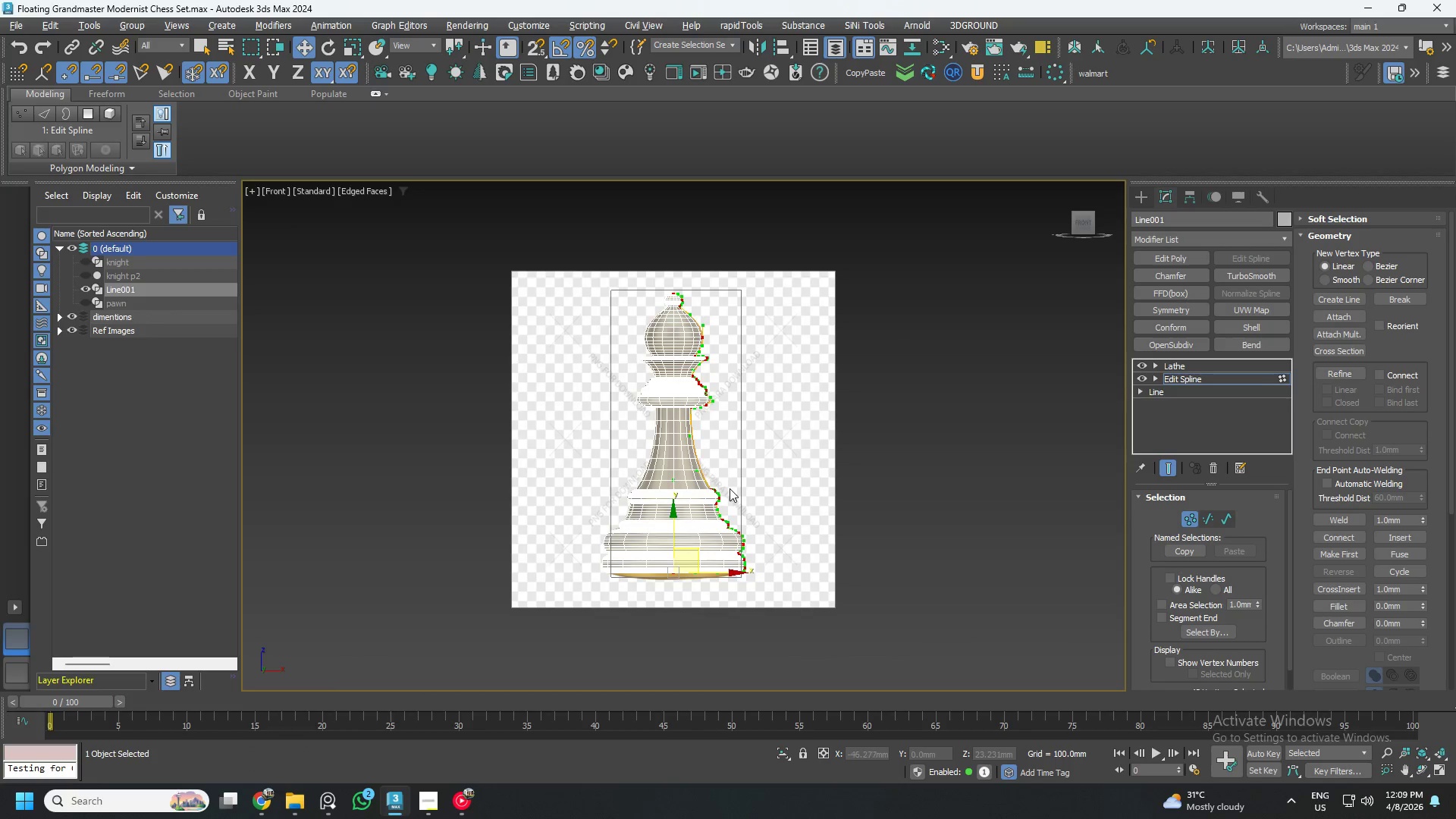 
scroll: coordinate [636, 468], scroll_direction: up, amount: 13.0
 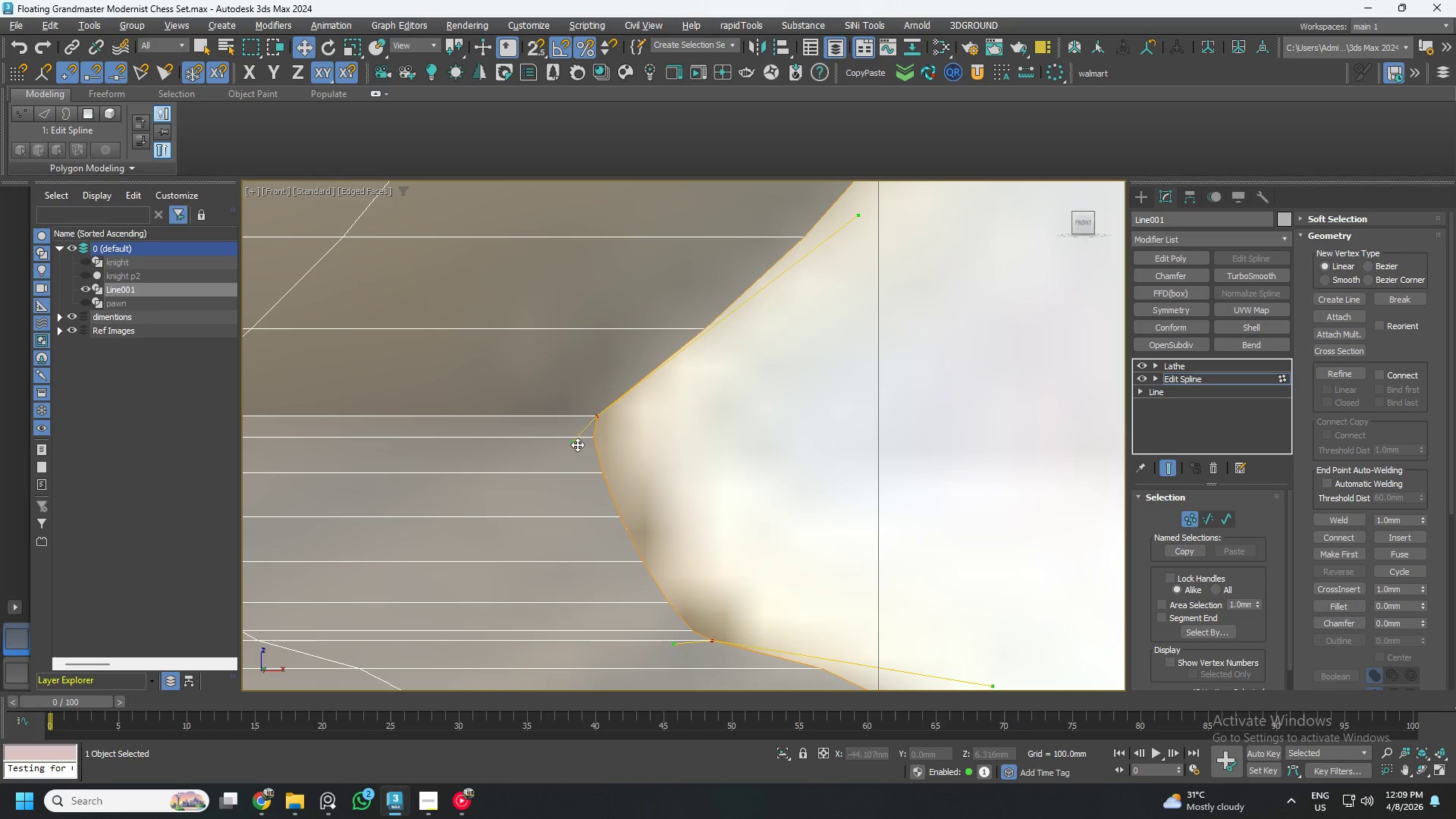 
left_click_drag(start_coordinate=[573, 443], to_coordinate=[604, 450])
 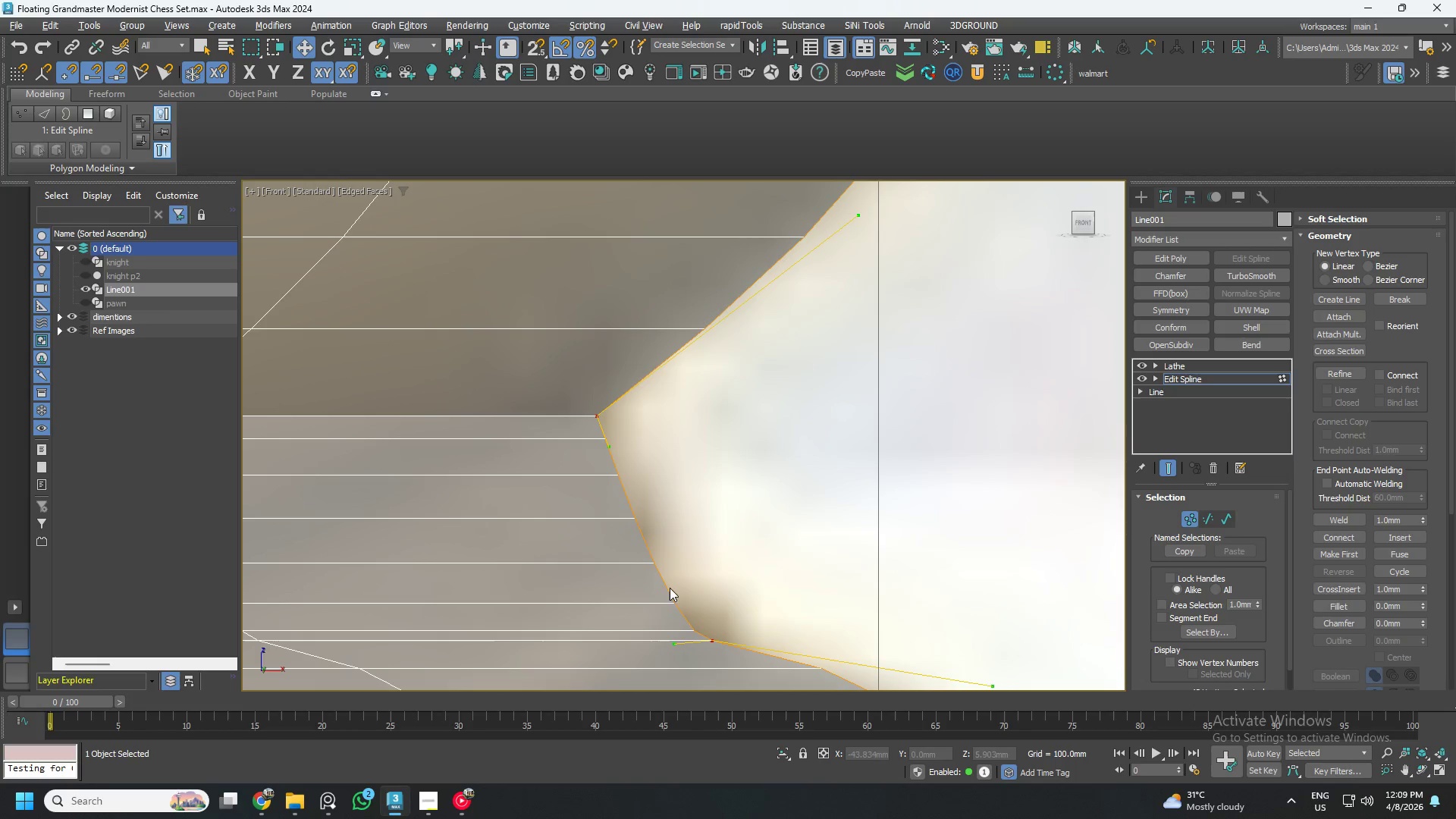 
scroll: coordinate [653, 582], scroll_direction: down, amount: 2.0
 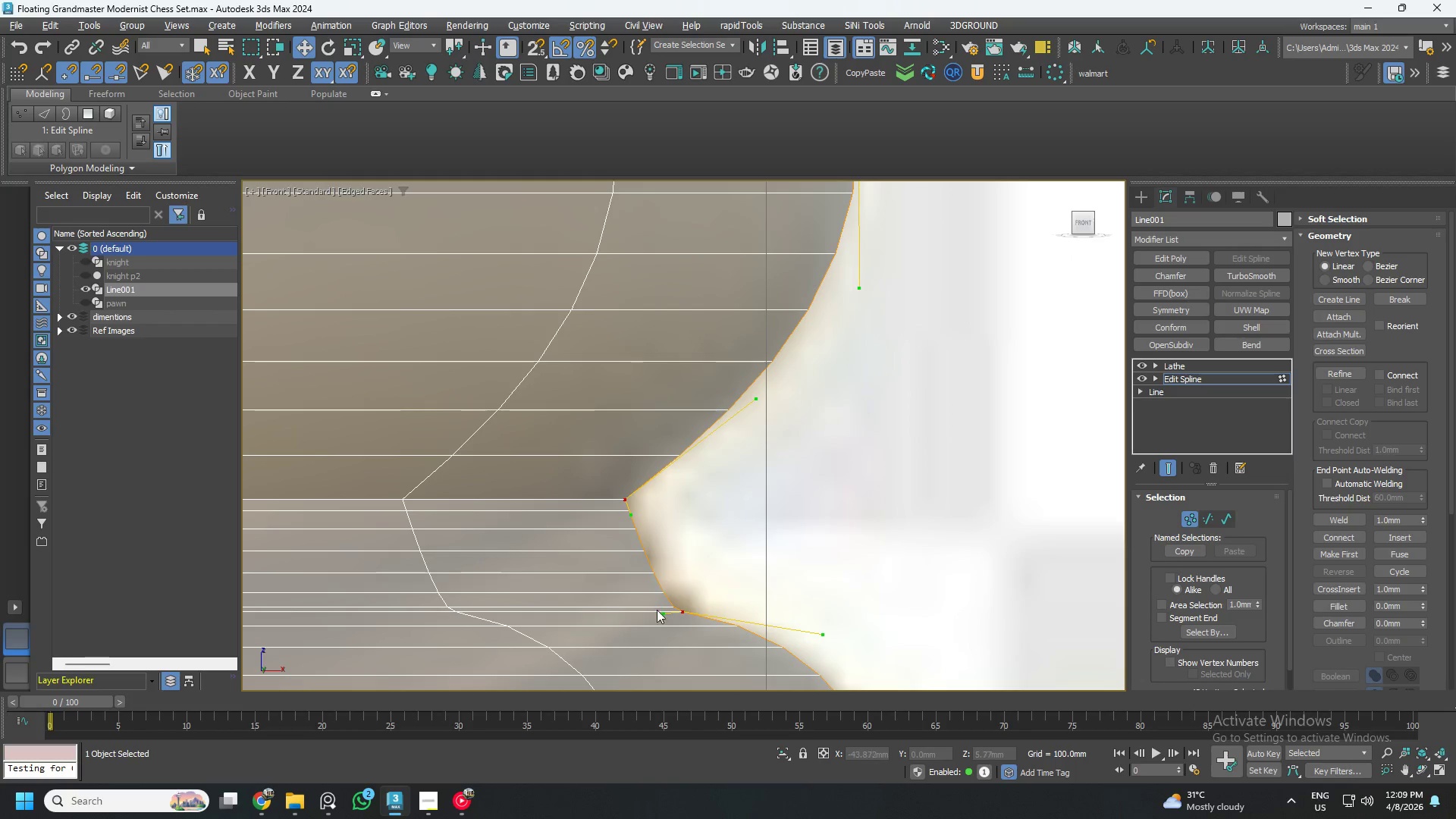 
scroll: coordinate [664, 615], scroll_direction: up, amount: 2.0
 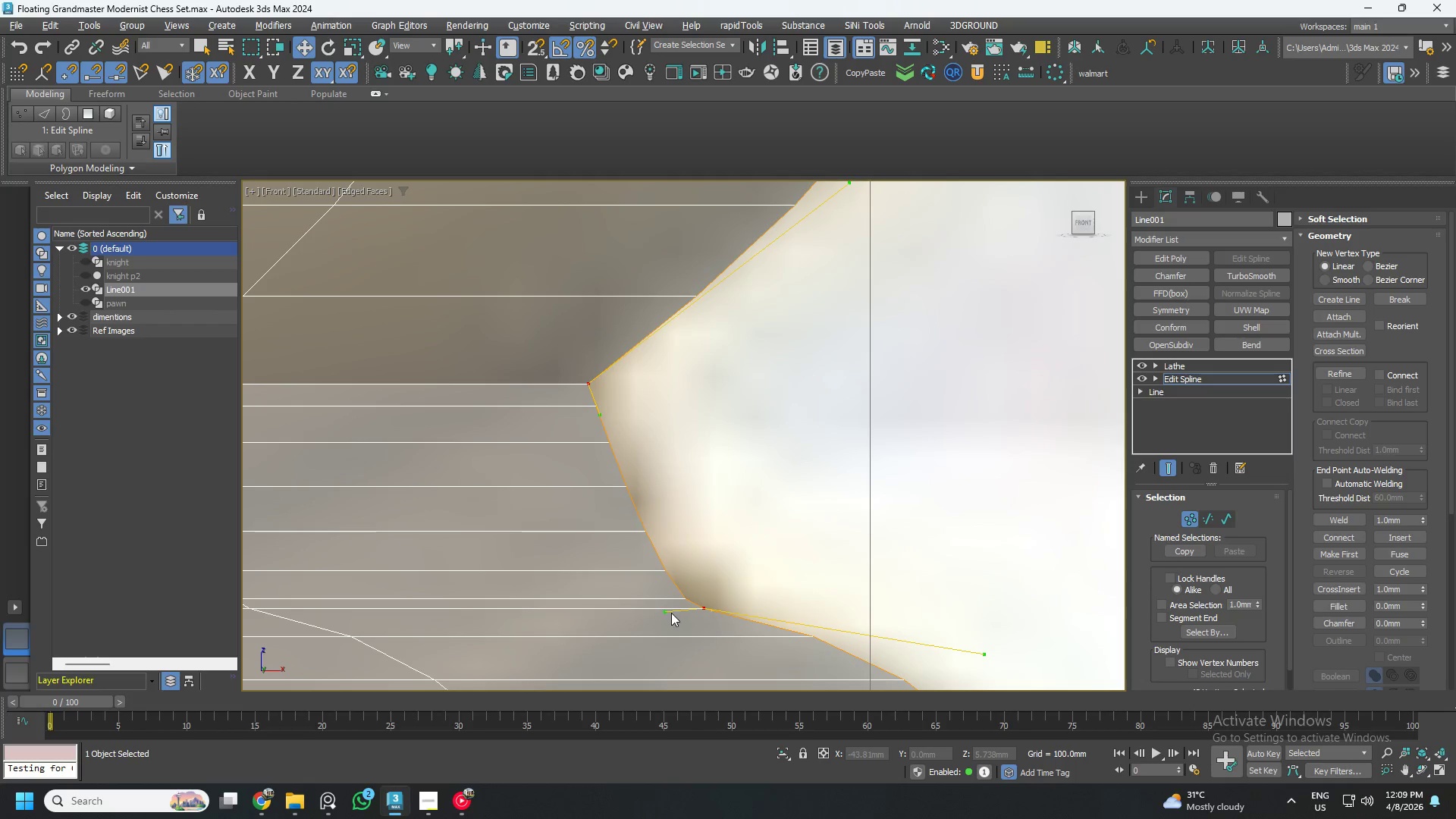 
left_click_drag(start_coordinate=[664, 612], to_coordinate=[661, 607])
 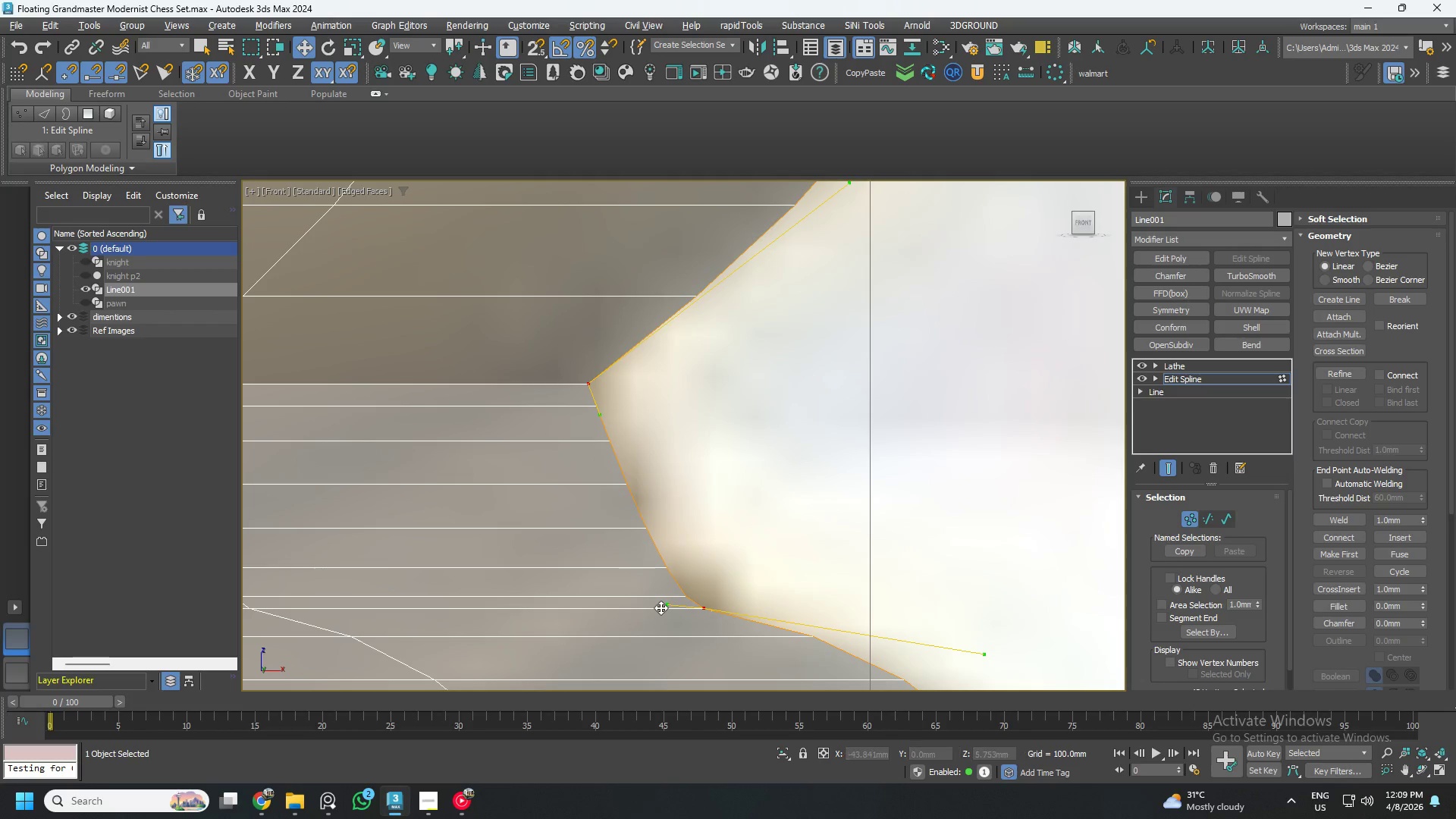 
scroll: coordinate [670, 497], scroll_direction: down, amount: 8.0
 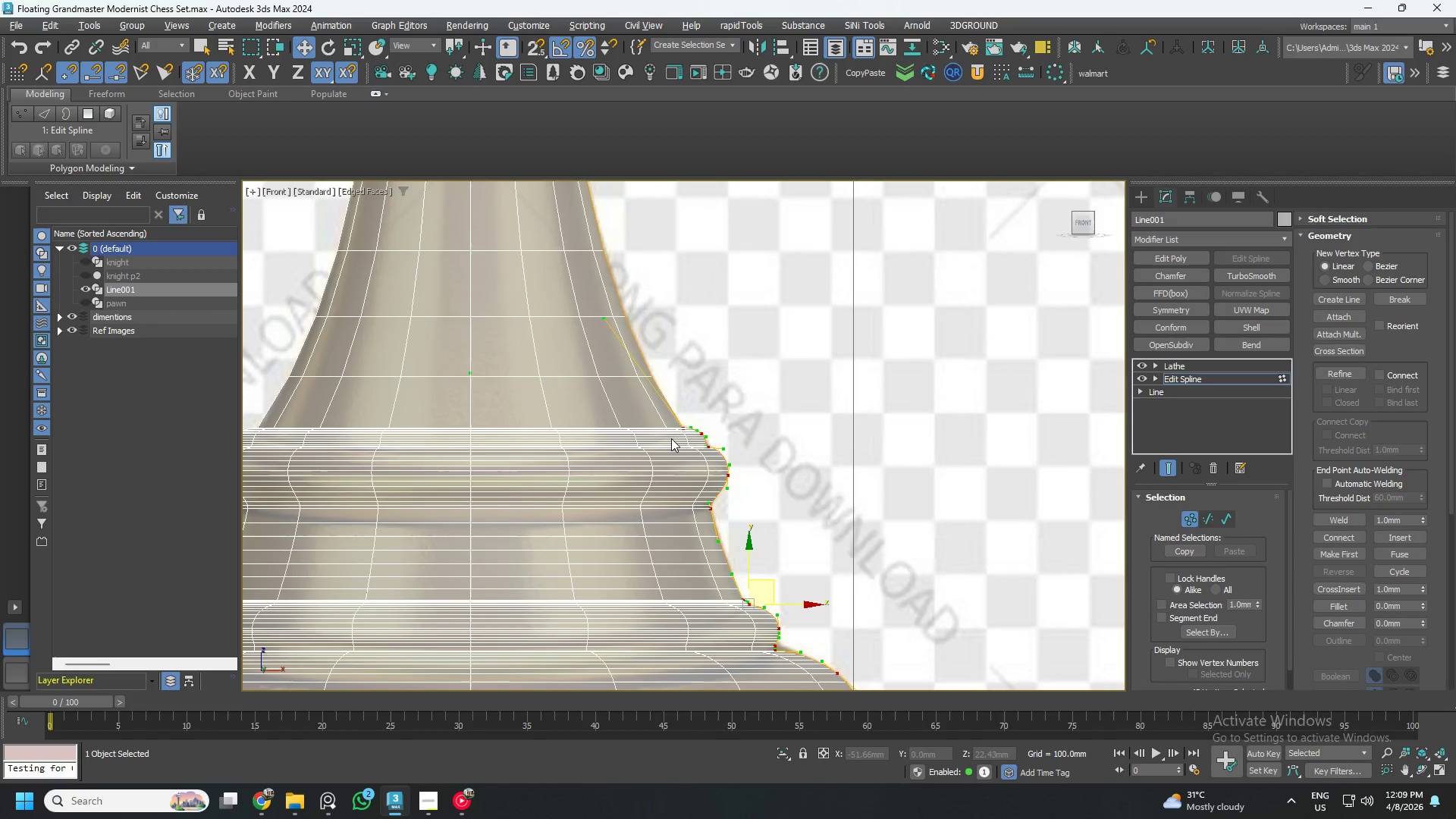 
scroll: coordinate [717, 563], scroll_direction: up, amount: 4.0
 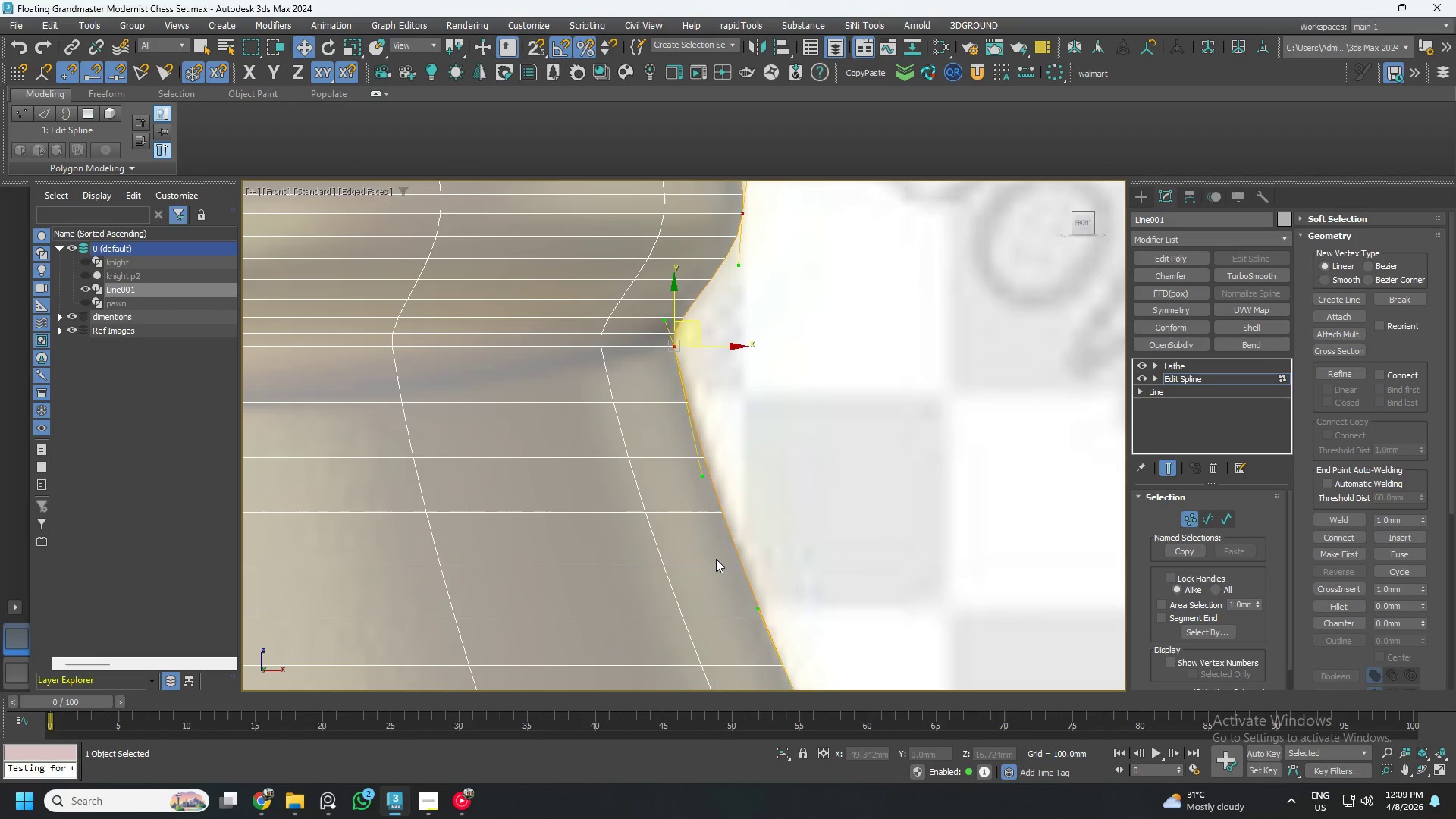 
scroll: coordinate [714, 548], scroll_direction: down, amount: 3.0
 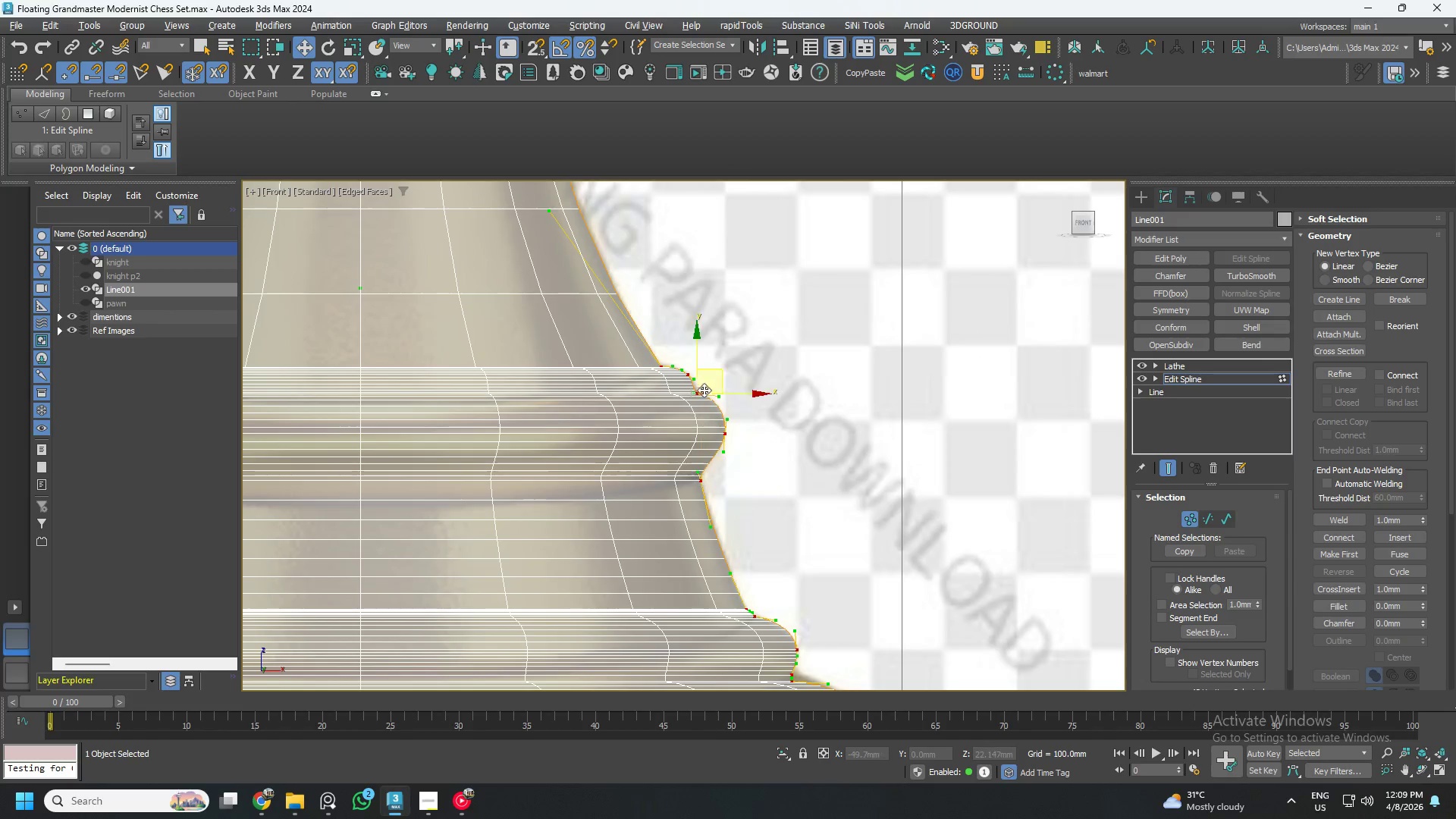 
scroll: coordinate [703, 397], scroll_direction: up, amount: 5.0
 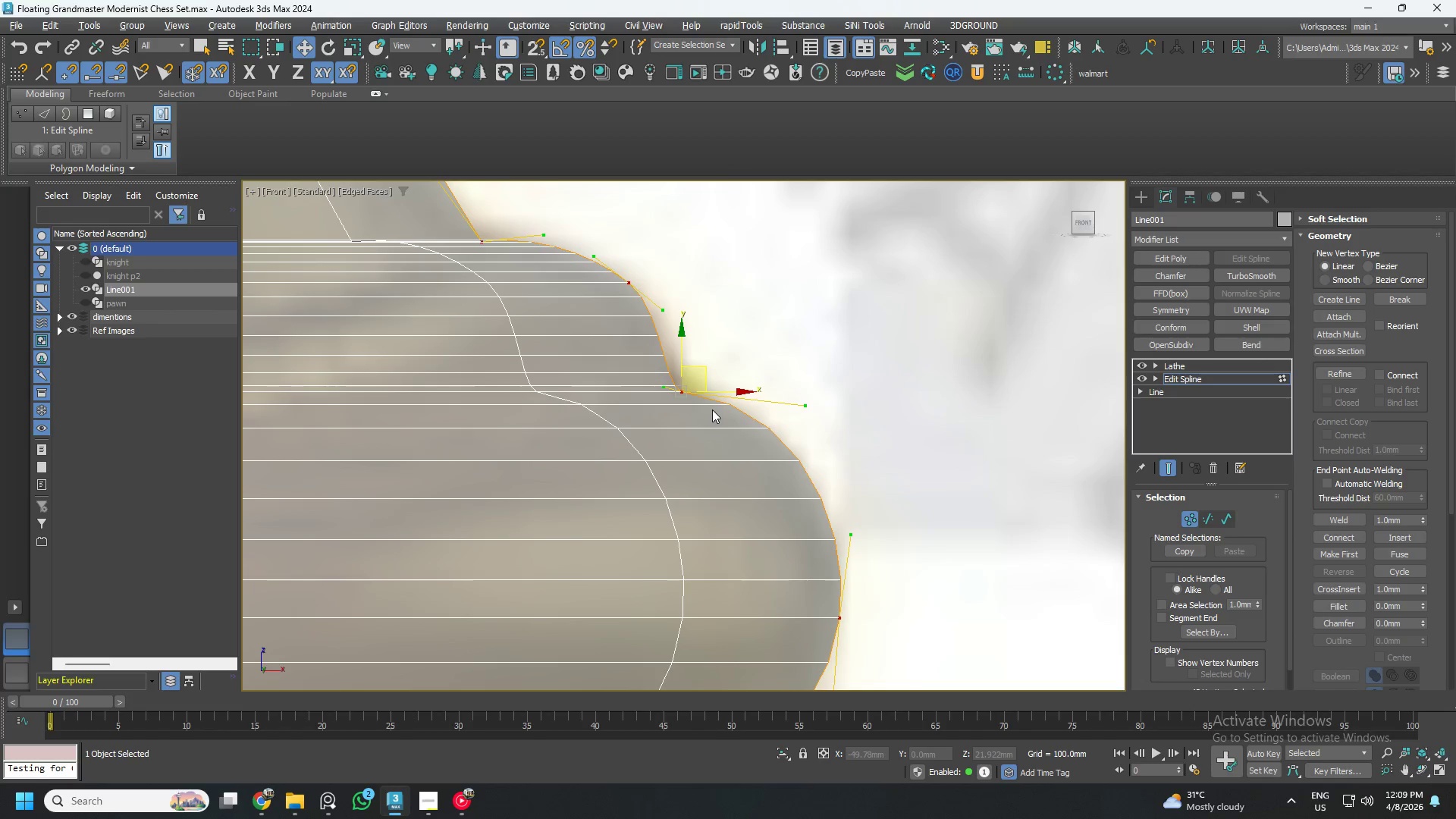 
scroll: coordinate [706, 403], scroll_direction: down, amount: 4.0
 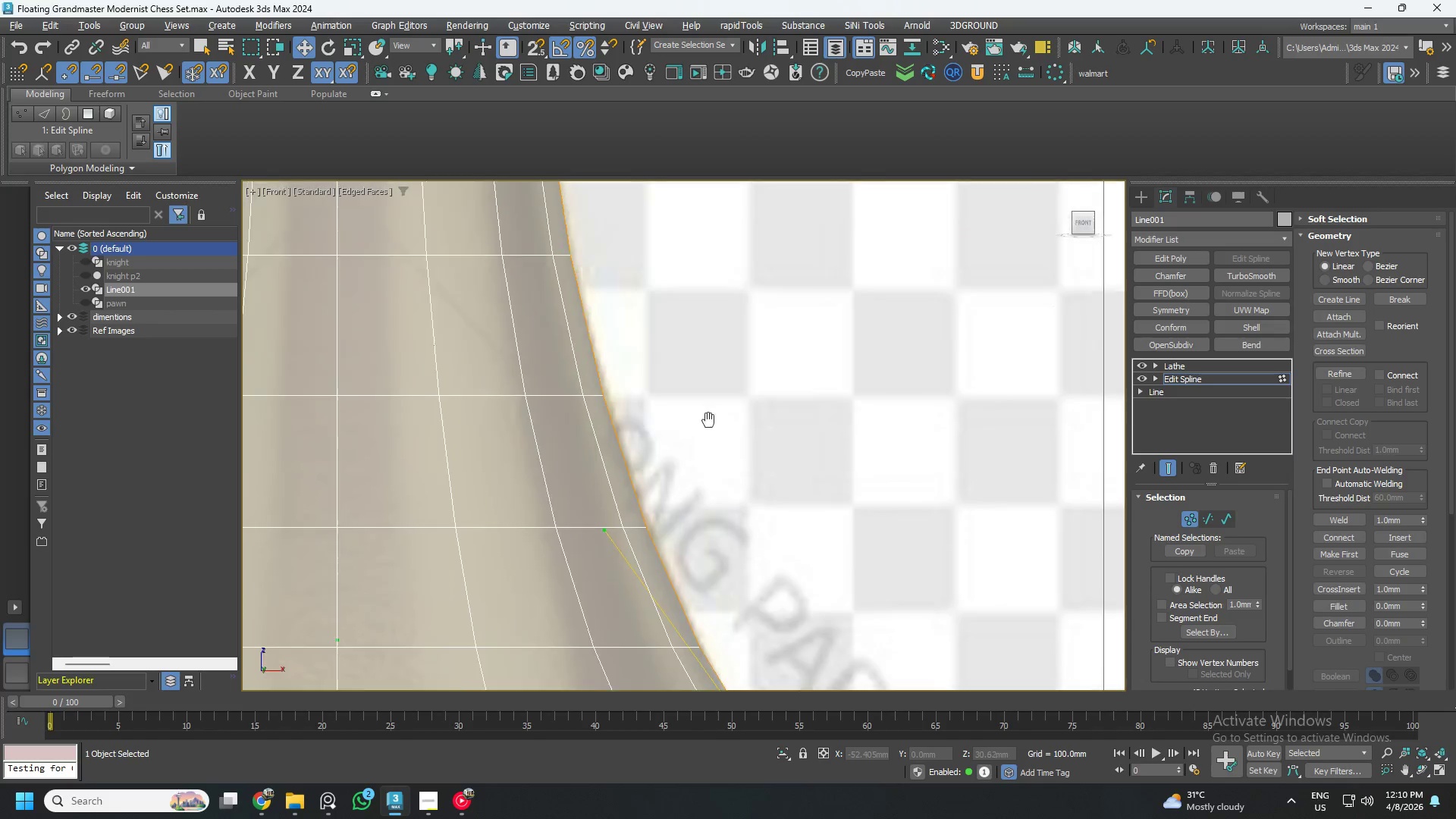 
scroll: coordinate [802, 497], scroll_direction: up, amount: 8.0
 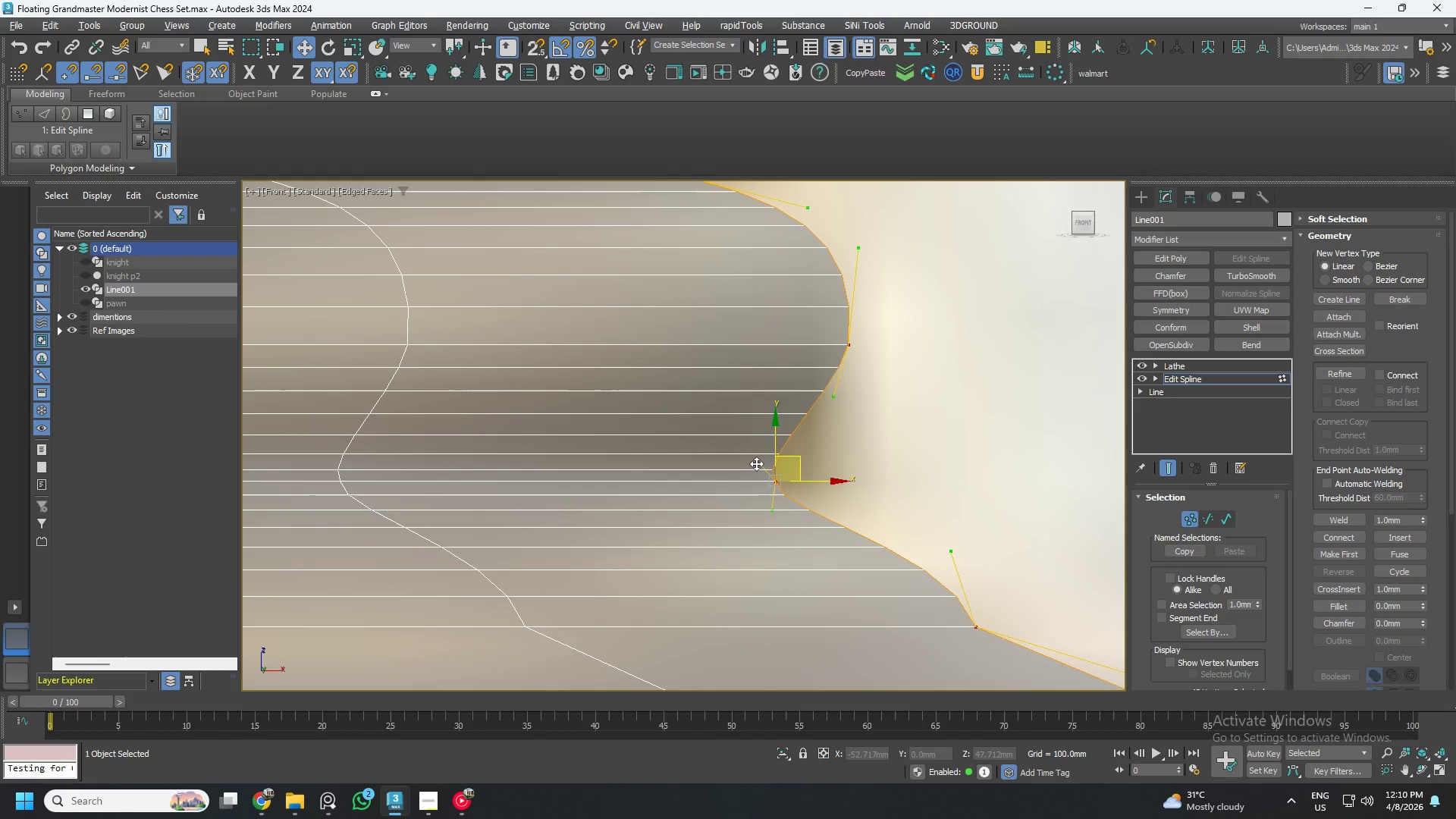 
left_click_drag(start_coordinate=[755, 461], to_coordinate=[762, 510])
 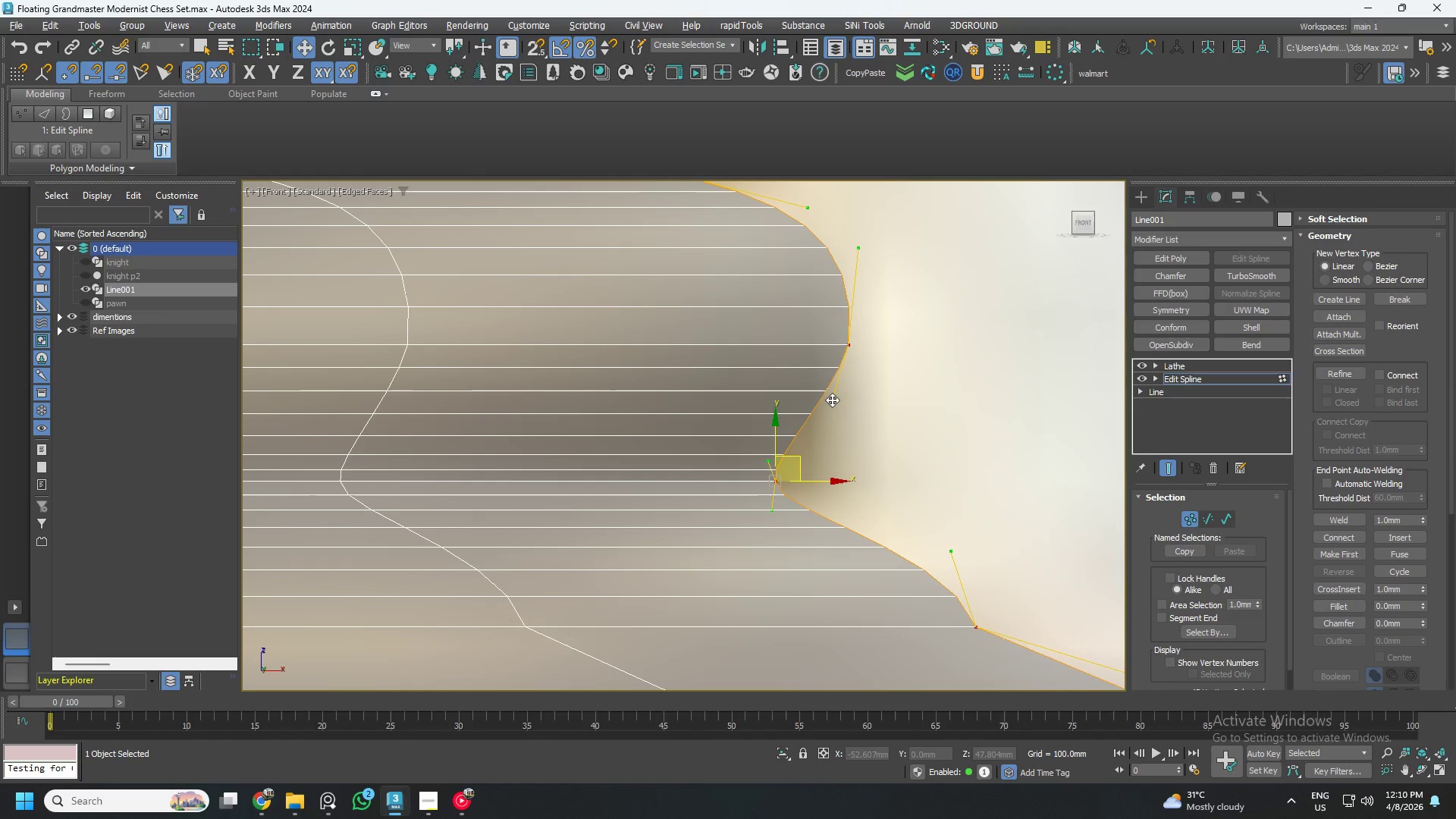 
left_click_drag(start_coordinate=[832, 400], to_coordinate=[830, 482])
 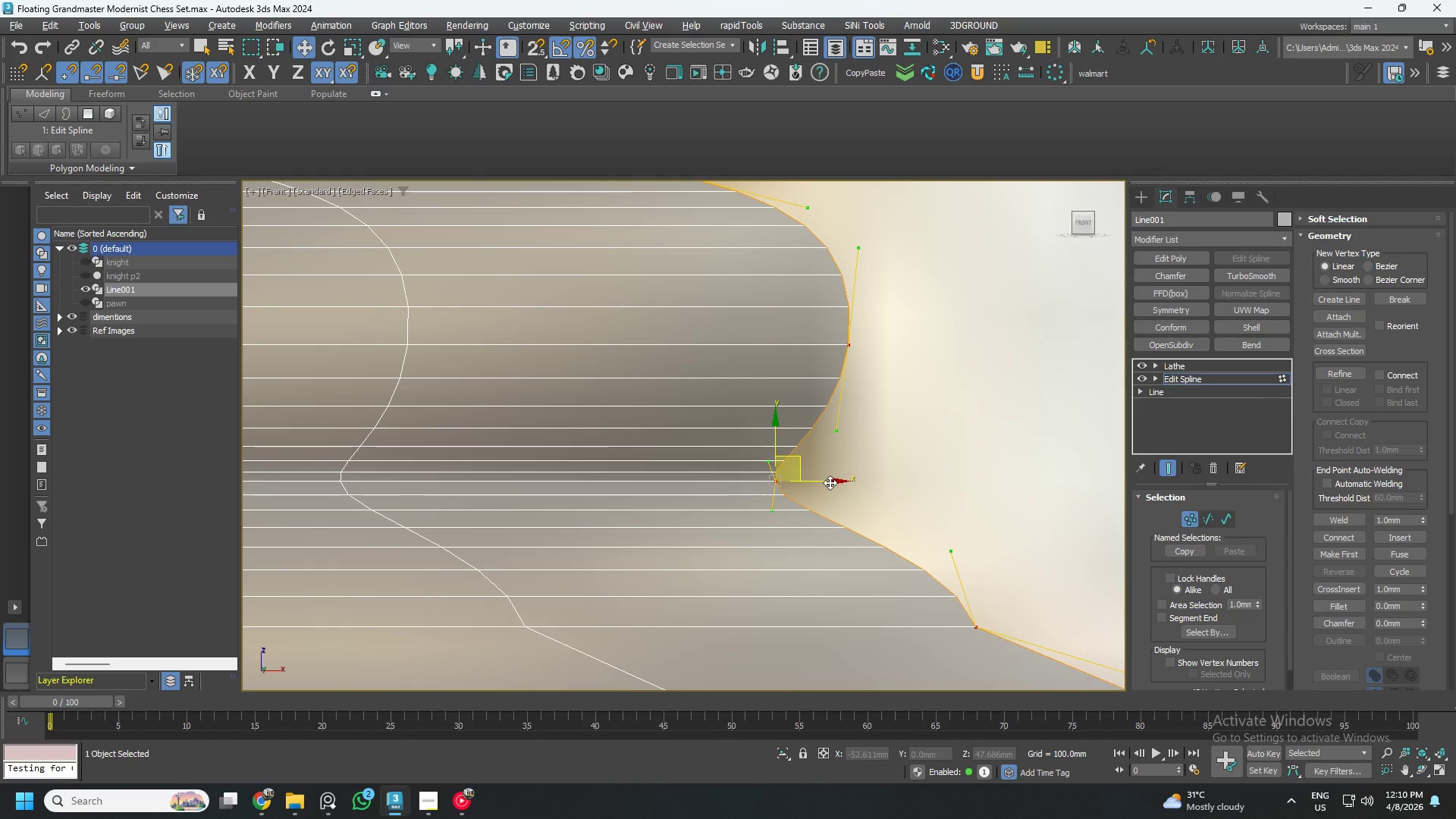 
scroll: coordinate [833, 488], scroll_direction: down, amount: 3.0
 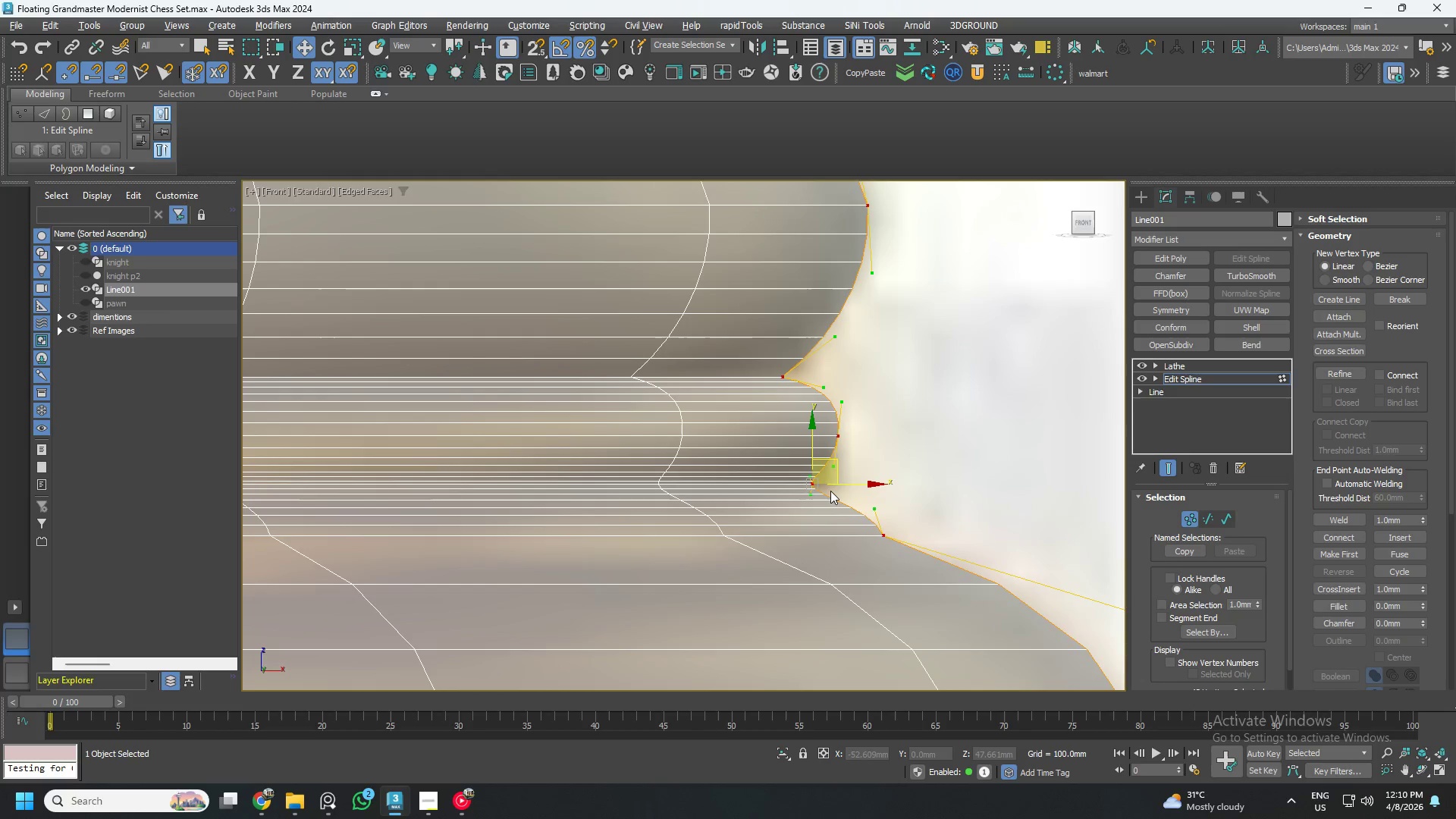 
scroll: coordinate [827, 491], scroll_direction: up, amount: 4.0
 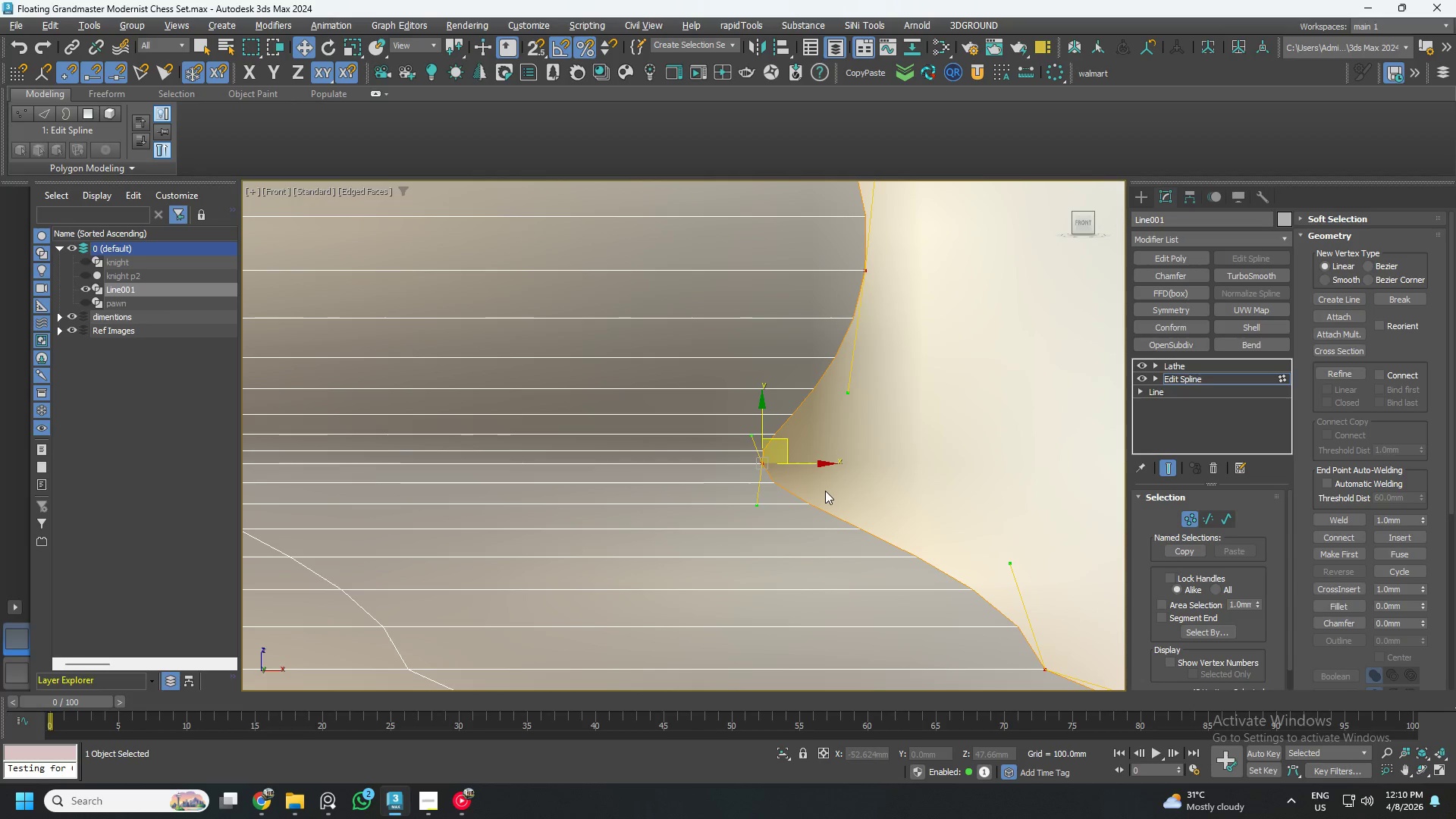 
scroll: coordinate [825, 491], scroll_direction: down, amount: 2.0
 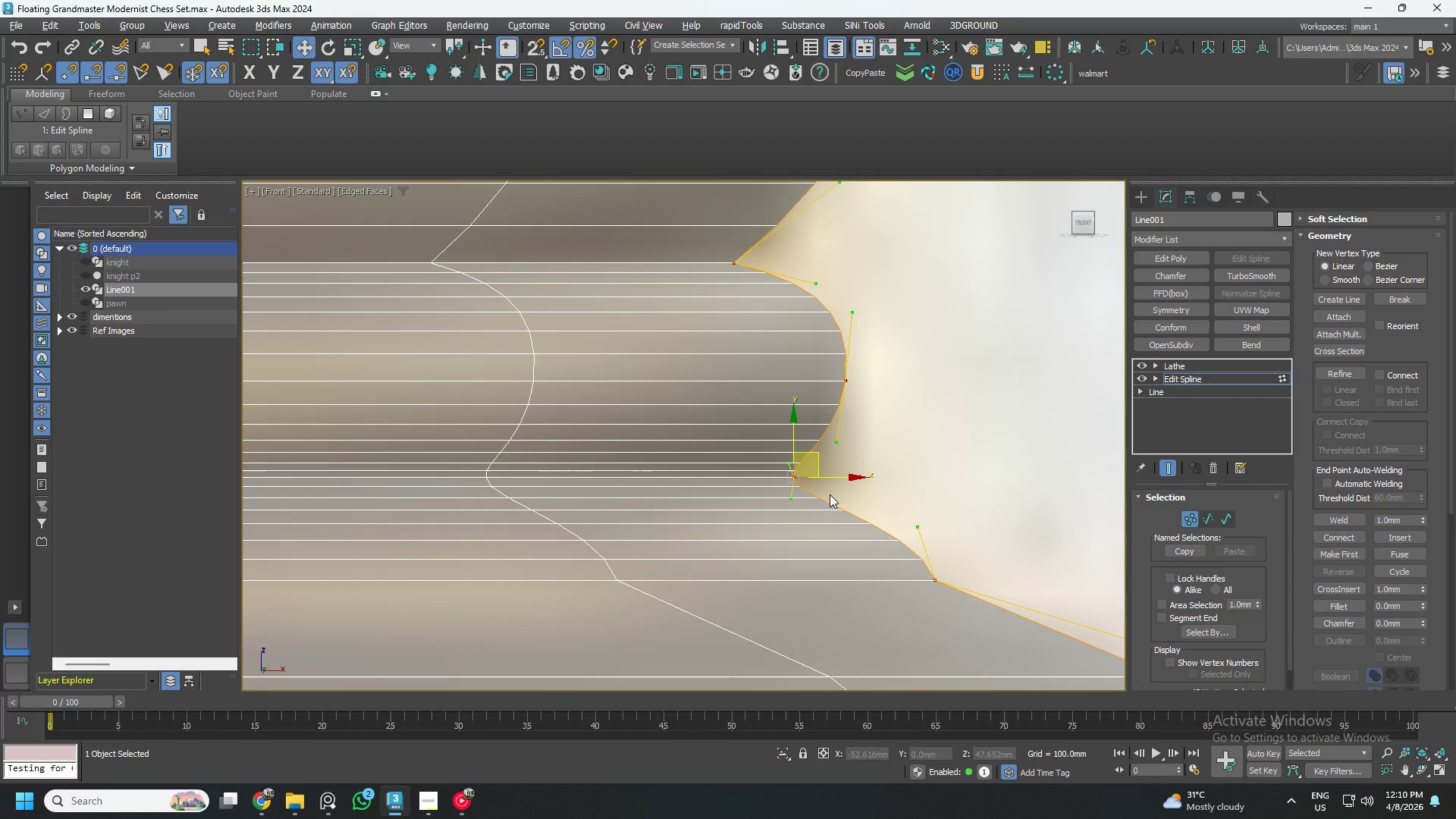 
scroll: coordinate [880, 514], scroll_direction: none, amount: 0.0
 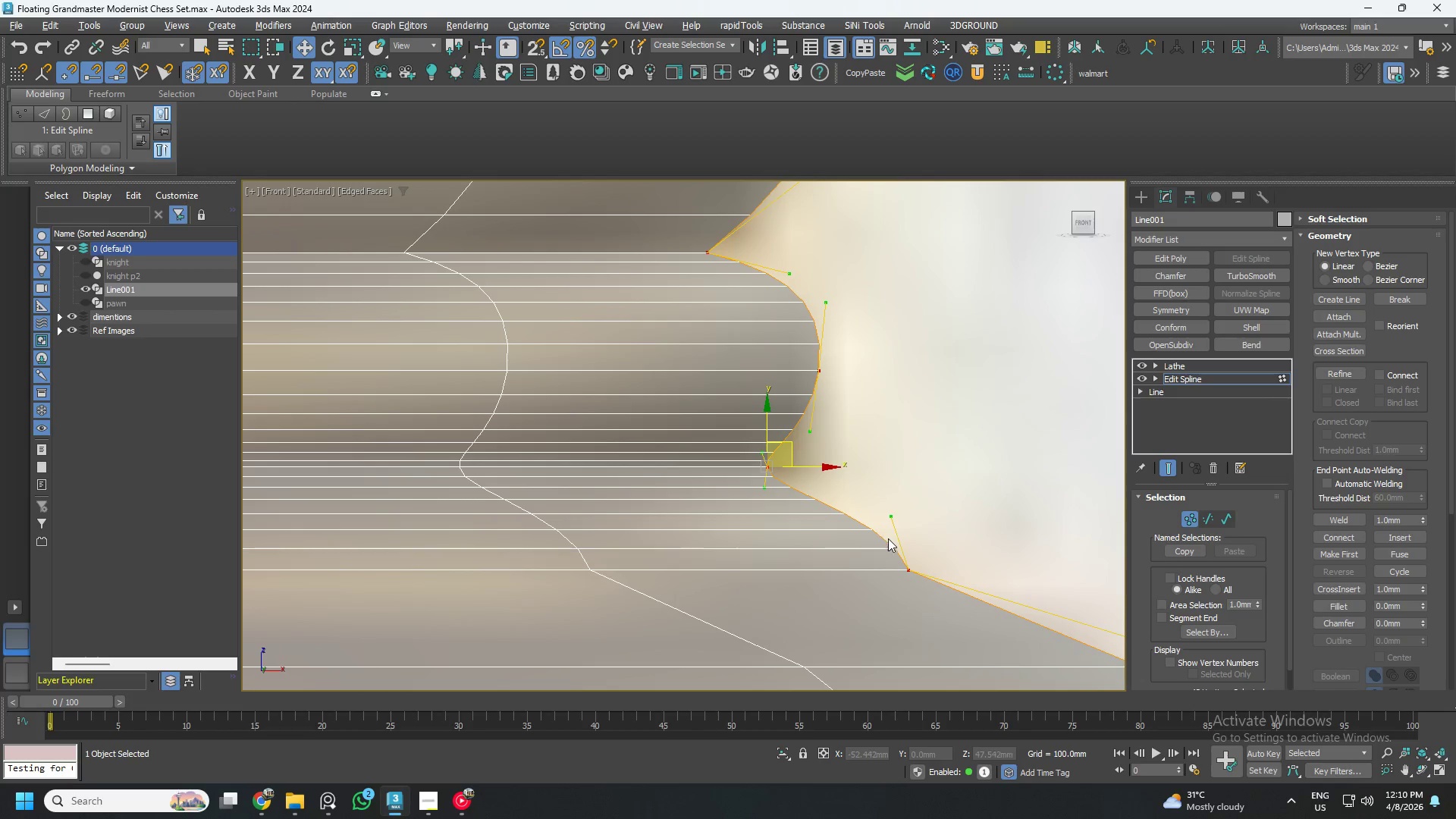 
scroll: coordinate [889, 538], scroll_direction: up, amount: 1.0
 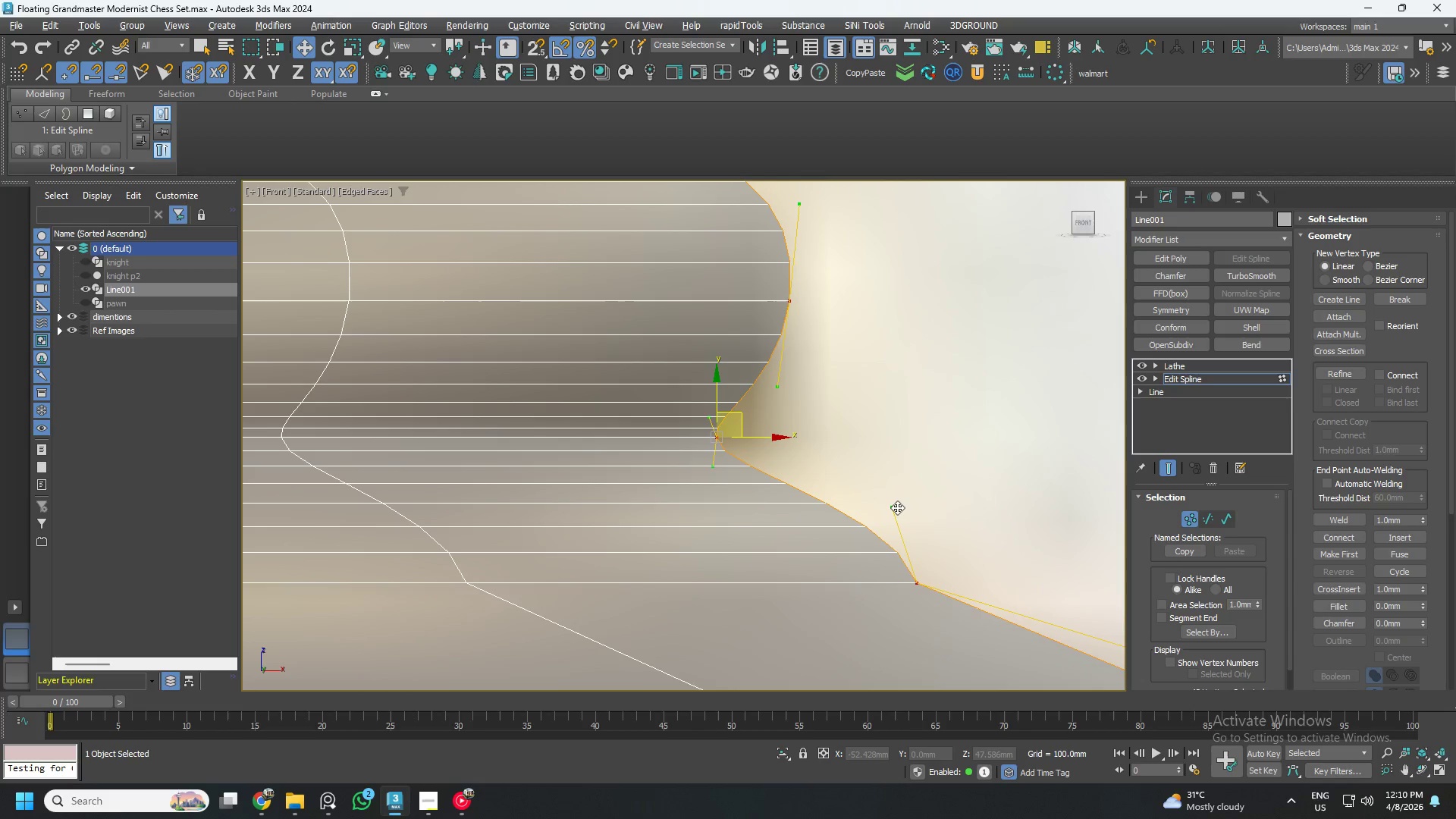 
left_click_drag(start_coordinate=[897, 507], to_coordinate=[914, 549])
 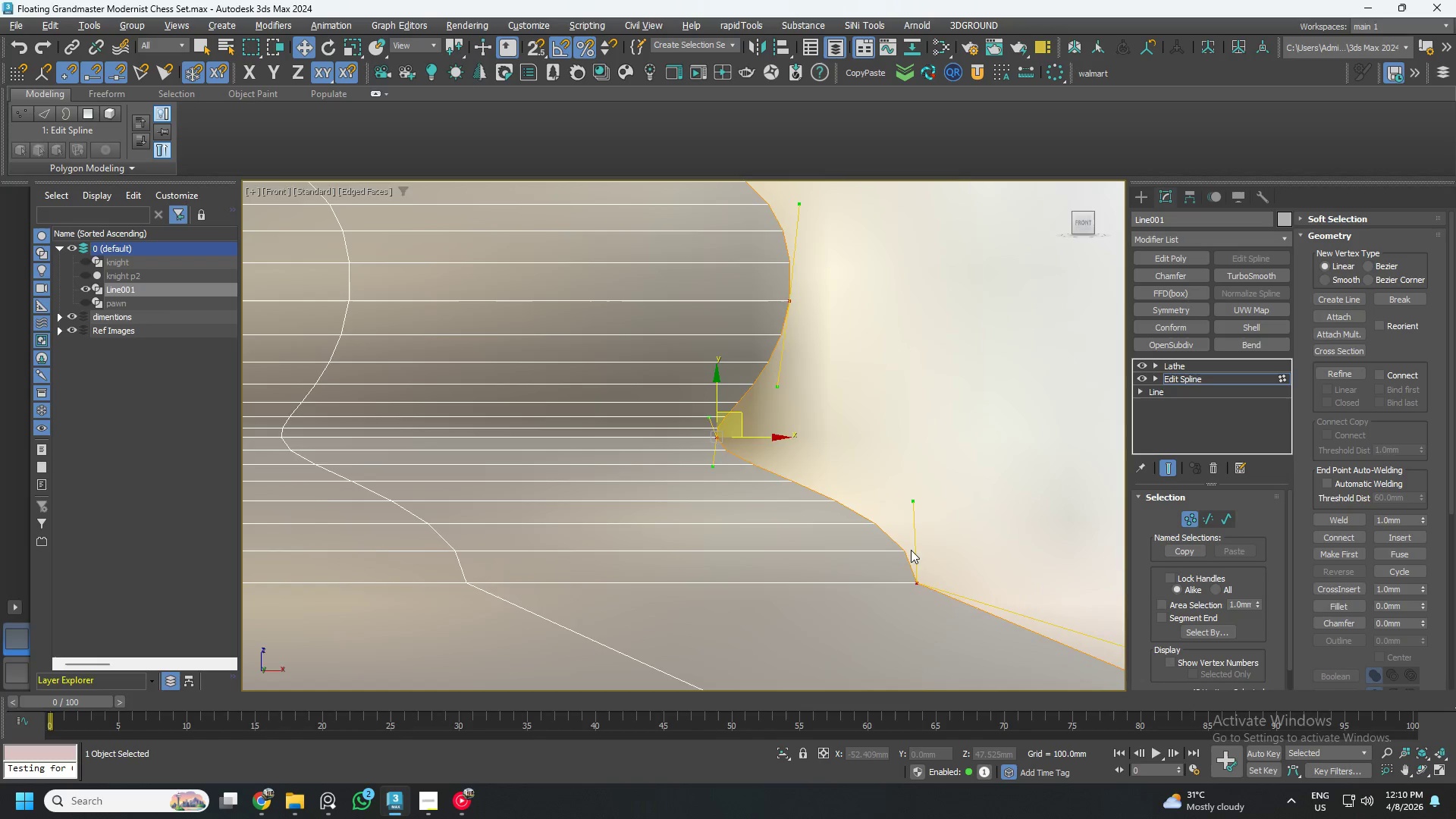 
scroll: coordinate [908, 551], scroll_direction: down, amount: 3.0
 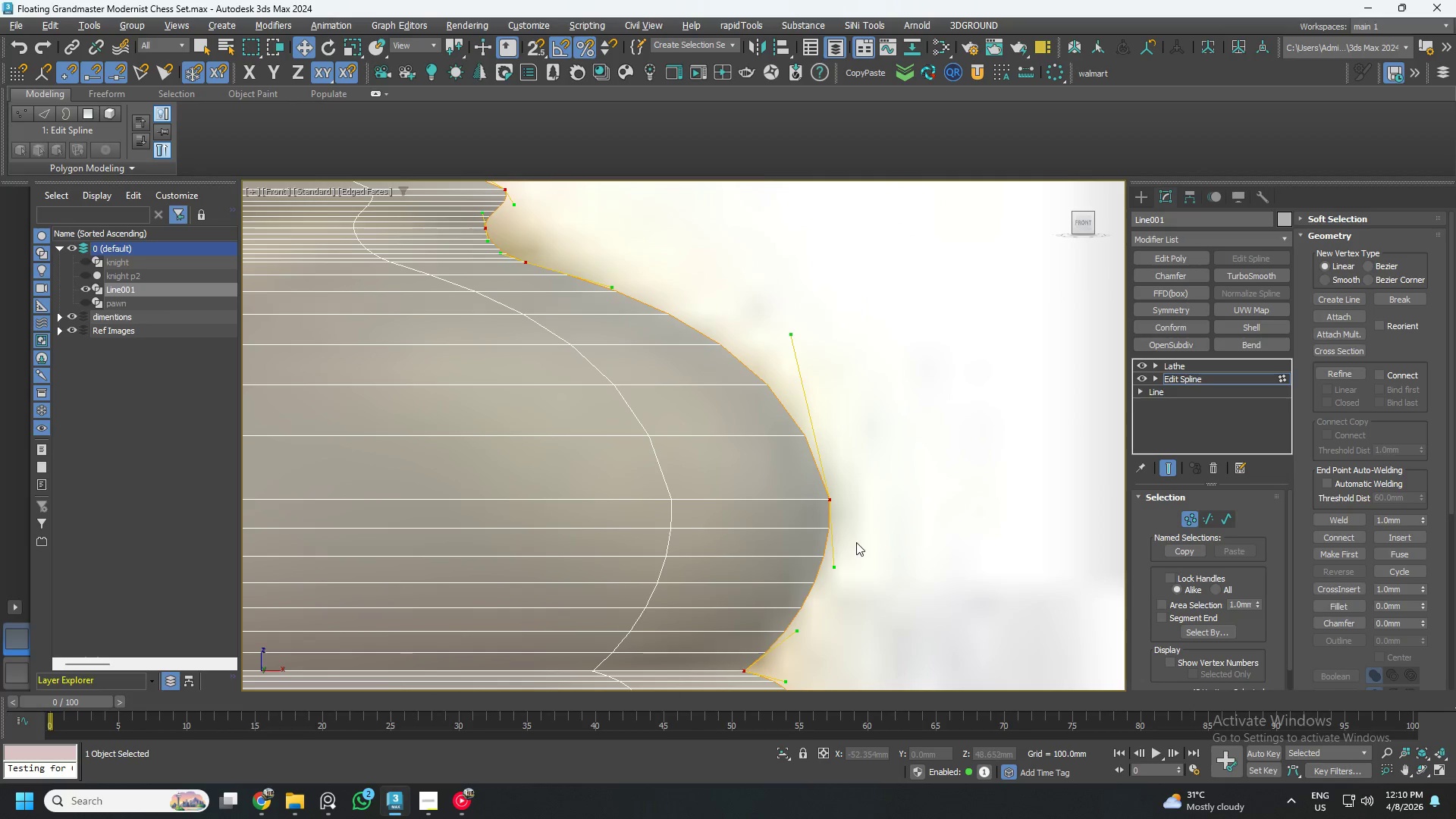 
left_click_drag(start_coordinate=[795, 334], to_coordinate=[829, 367])
 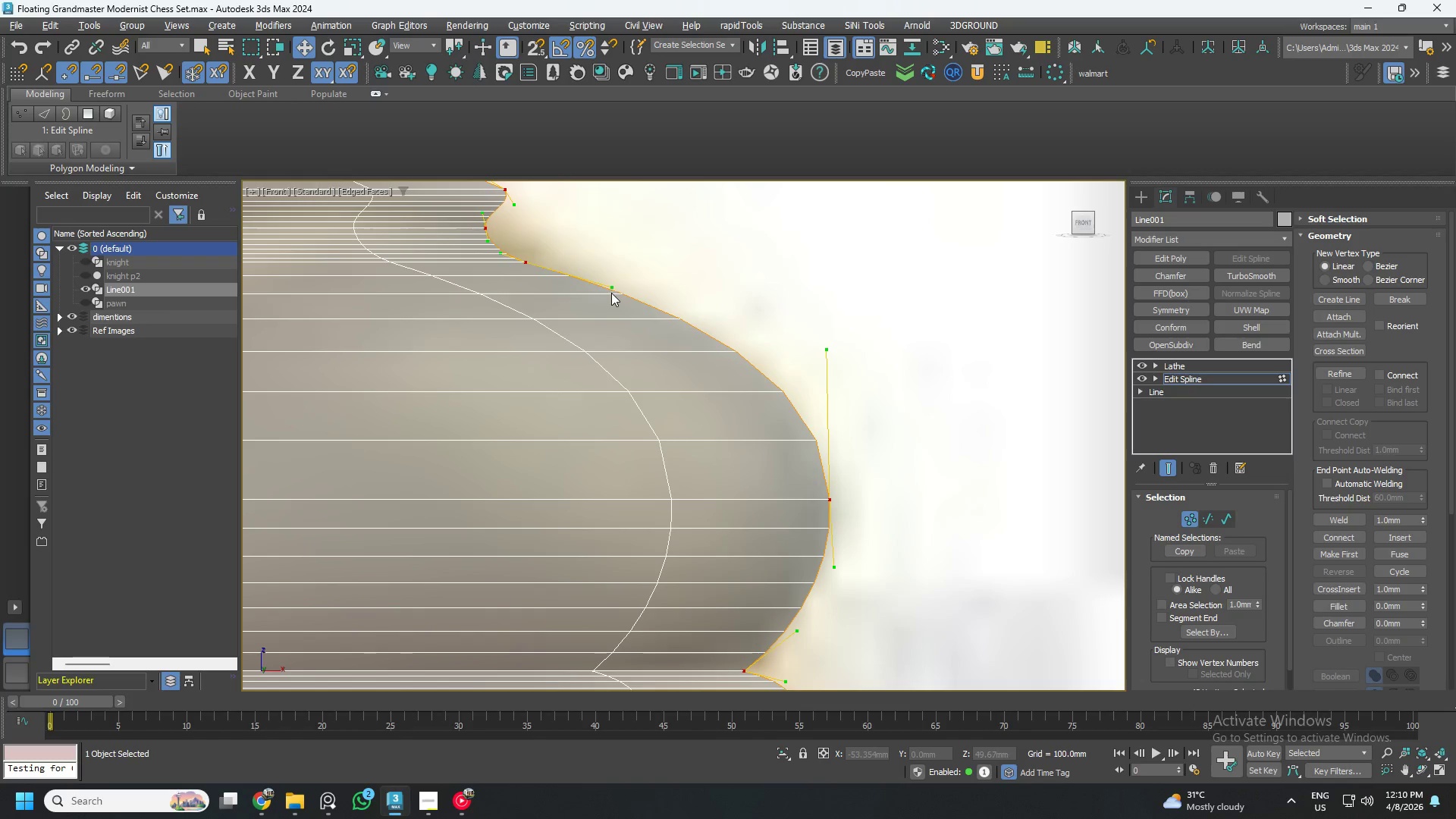 
left_click_drag(start_coordinate=[611, 284], to_coordinate=[629, 293])
 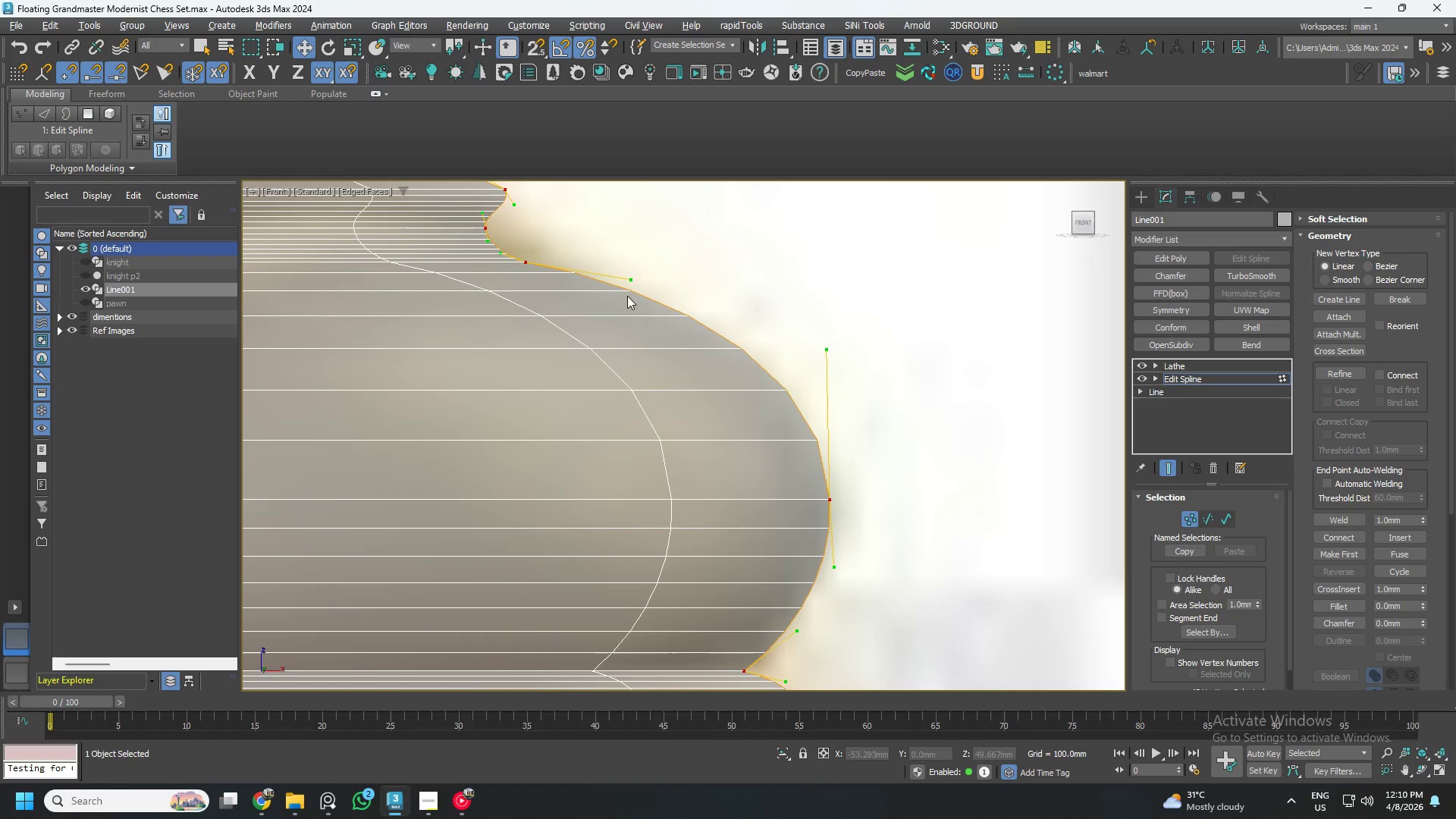 
scroll: coordinate [613, 298], scroll_direction: down, amount: 1.0
 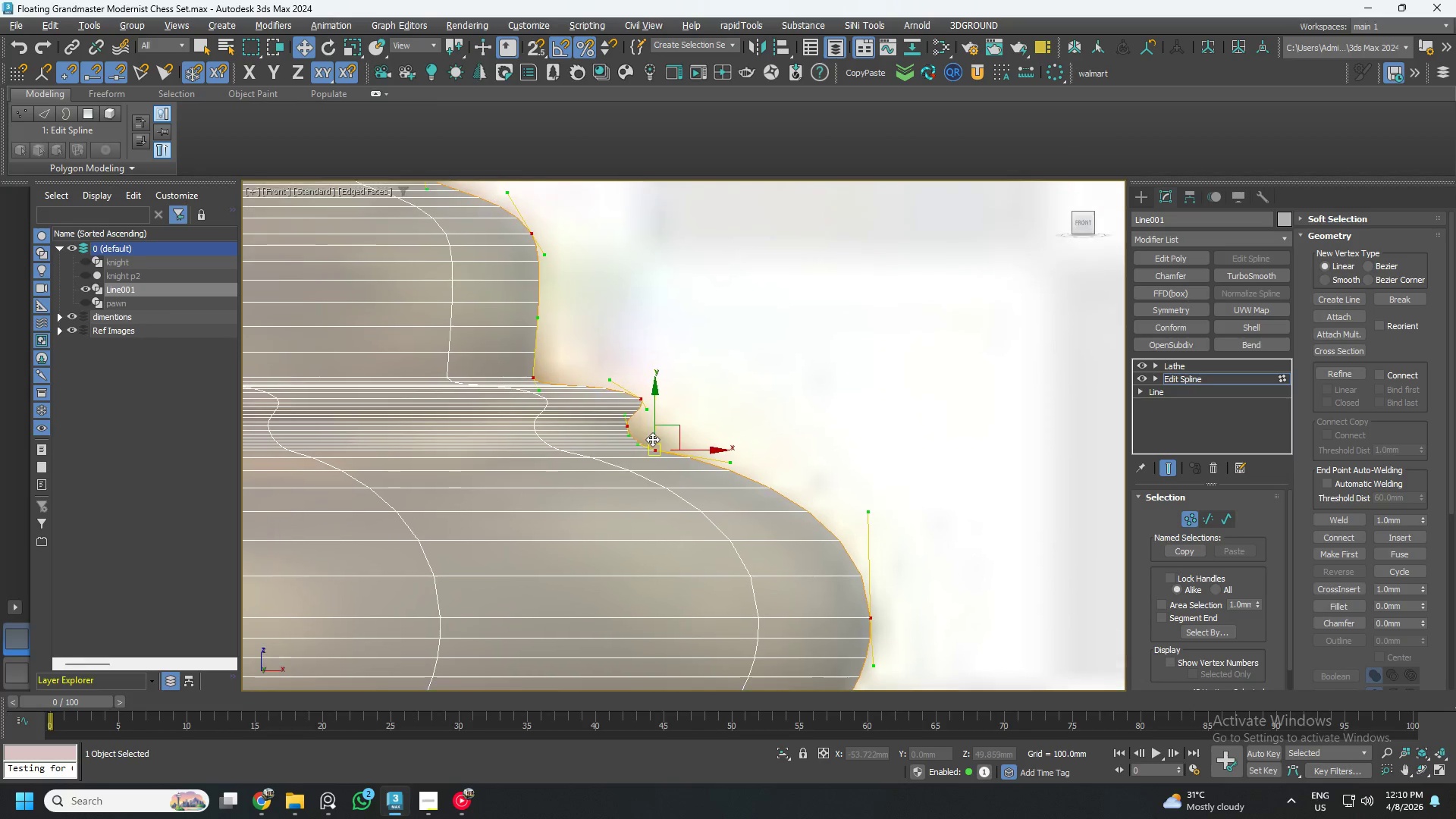 
scroll: coordinate [642, 424], scroll_direction: up, amount: 4.0
 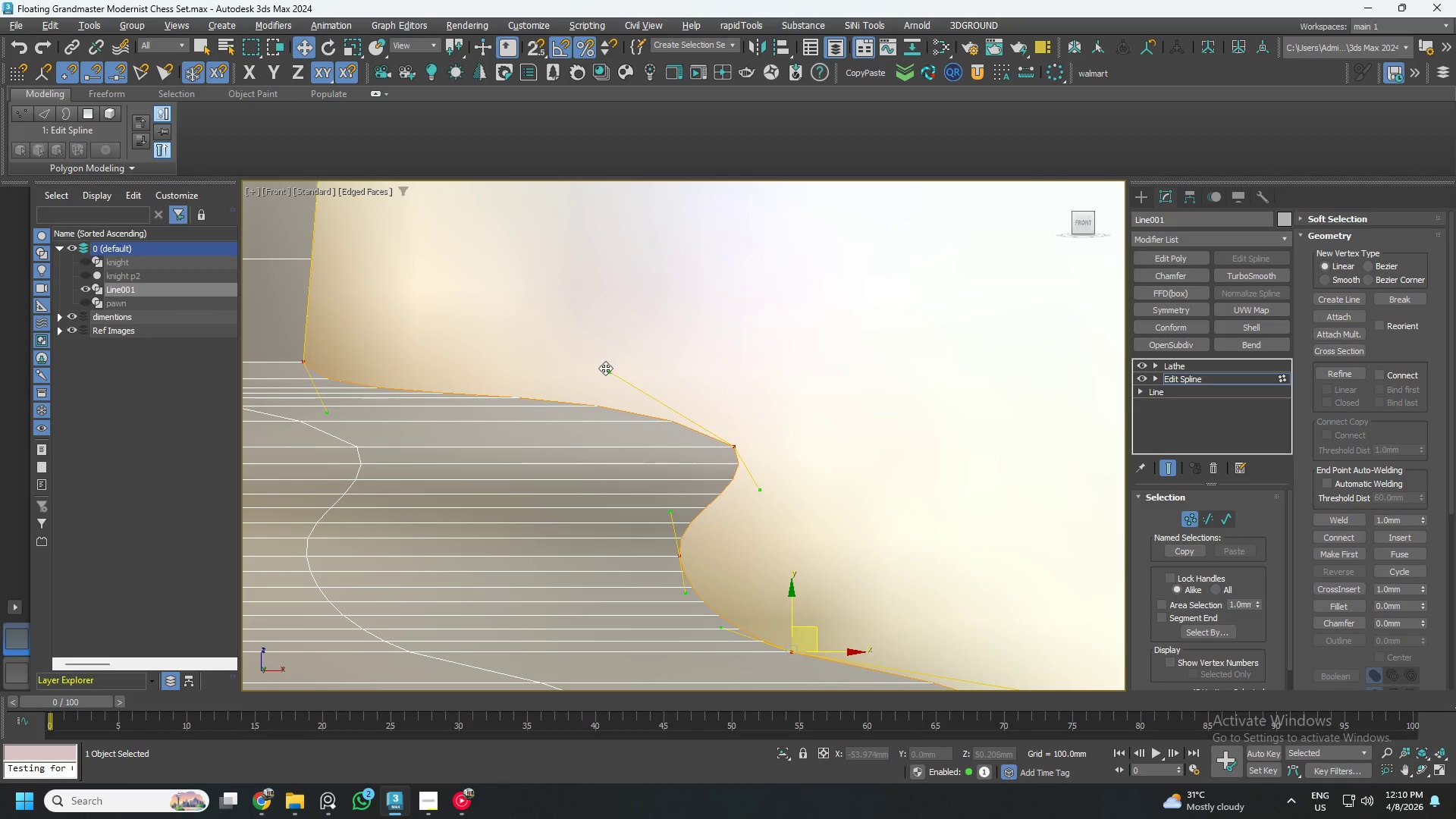 
left_click_drag(start_coordinate=[605, 368], to_coordinate=[696, 400])
 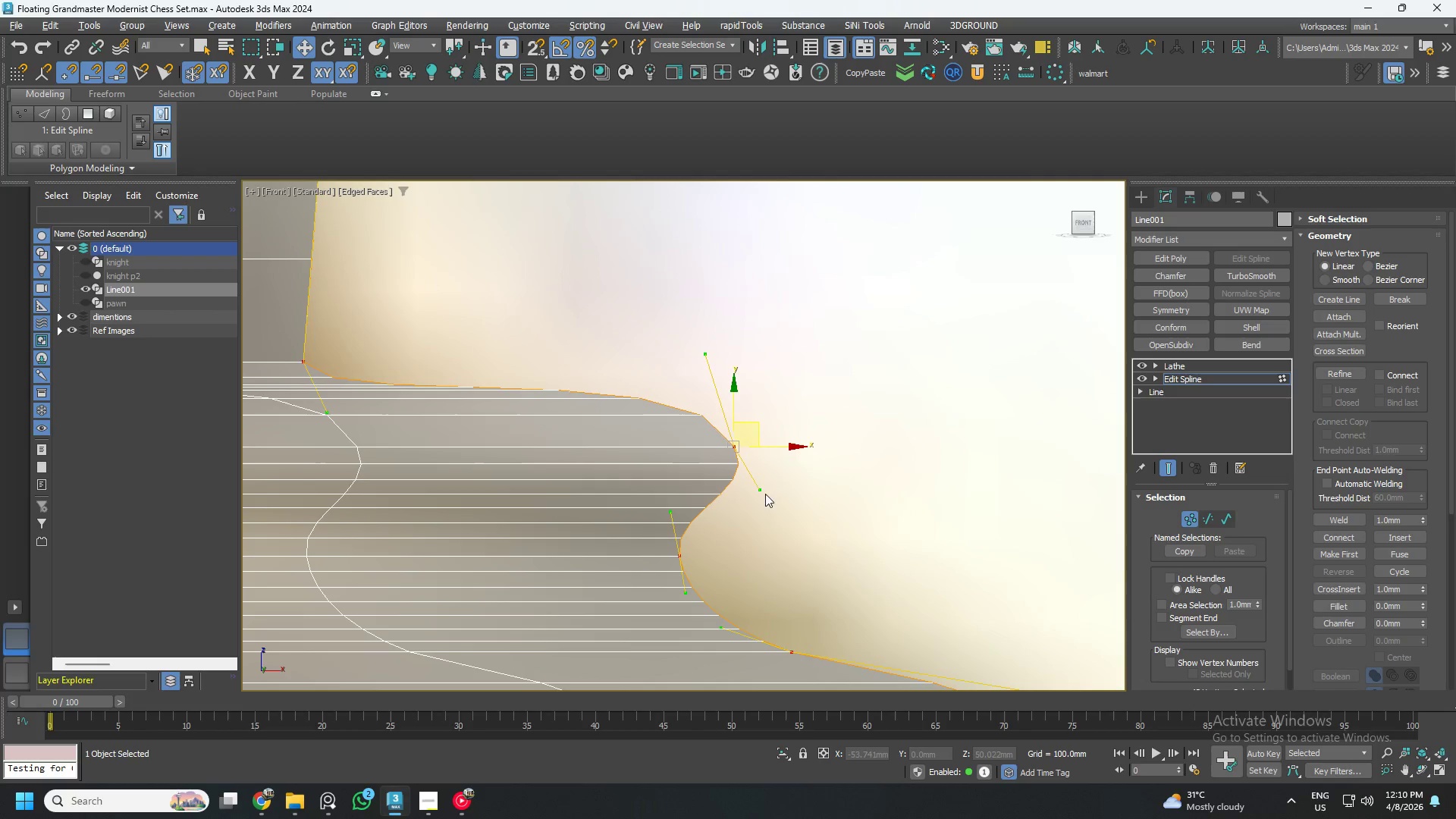 
left_click_drag(start_coordinate=[759, 491], to_coordinate=[749, 557])
 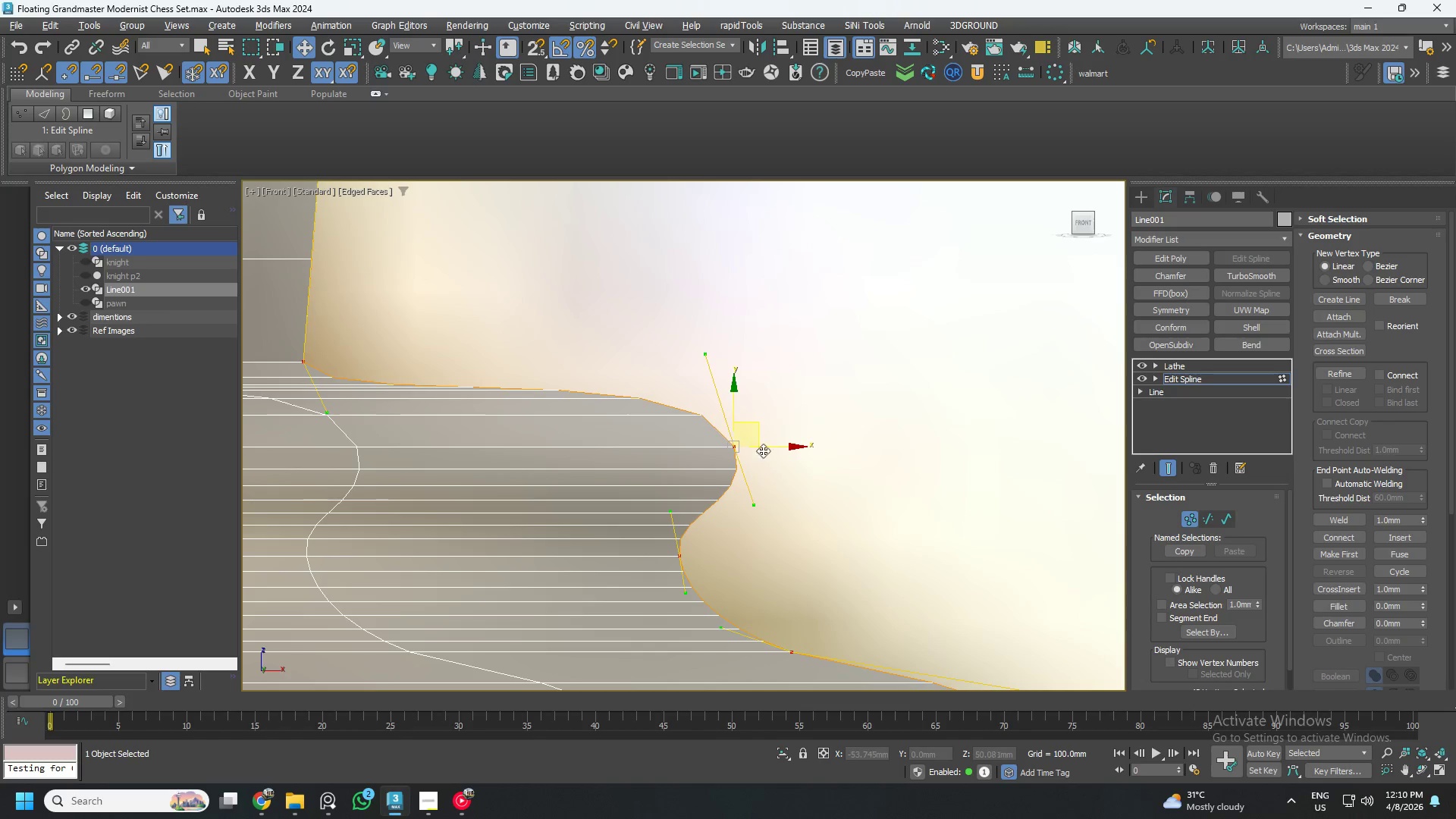 
scroll: coordinate [744, 403], scroll_direction: up, amount: 2.0
 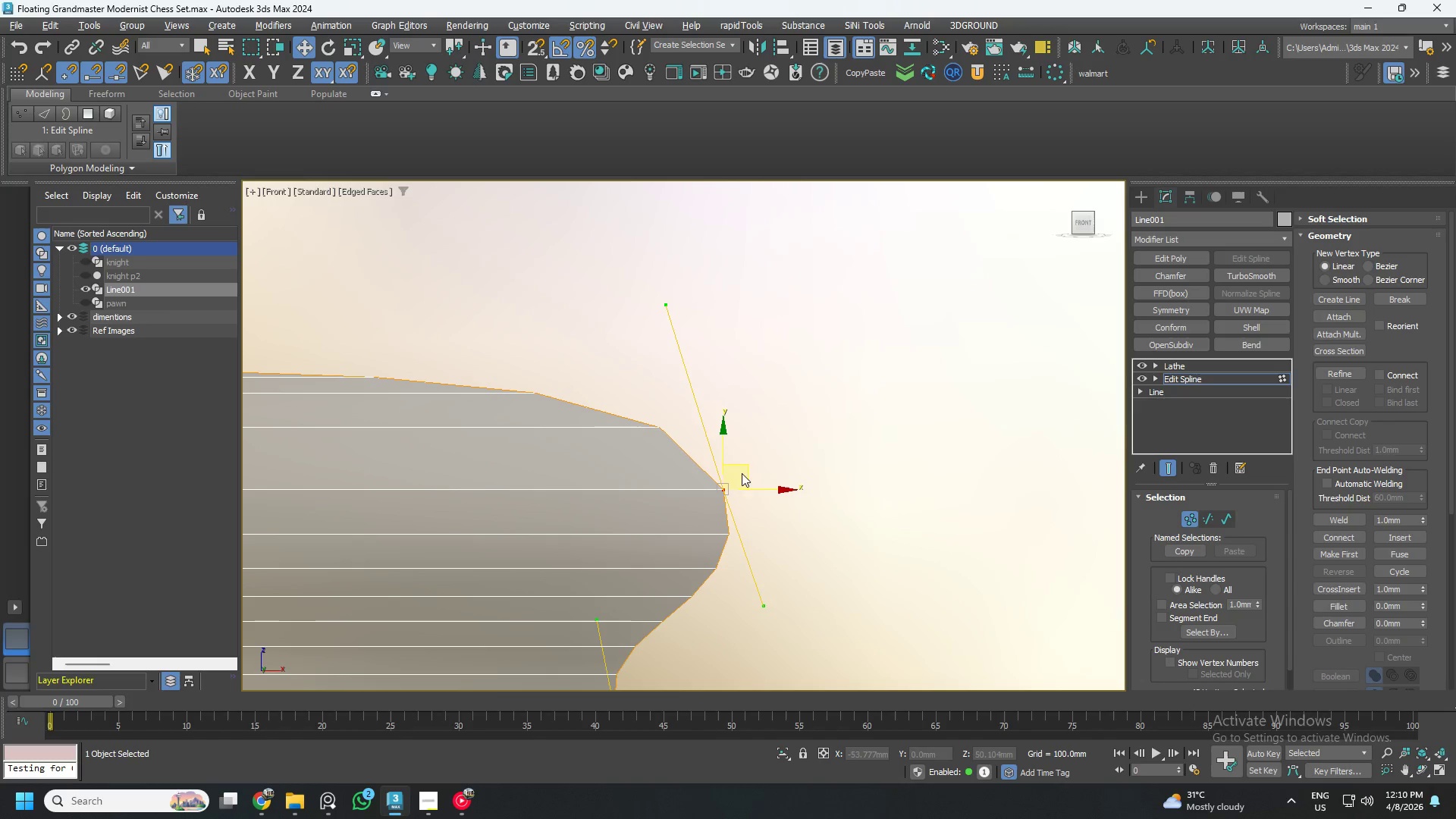 
left_click_drag(start_coordinate=[810, 449], to_coordinate=[689, 528])
 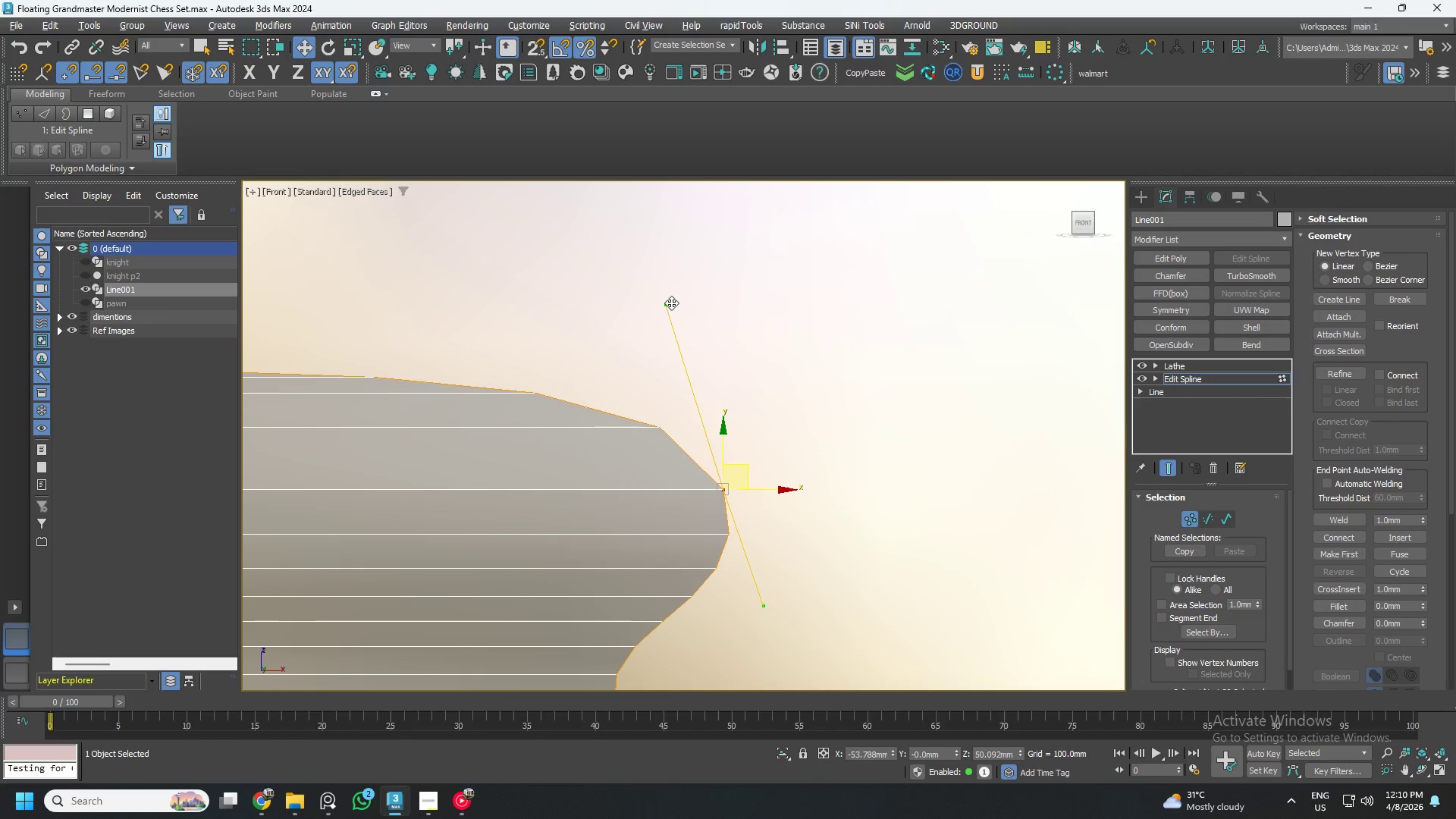 
left_click_drag(start_coordinate=[665, 302], to_coordinate=[720, 337])
 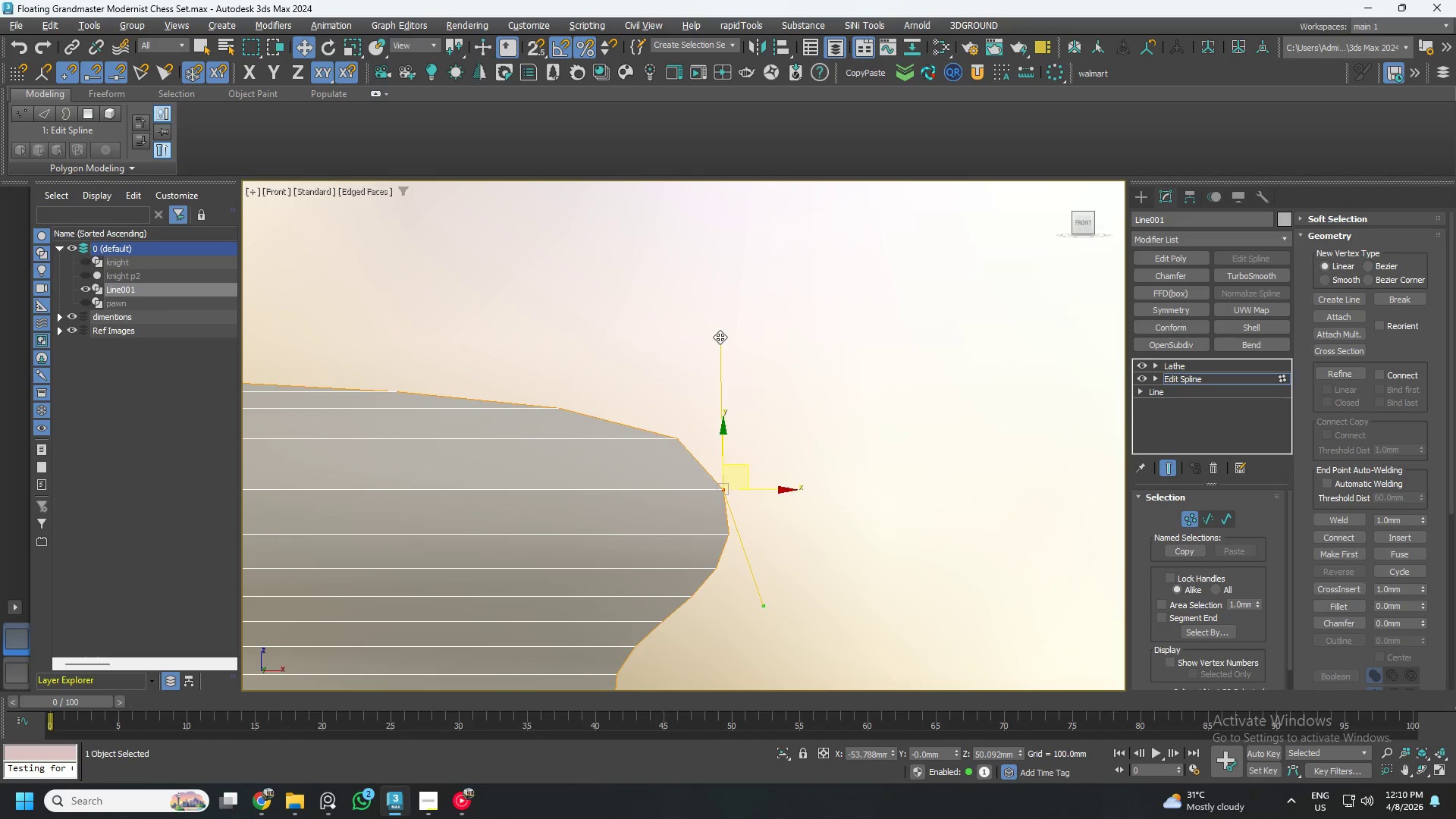 
scroll: coordinate [711, 350], scroll_direction: down, amount: 3.0
 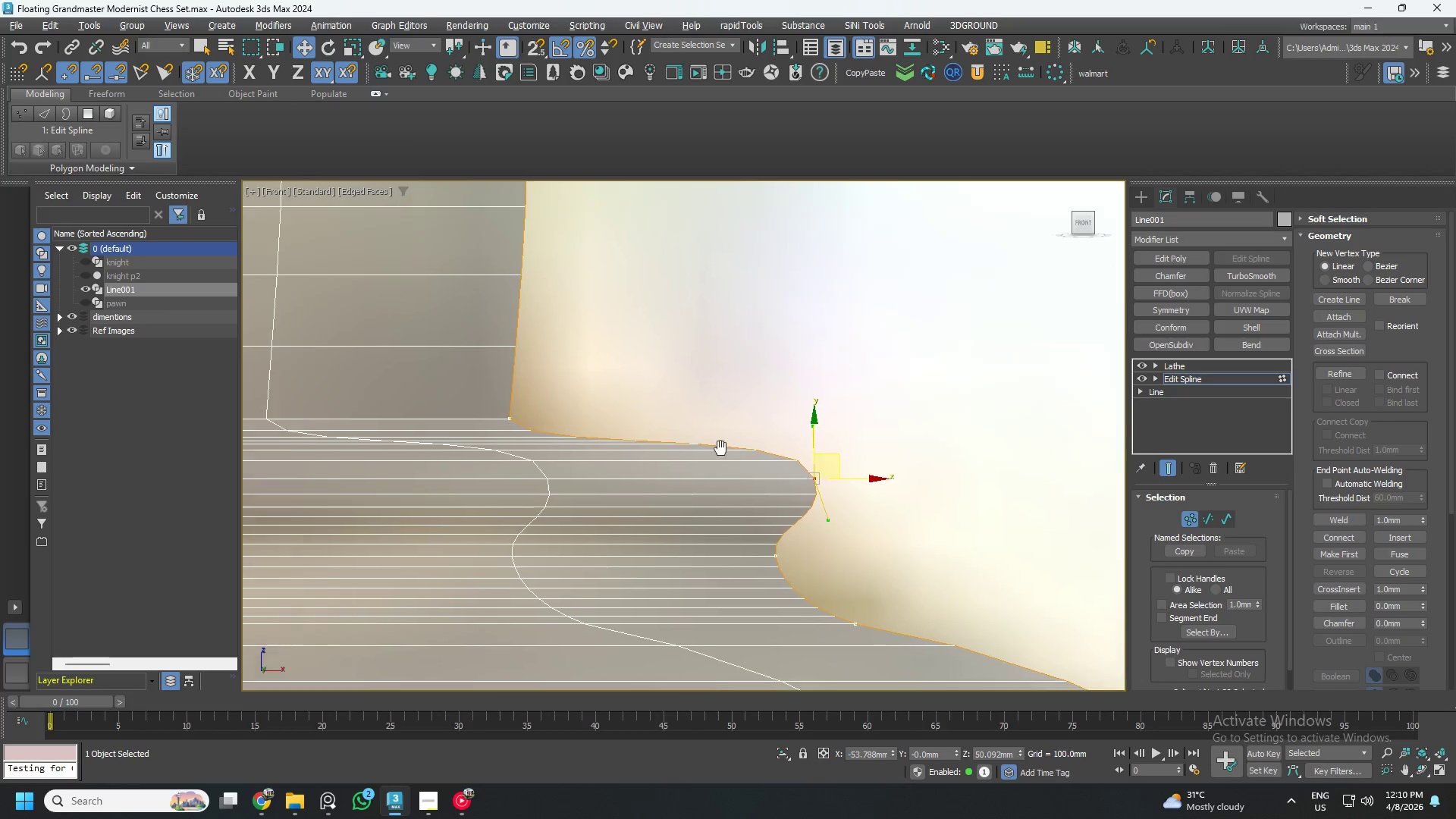 
scroll: coordinate [590, 460], scroll_direction: up, amount: 2.0
 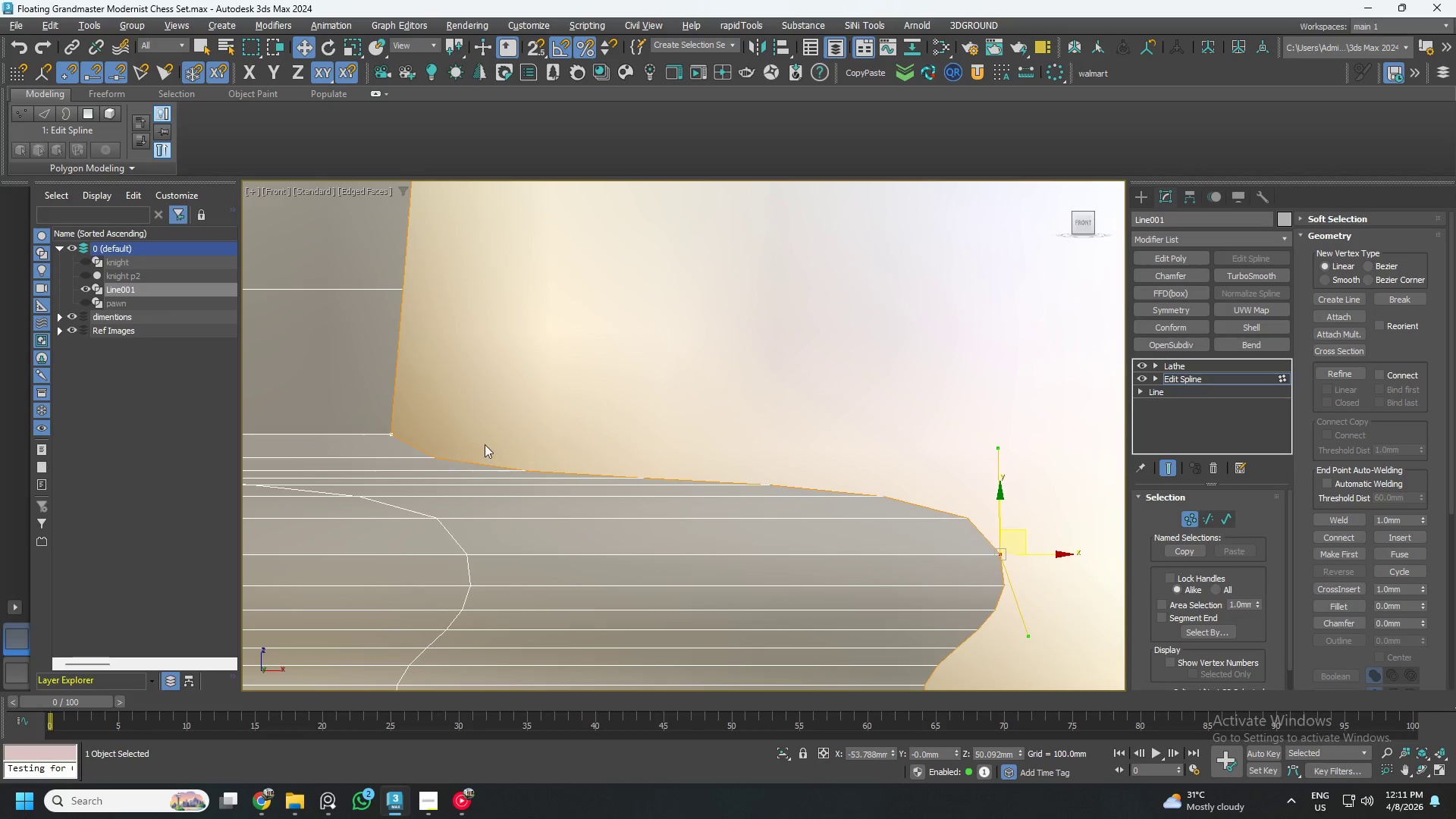 
left_click_drag(start_coordinate=[472, 396], to_coordinate=[325, 469])
 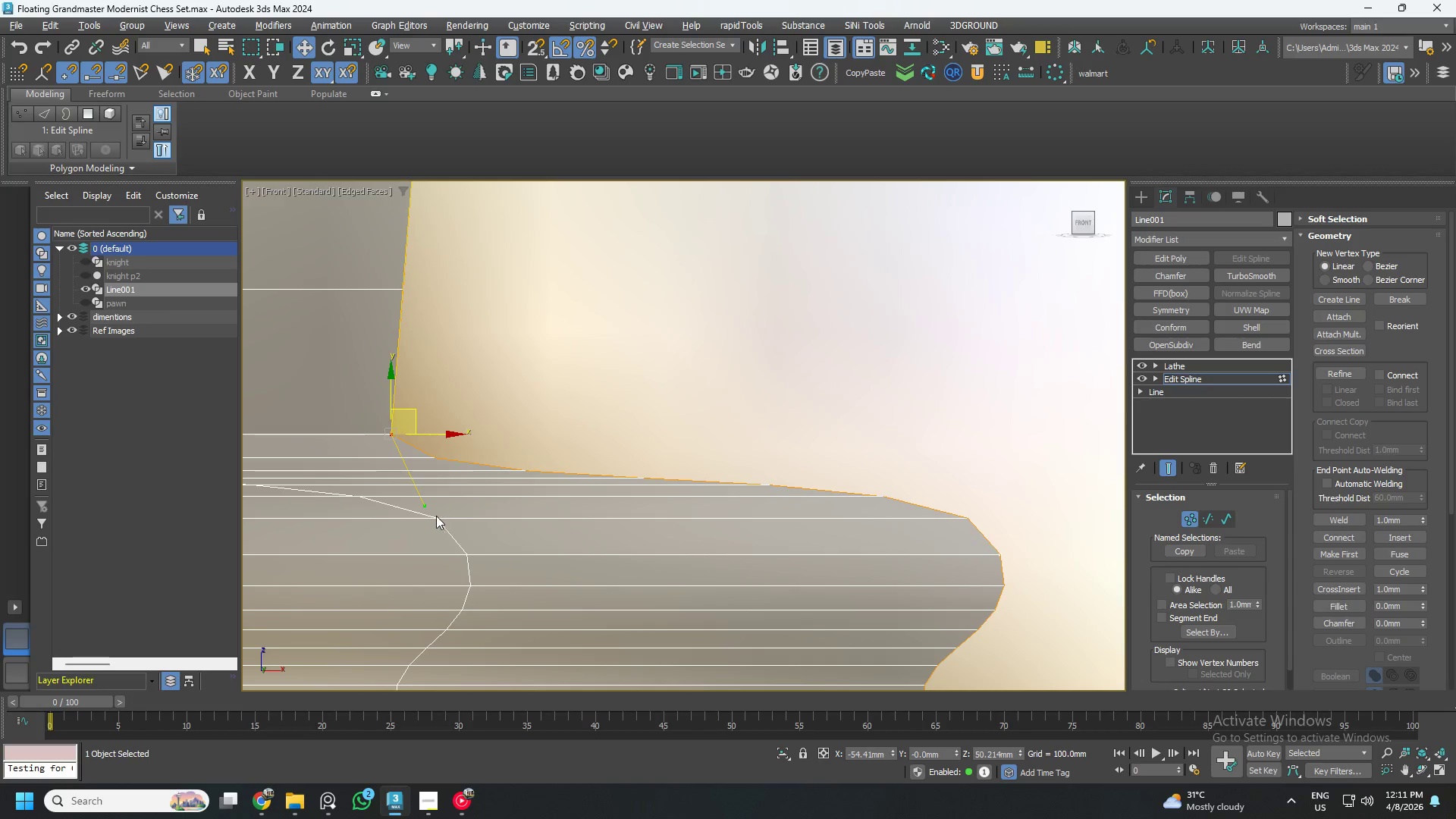 
left_click_drag(start_coordinate=[425, 508], to_coordinate=[388, 491])
 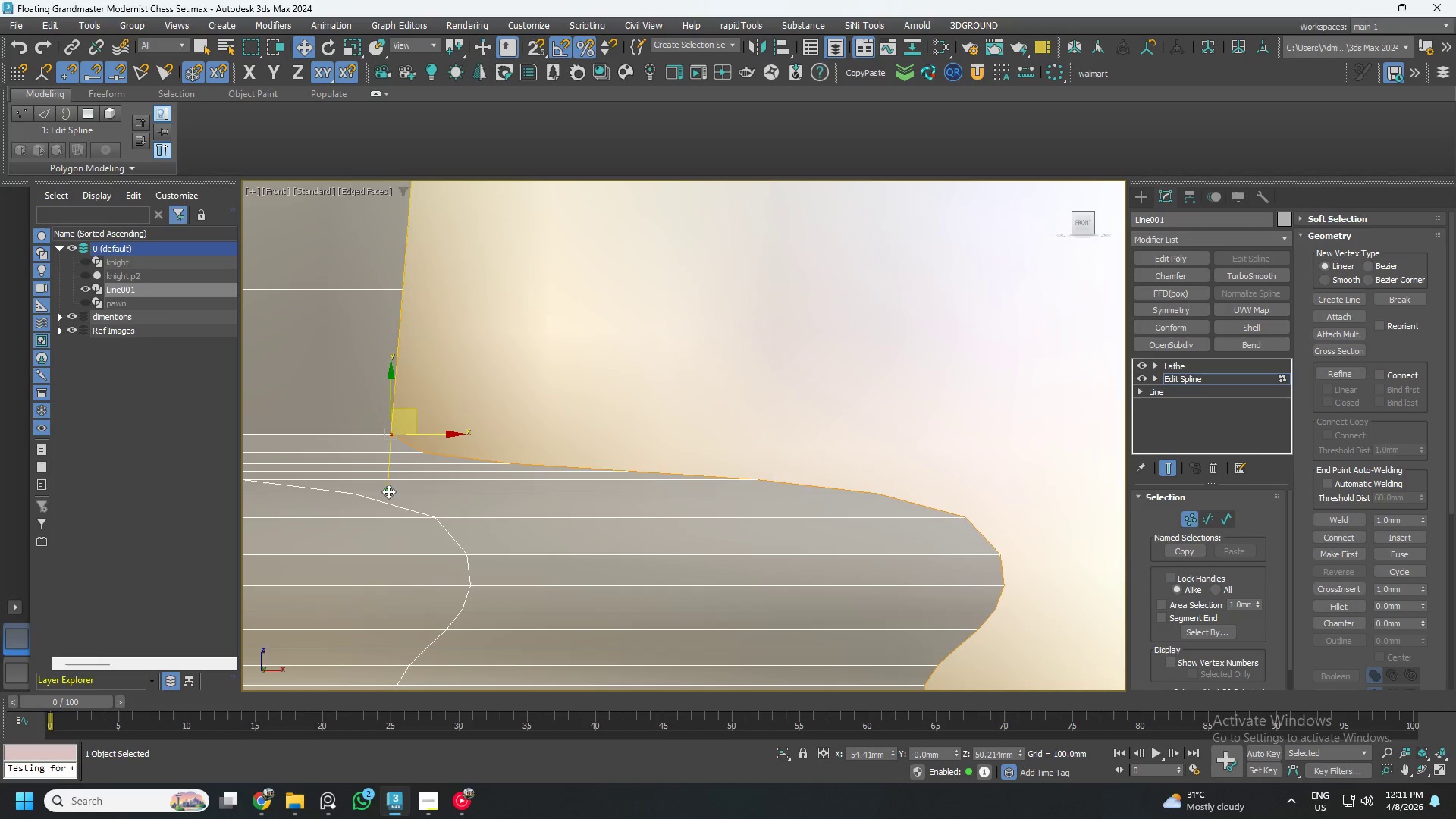 
scroll: coordinate [626, 559], scroll_direction: down, amount: 6.0
 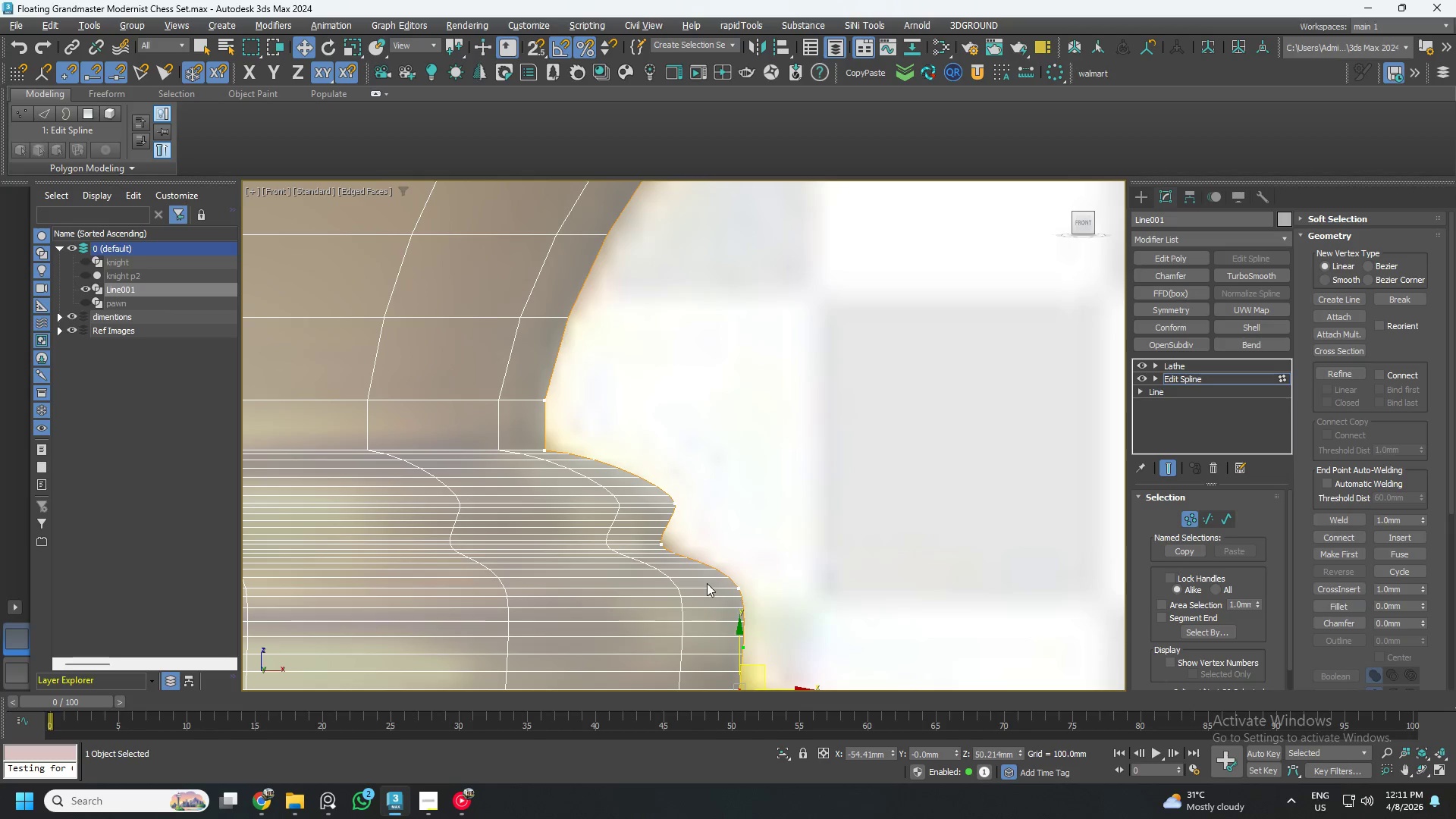 
left_click_drag(start_coordinate=[739, 542], to_coordinate=[634, 587])
 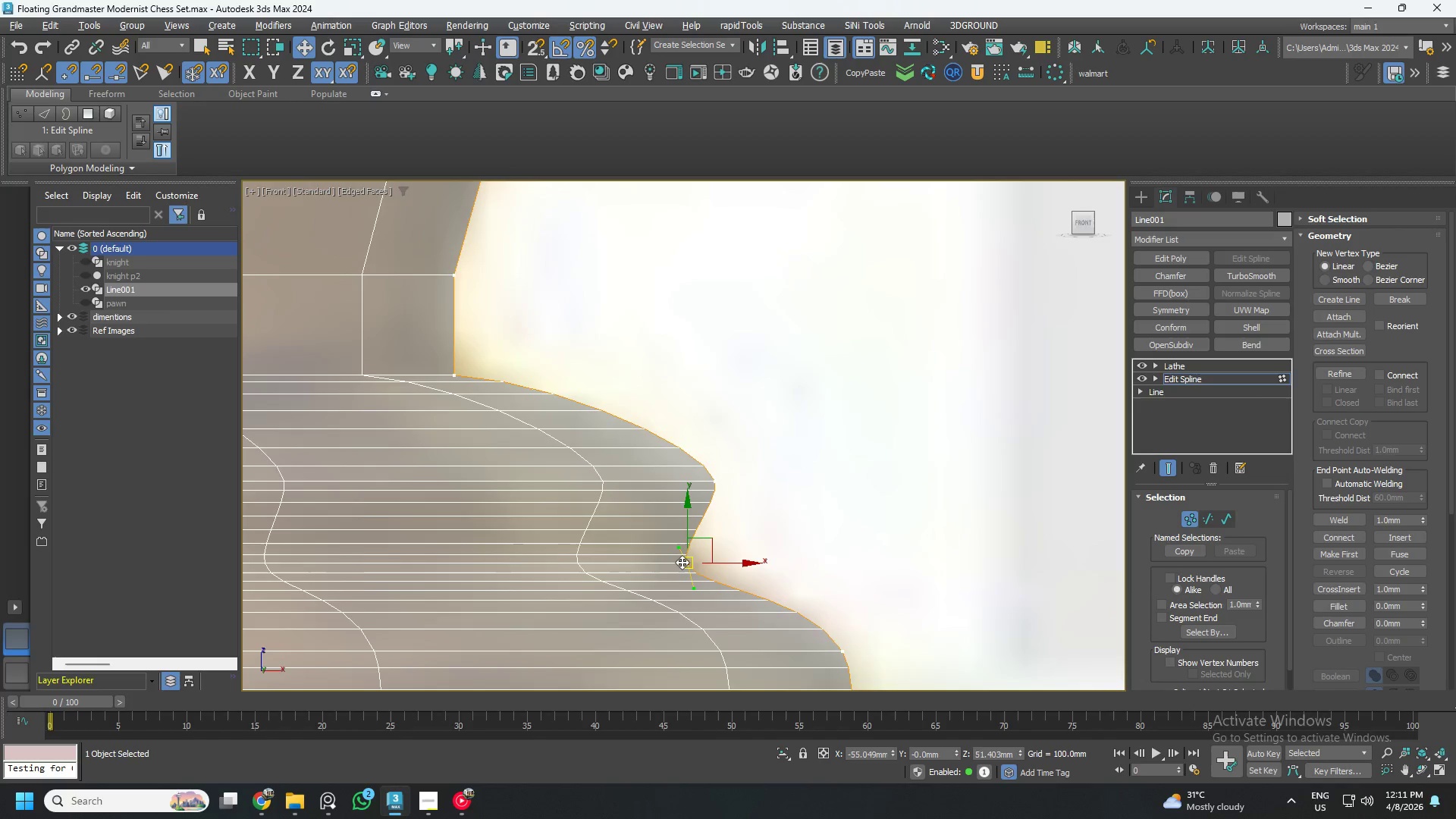 
scroll: coordinate [682, 562], scroll_direction: up, amount: 4.0
 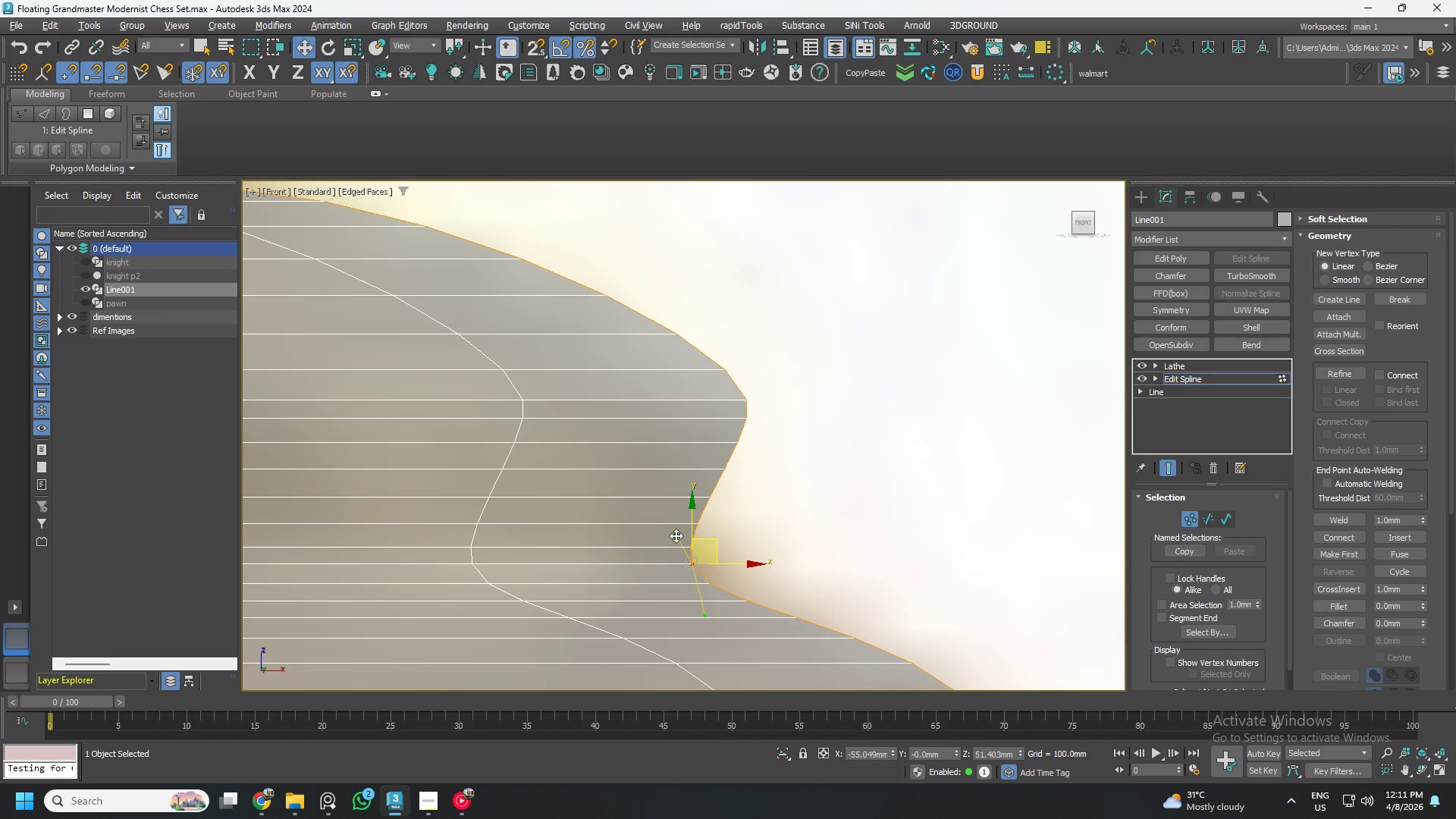 
left_click_drag(start_coordinate=[676, 535], to_coordinate=[676, 548])
 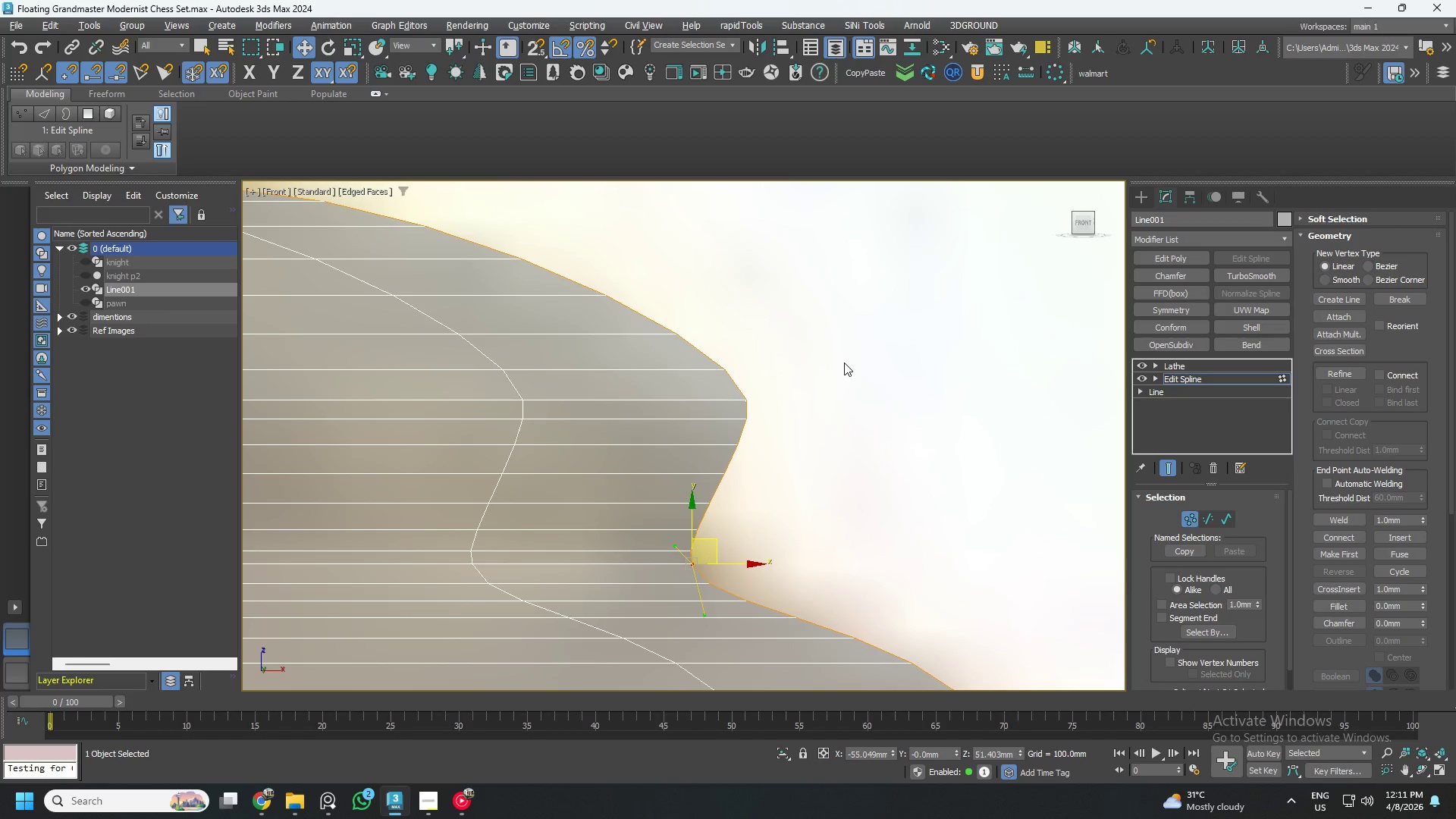 
scroll: coordinate [844, 363], scroll_direction: down, amount: 1.0
 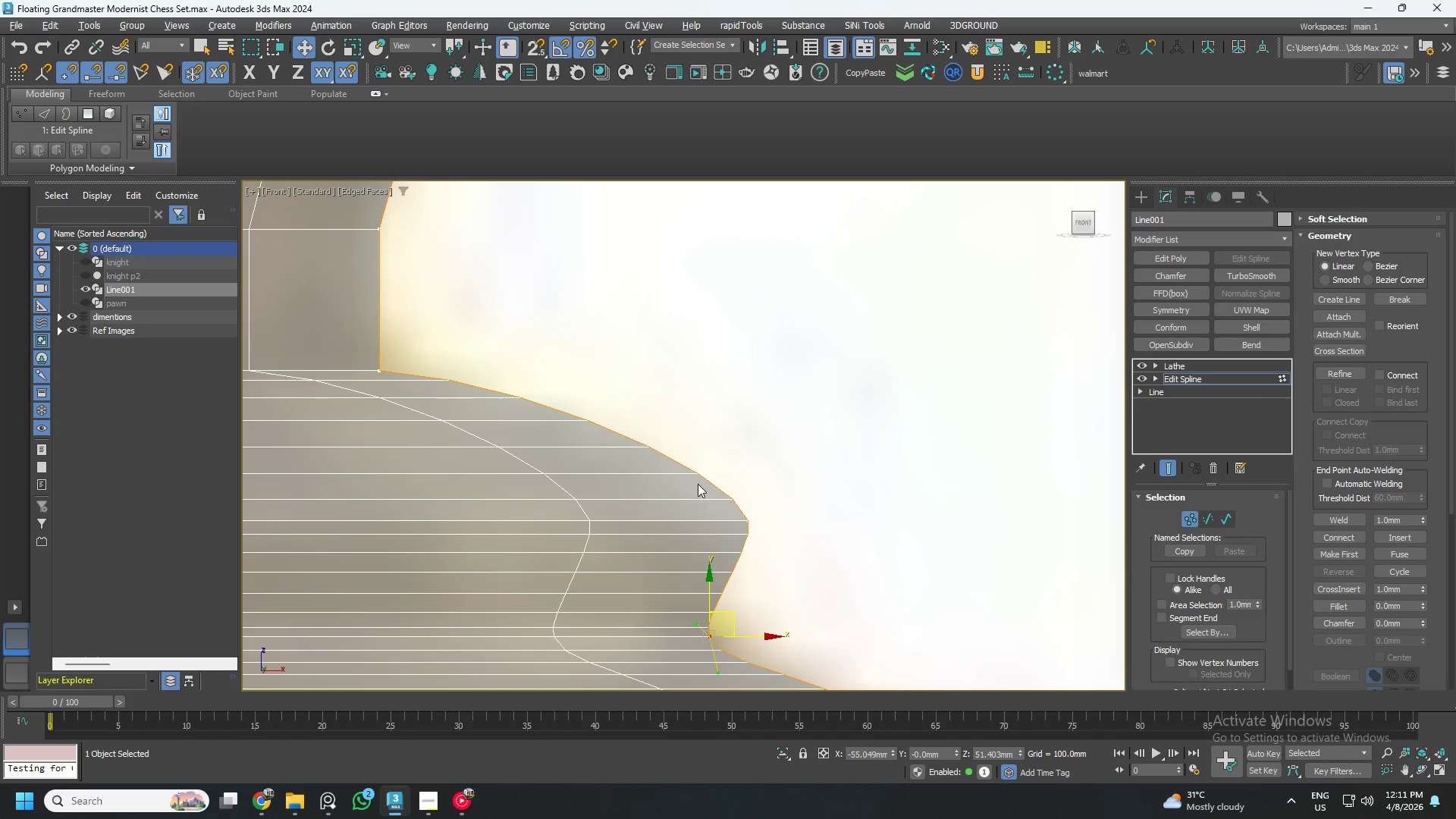 
left_click_drag(start_coordinate=[840, 427], to_coordinate=[654, 526])
 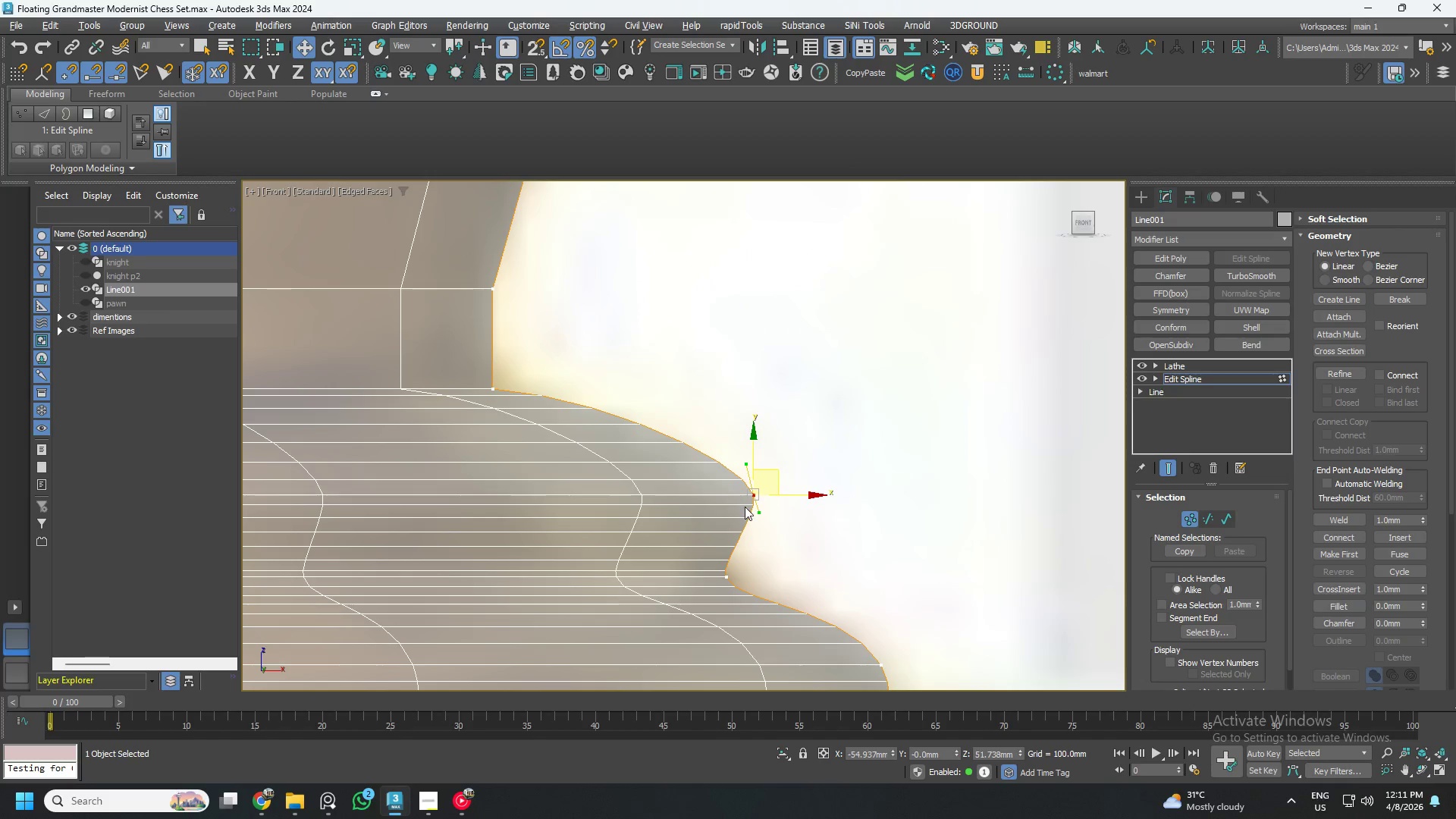 
scroll: coordinate [767, 433], scroll_direction: down, amount: 1.0
 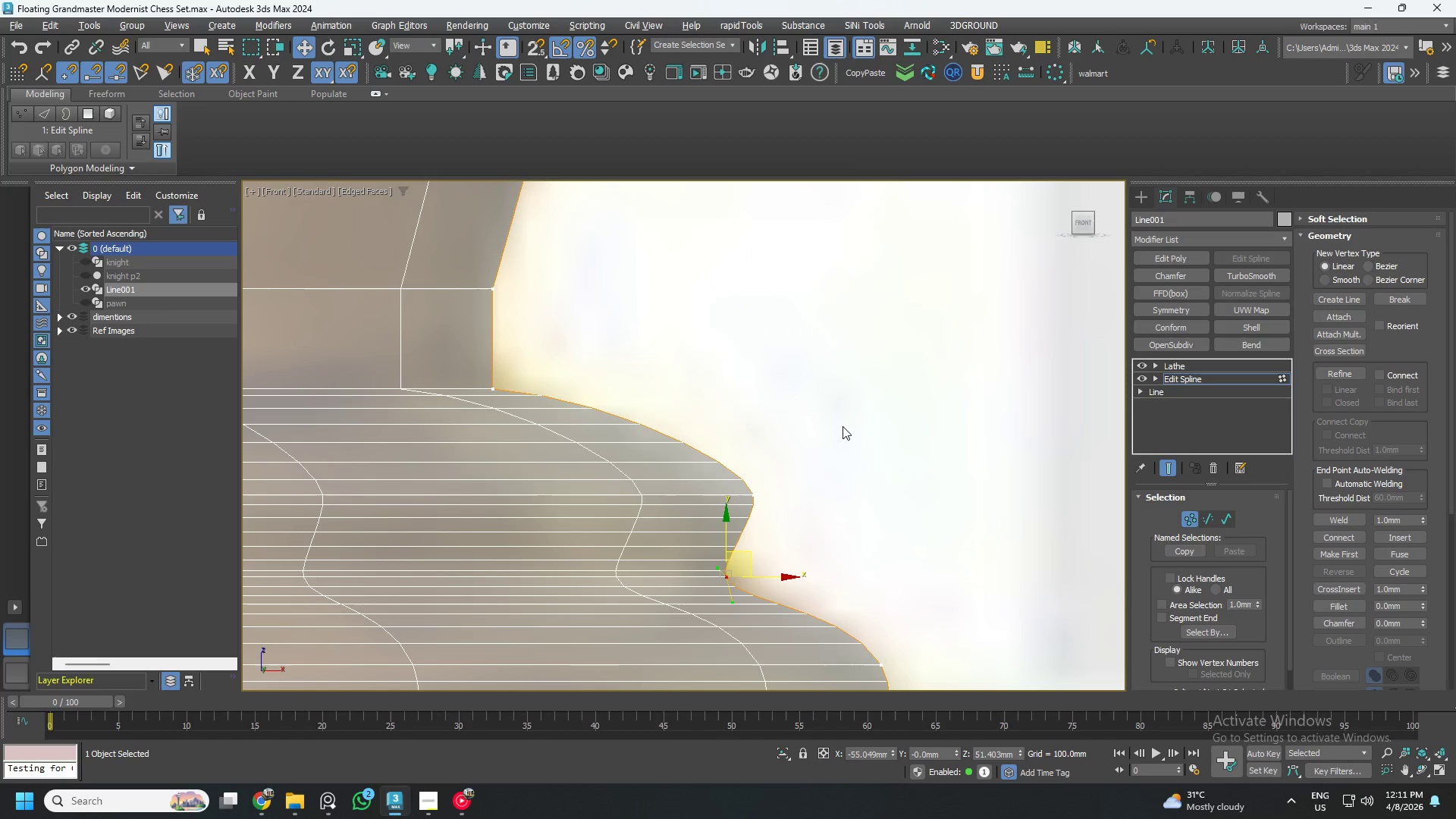 
scroll: coordinate [755, 507], scroll_direction: up, amount: 1.0
 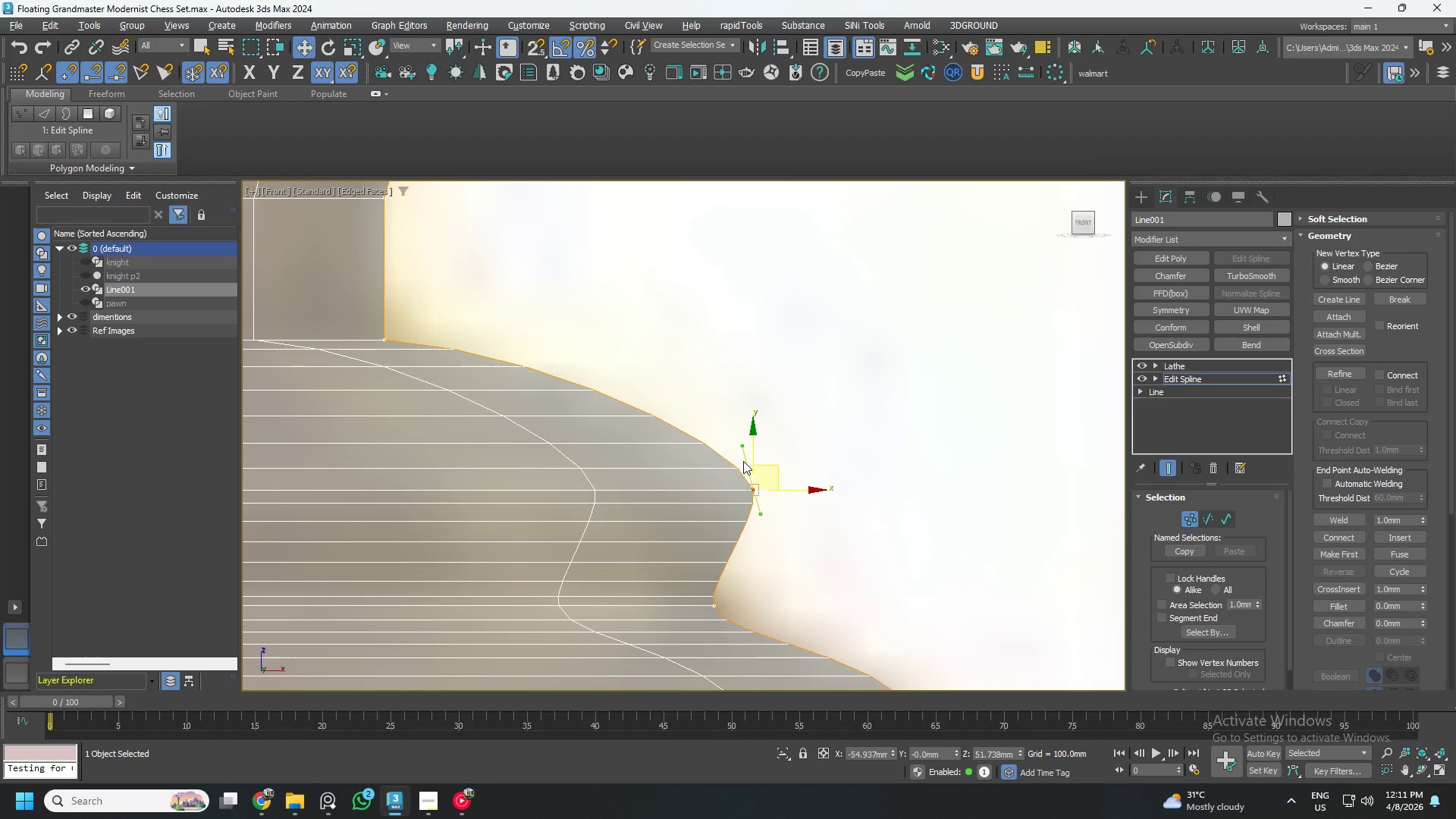 
left_click_drag(start_coordinate=[743, 449], to_coordinate=[730, 423])
 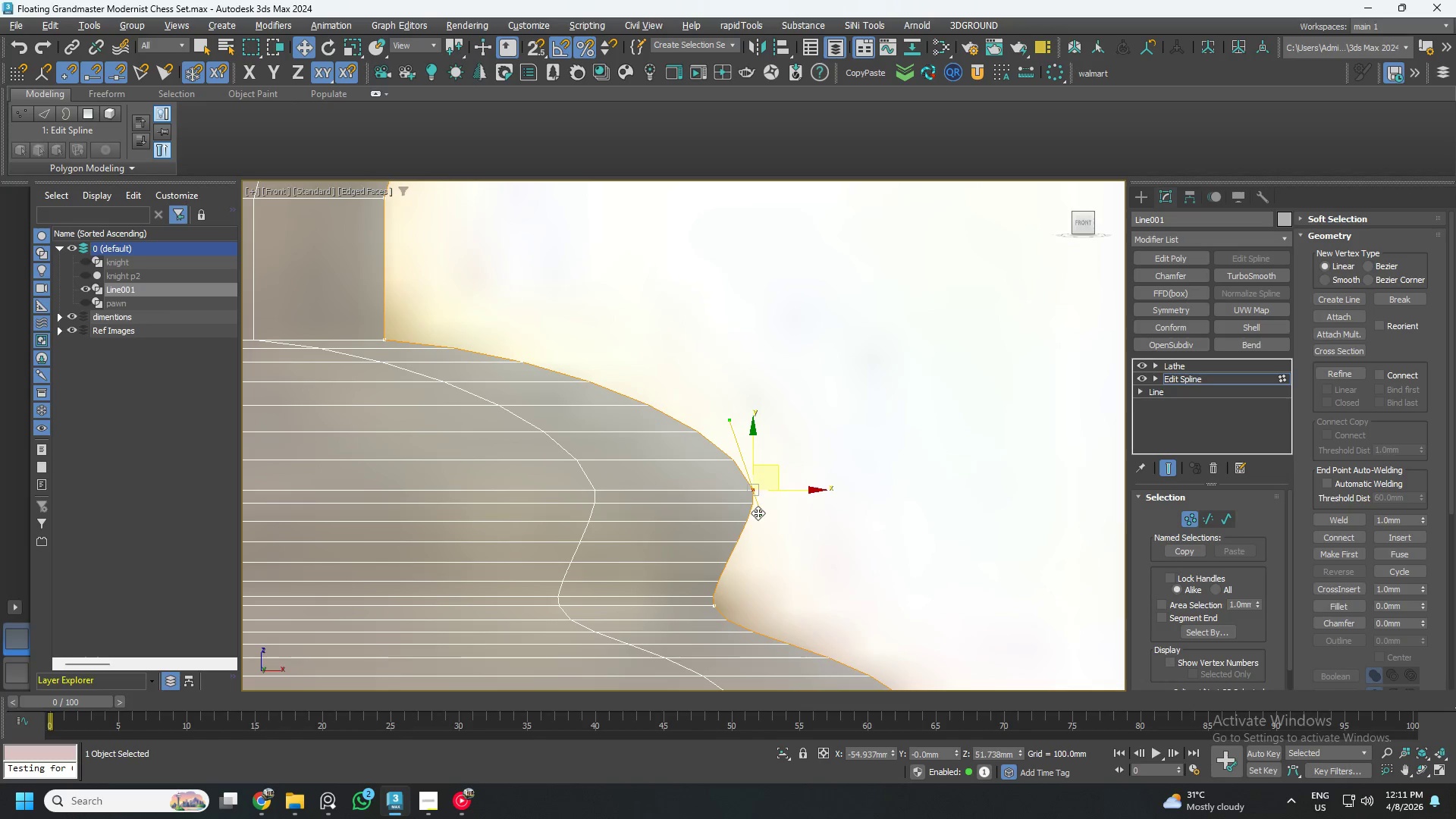 
left_click_drag(start_coordinate=[758, 513], to_coordinate=[764, 535])
 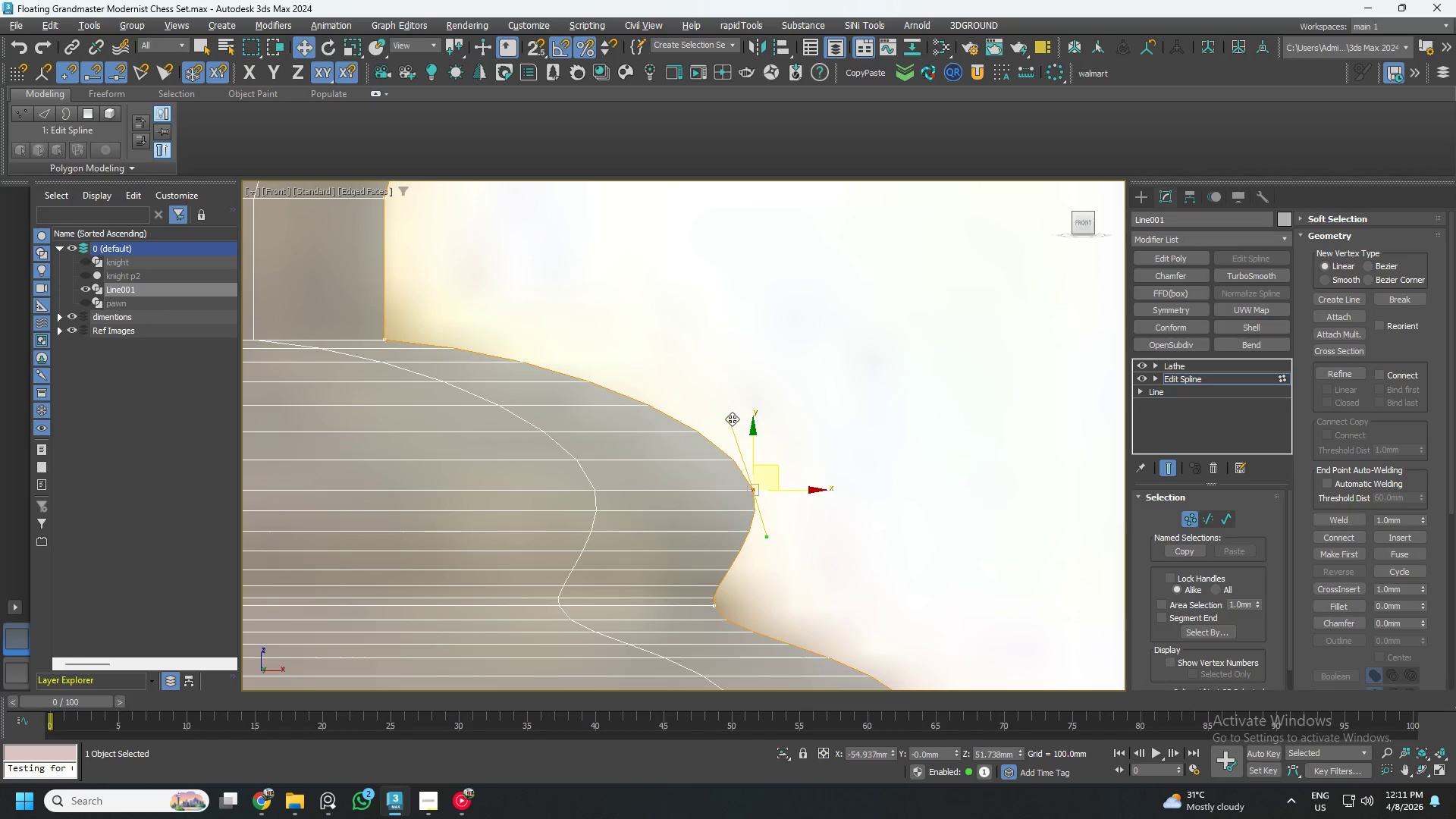 
left_click_drag(start_coordinate=[732, 419], to_coordinate=[749, 416])
 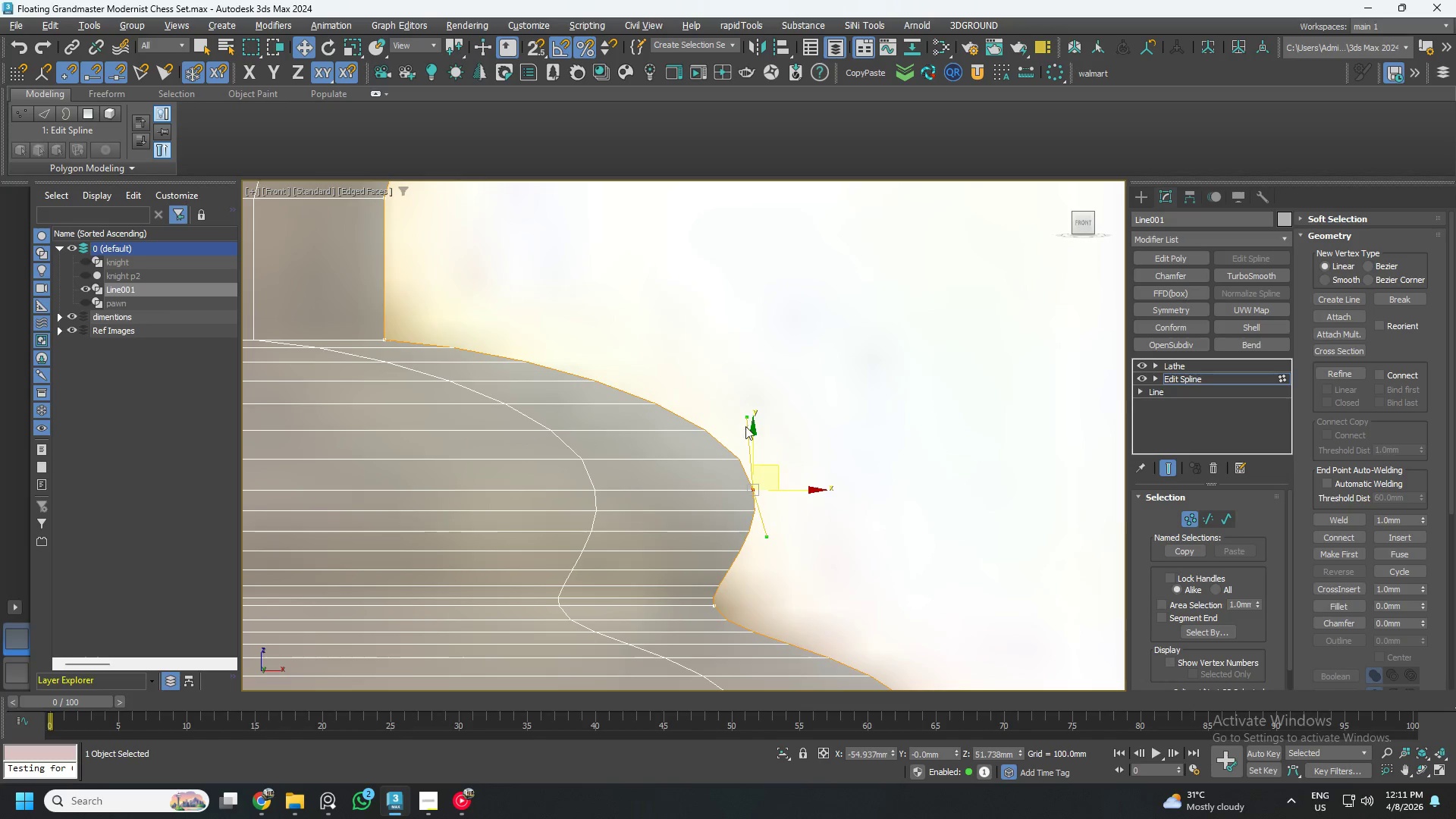 
scroll: coordinate [749, 446], scroll_direction: down, amount: 2.0
 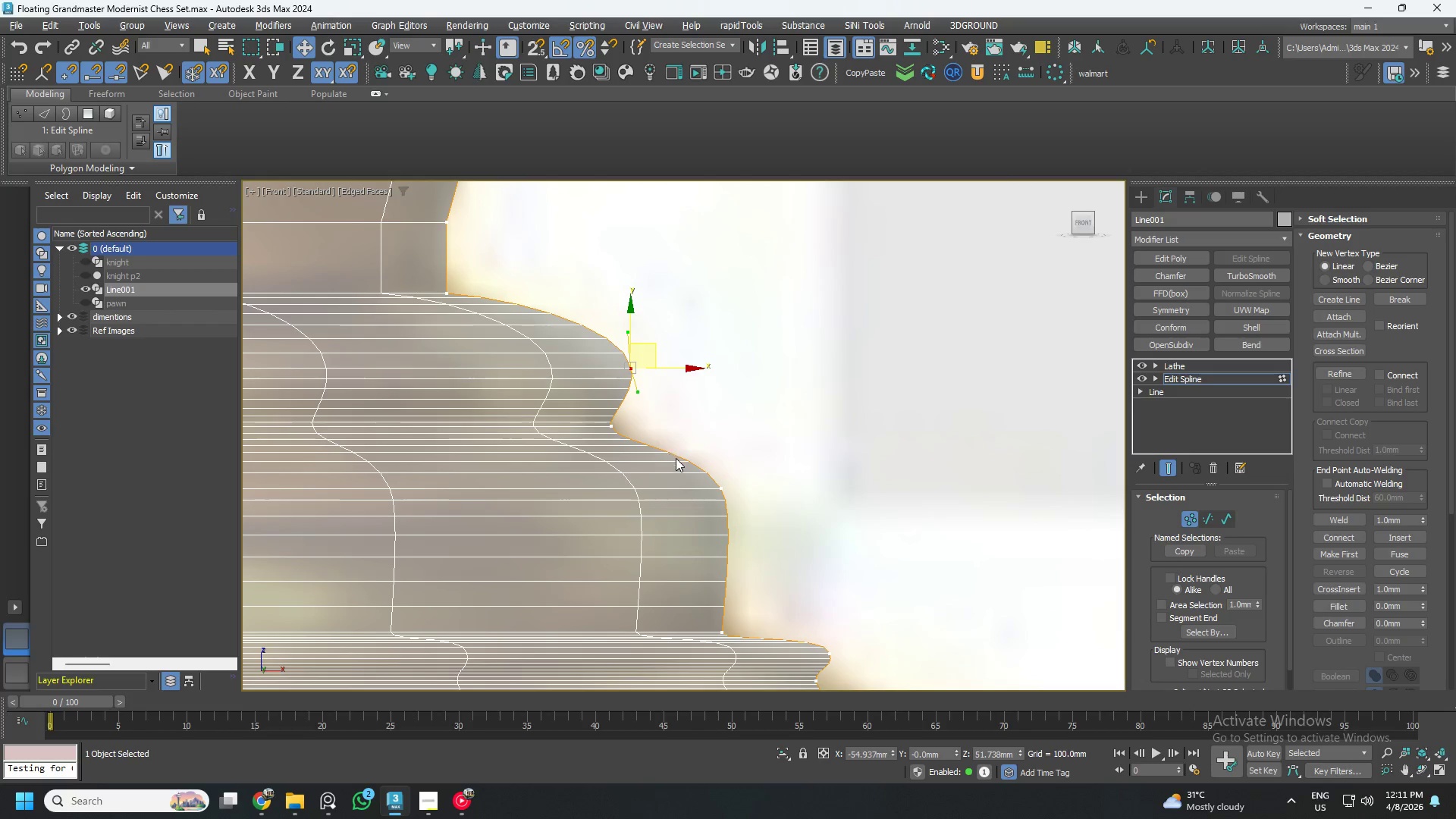 
key(Control+S)
 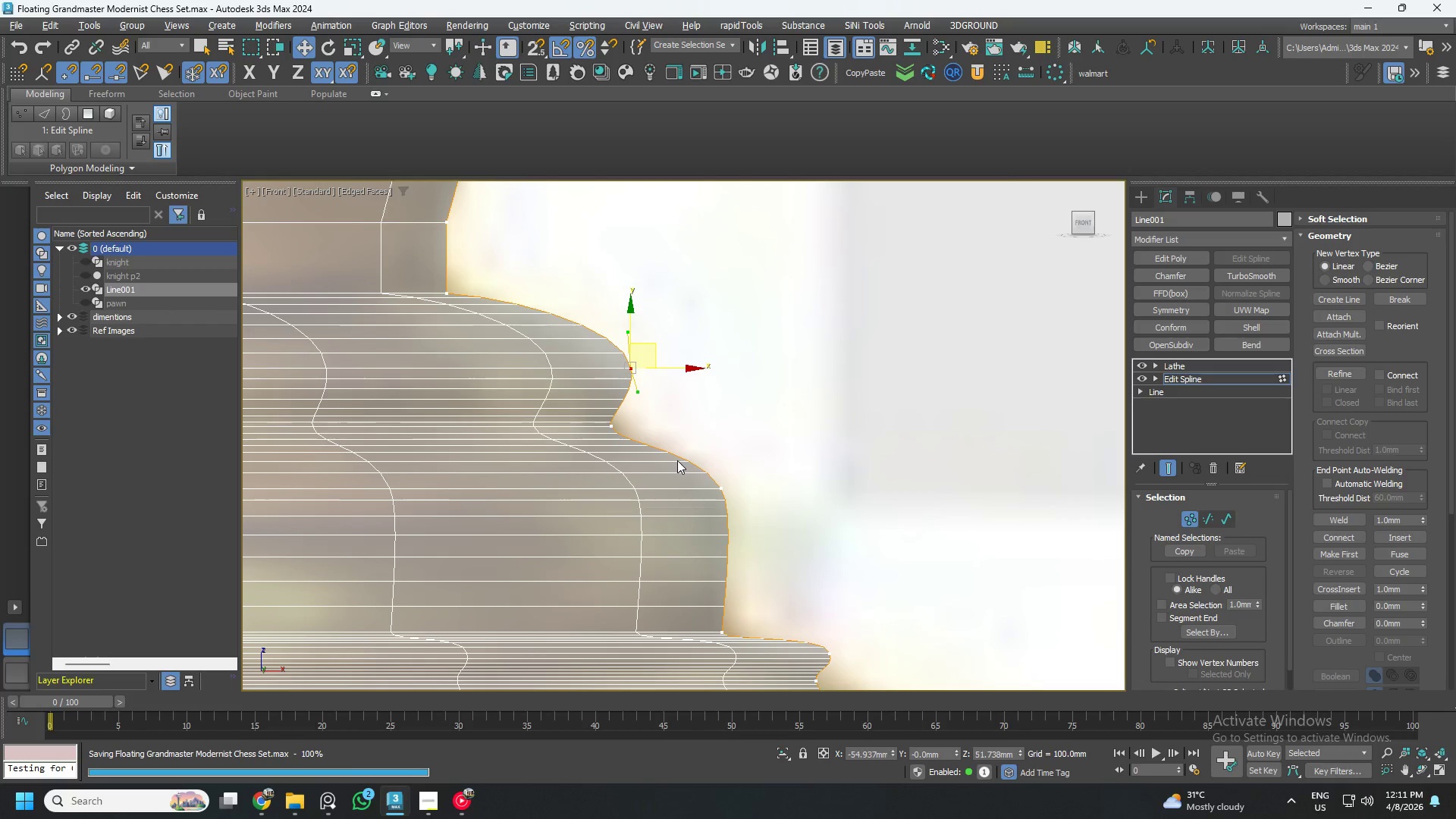 
scroll: coordinate [676, 457], scroll_direction: down, amount: 3.0
 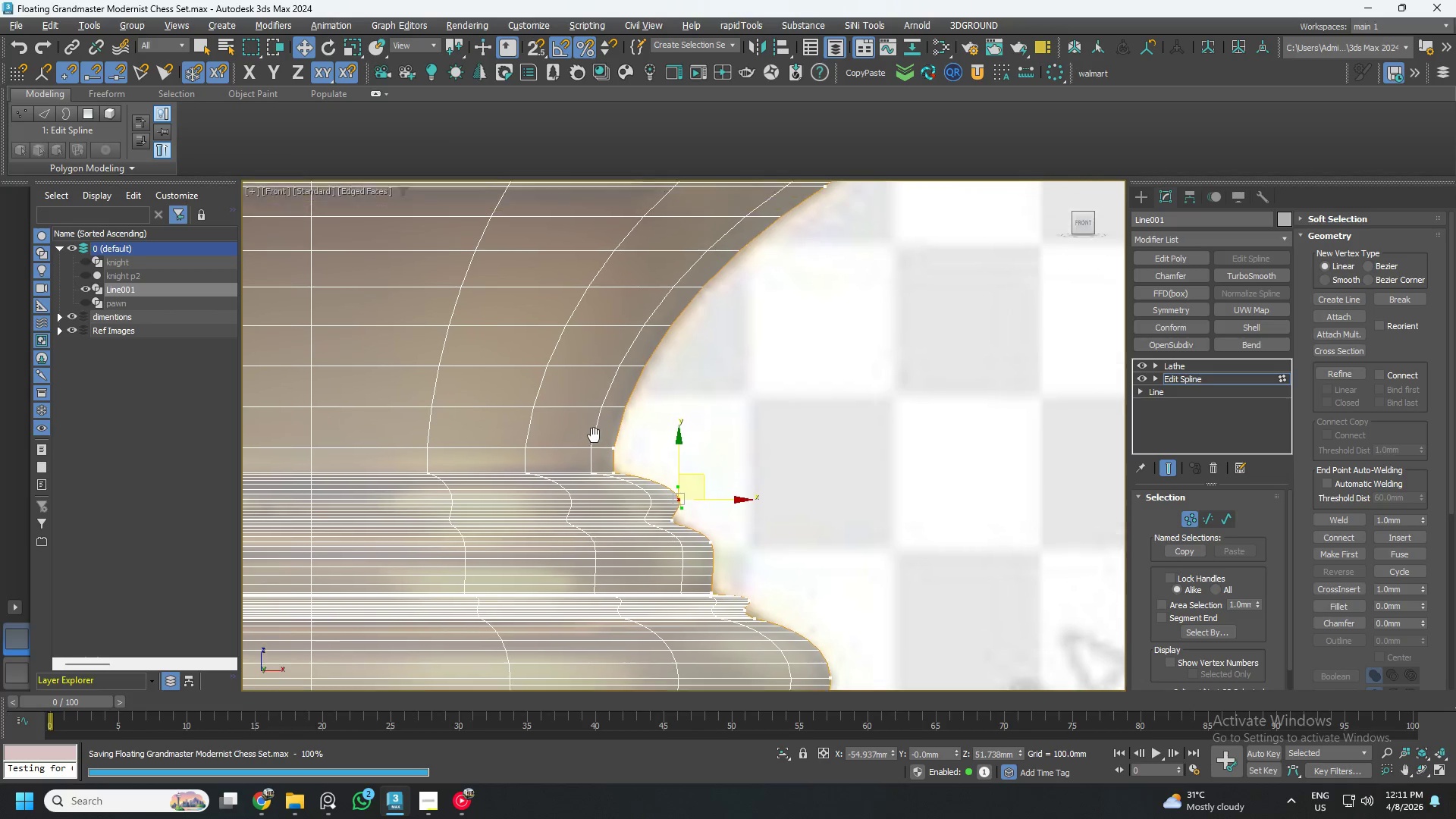 
scroll: coordinate [622, 467], scroll_direction: up, amount: 4.0
 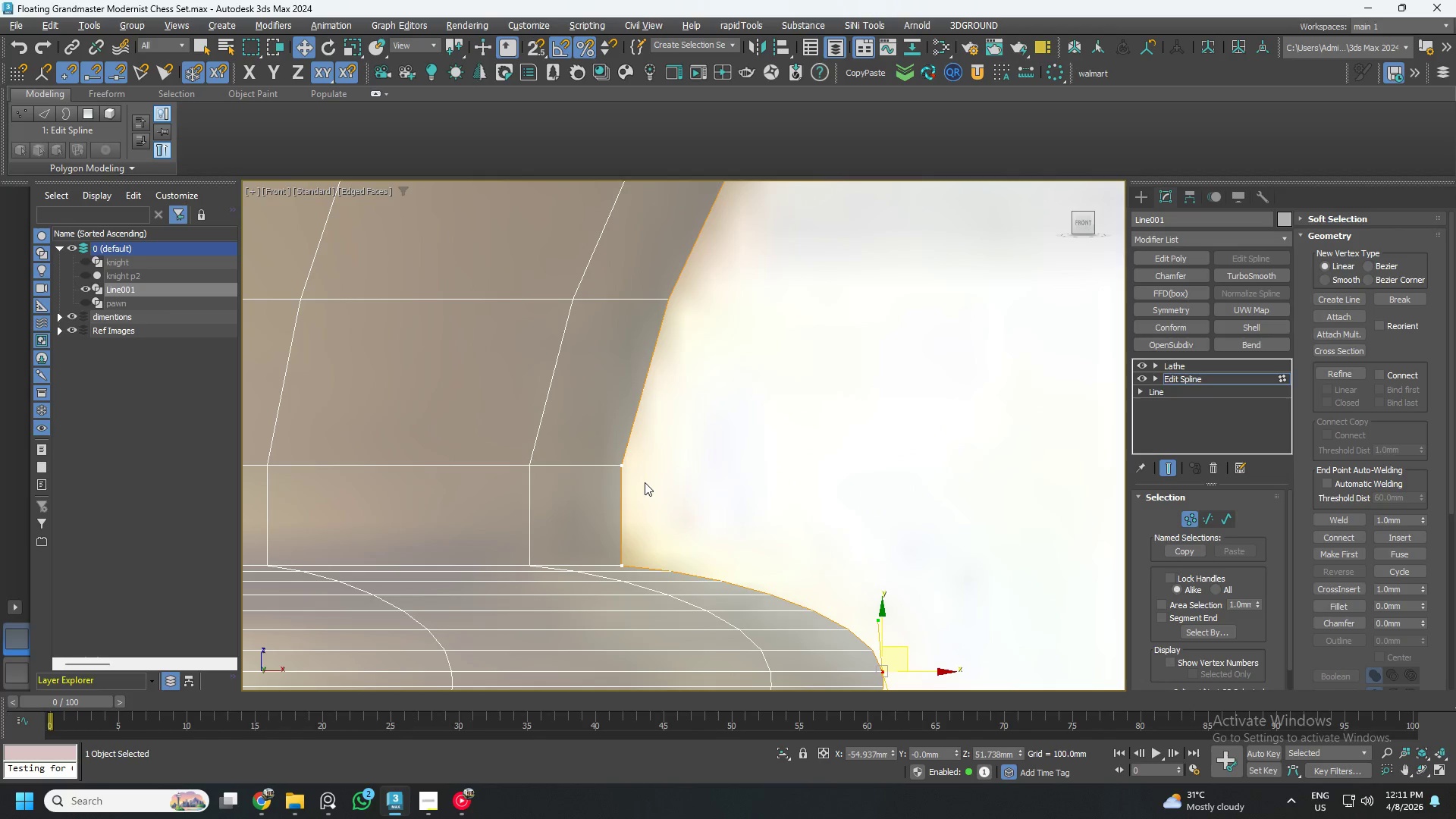 
scroll: coordinate [645, 482], scroll_direction: down, amount: 2.0
 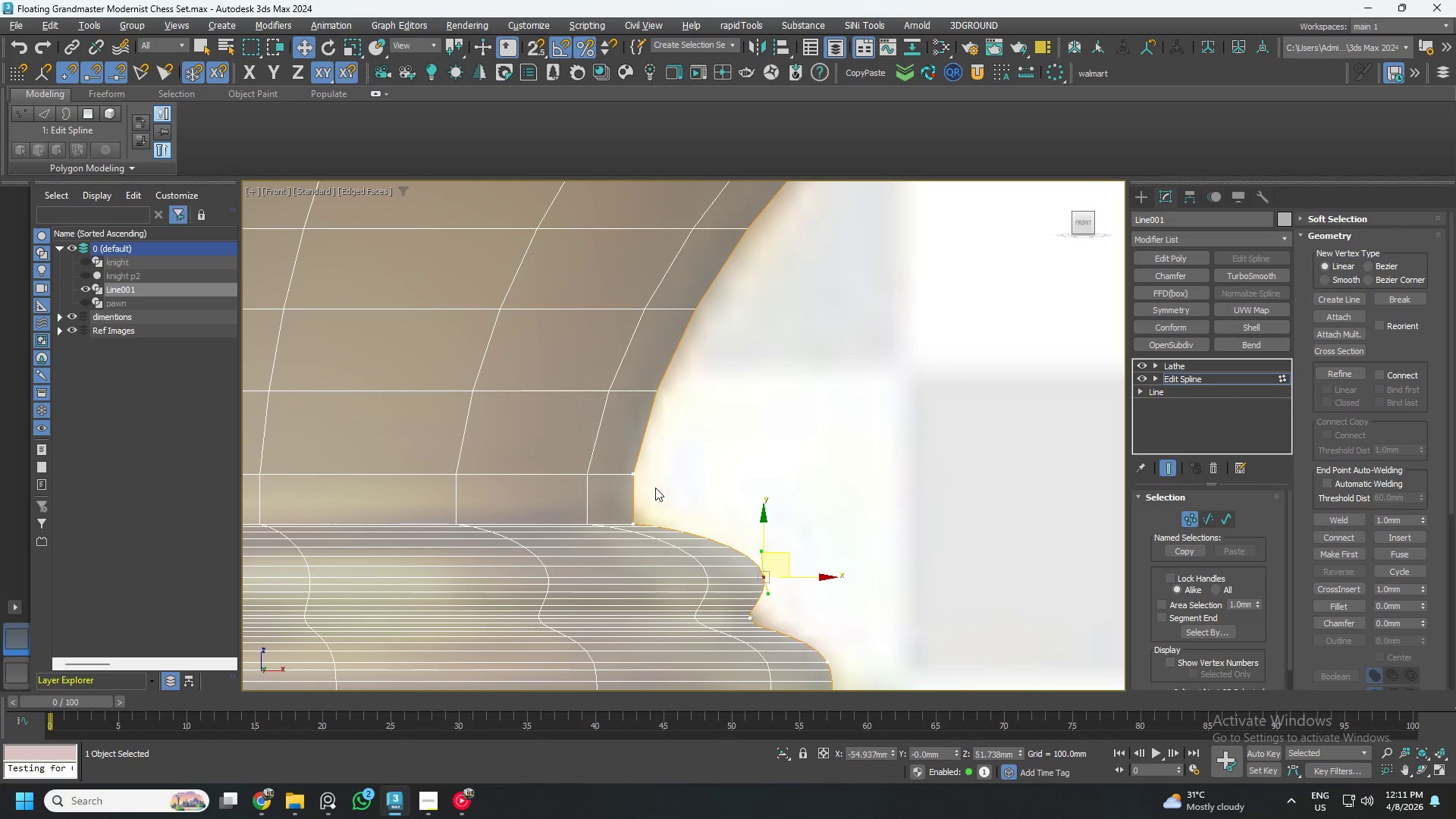 
left_click_drag(start_coordinate=[658, 491], to_coordinate=[588, 454])
 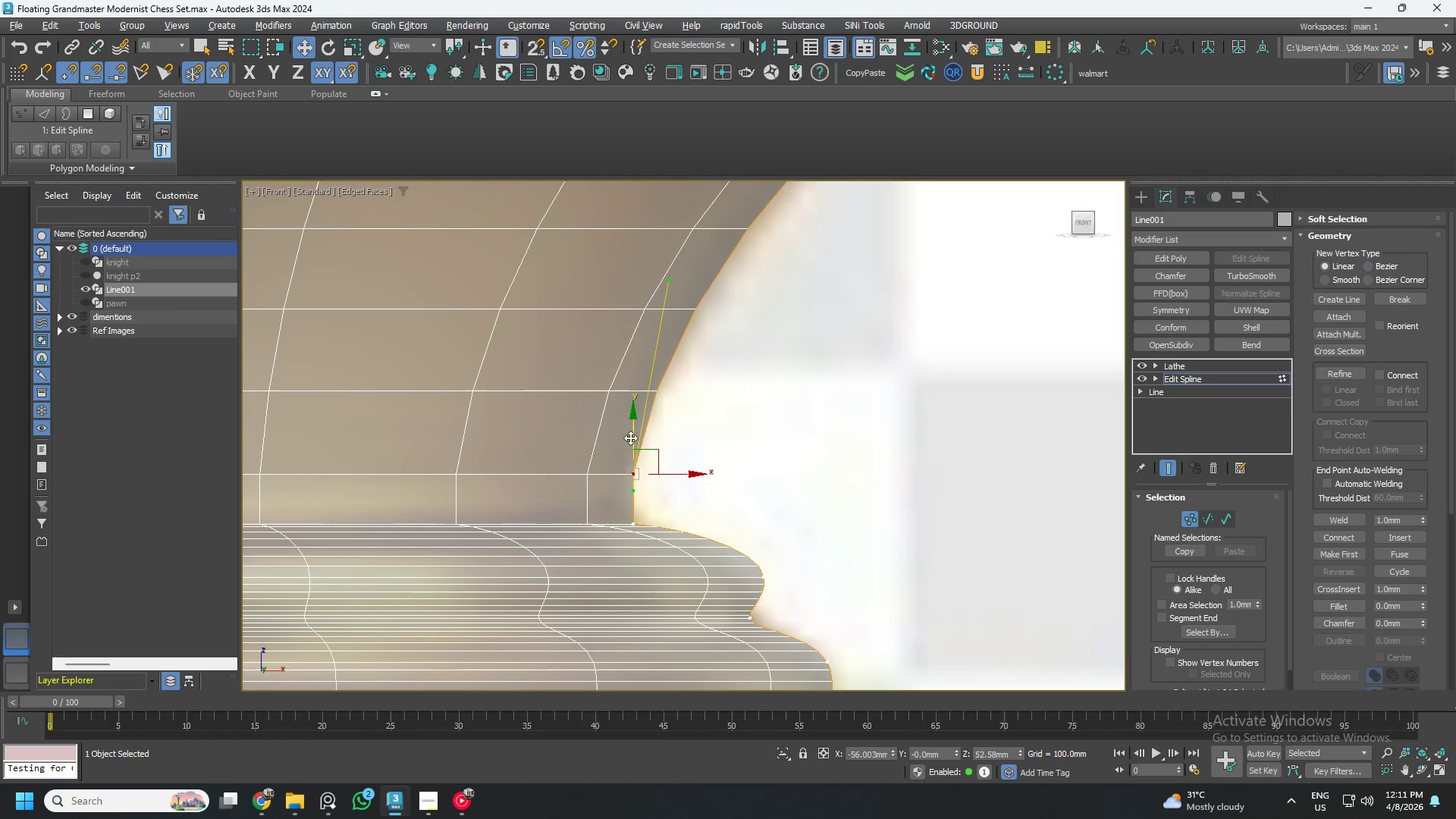 
left_click_drag(start_coordinate=[631, 436], to_coordinate=[629, 466])
 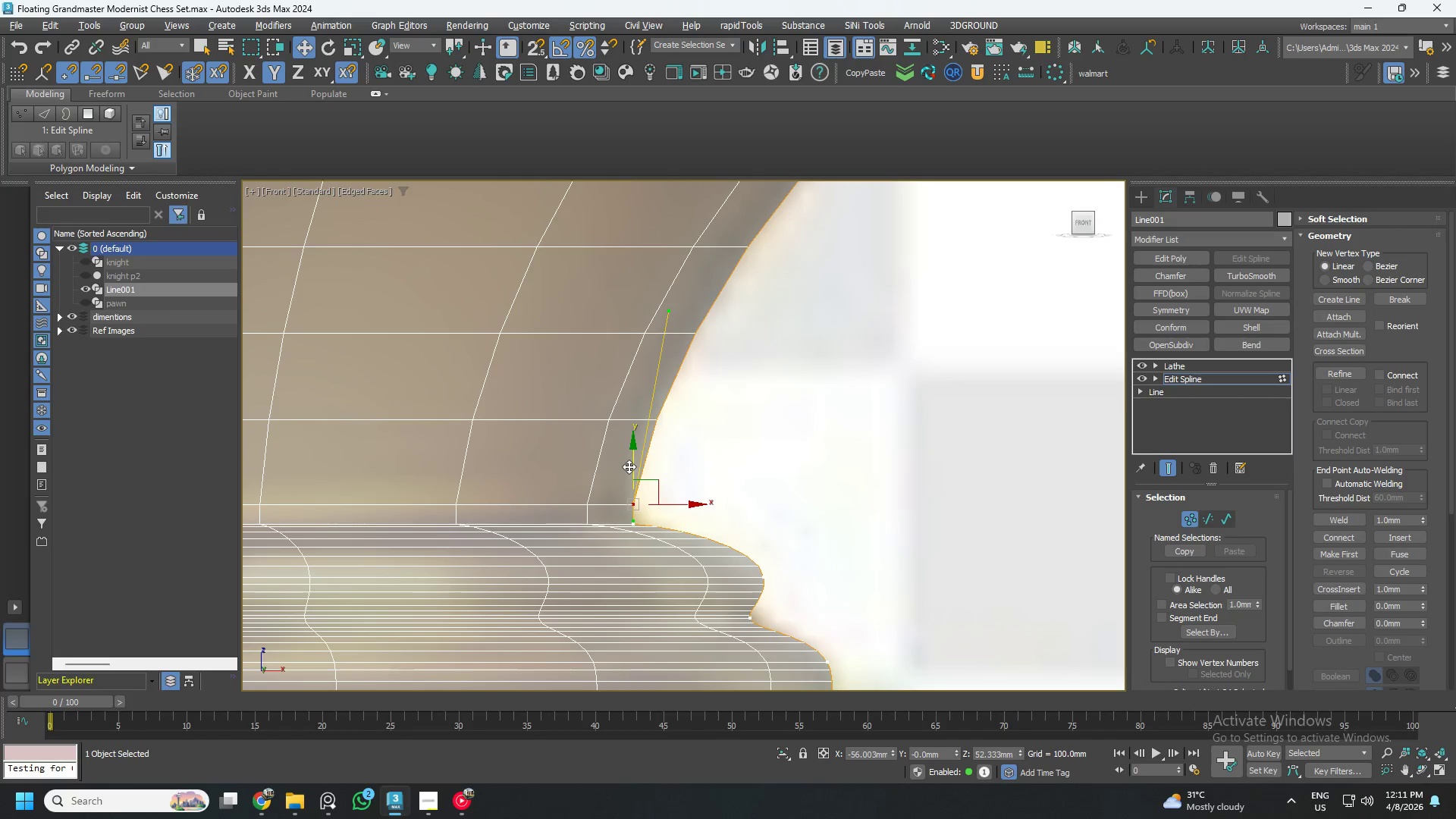 
scroll: coordinate [635, 460], scroll_direction: down, amount: 3.0
 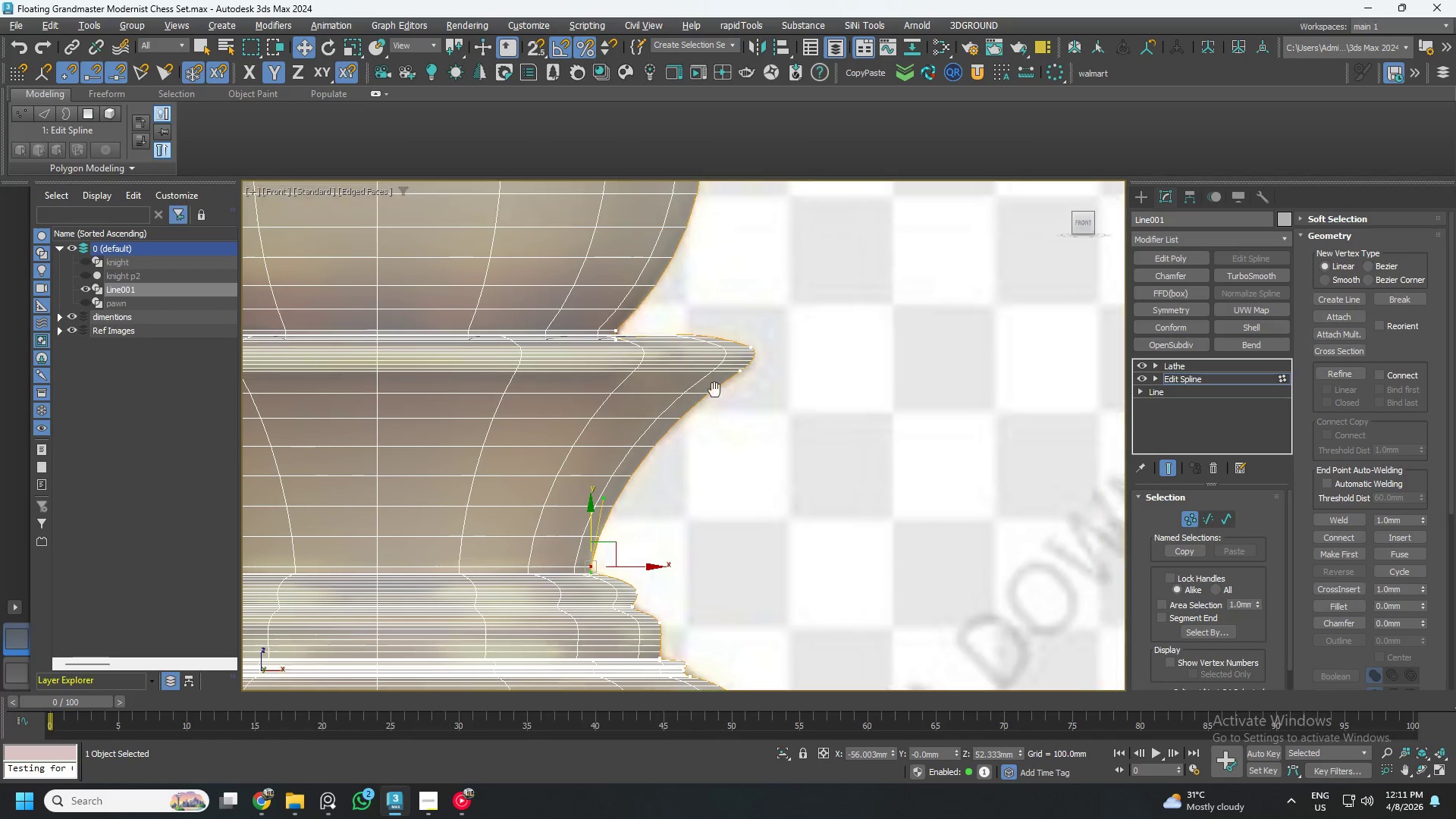 
scroll: coordinate [746, 357], scroll_direction: up, amount: 4.0
 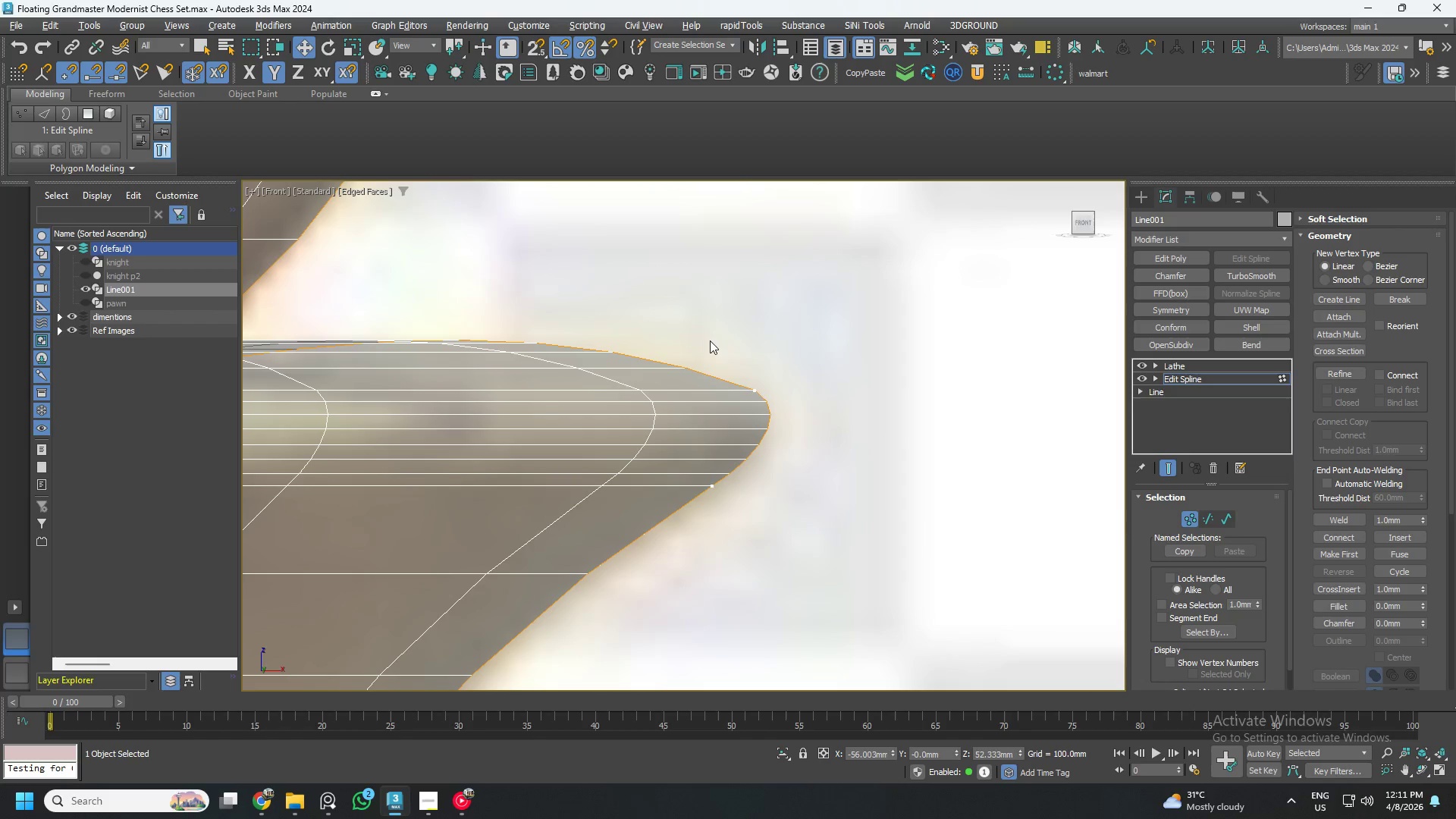 
left_click_drag(start_coordinate=[708, 344], to_coordinate=[799, 416])
 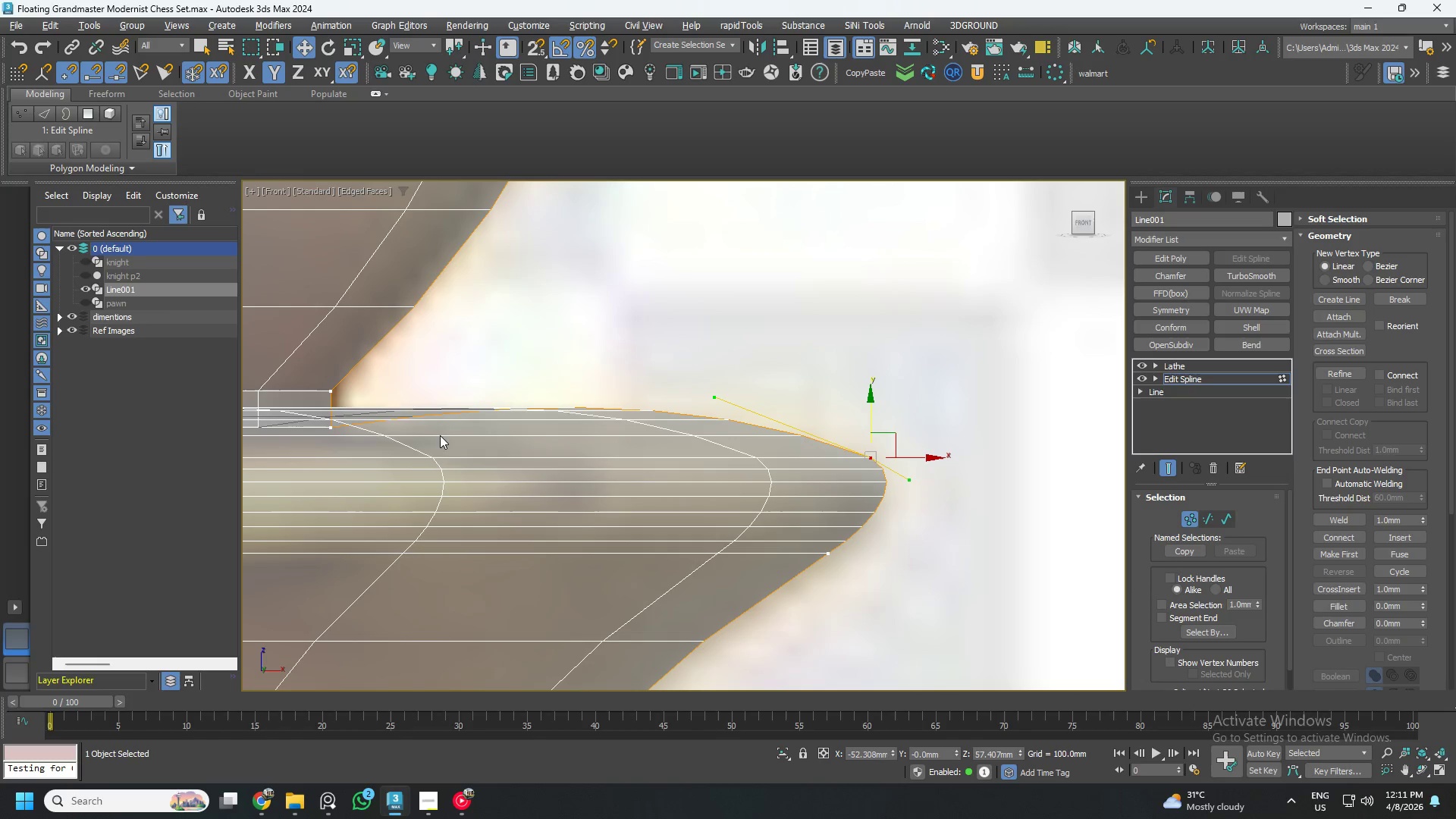 
left_click_drag(start_coordinate=[396, 459], to_coordinate=[307, 419])
 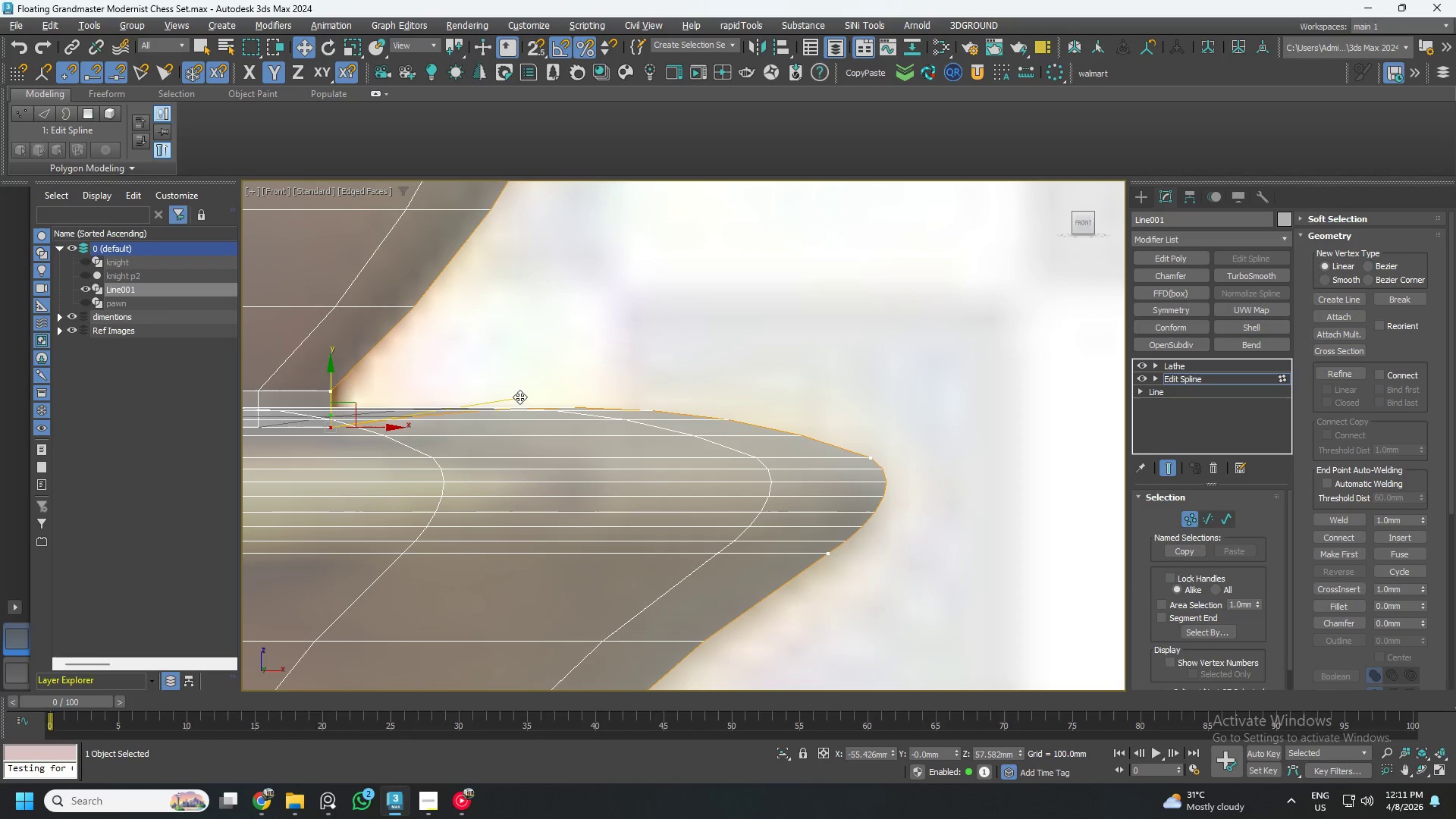 
left_click_drag(start_coordinate=[350, 461], to_coordinate=[305, 413])
 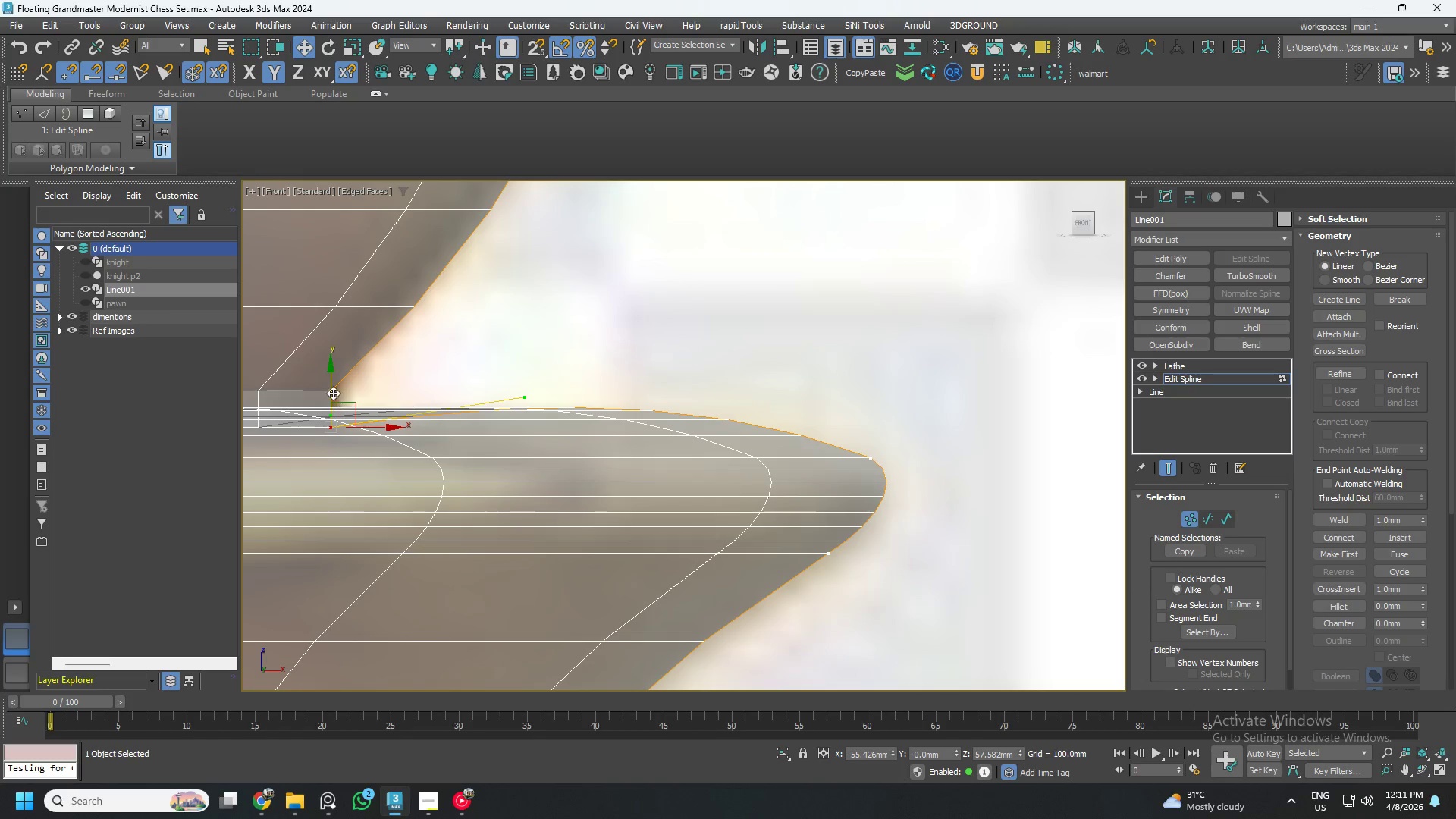 
left_click_drag(start_coordinate=[331, 389], to_coordinate=[334, 370])
 